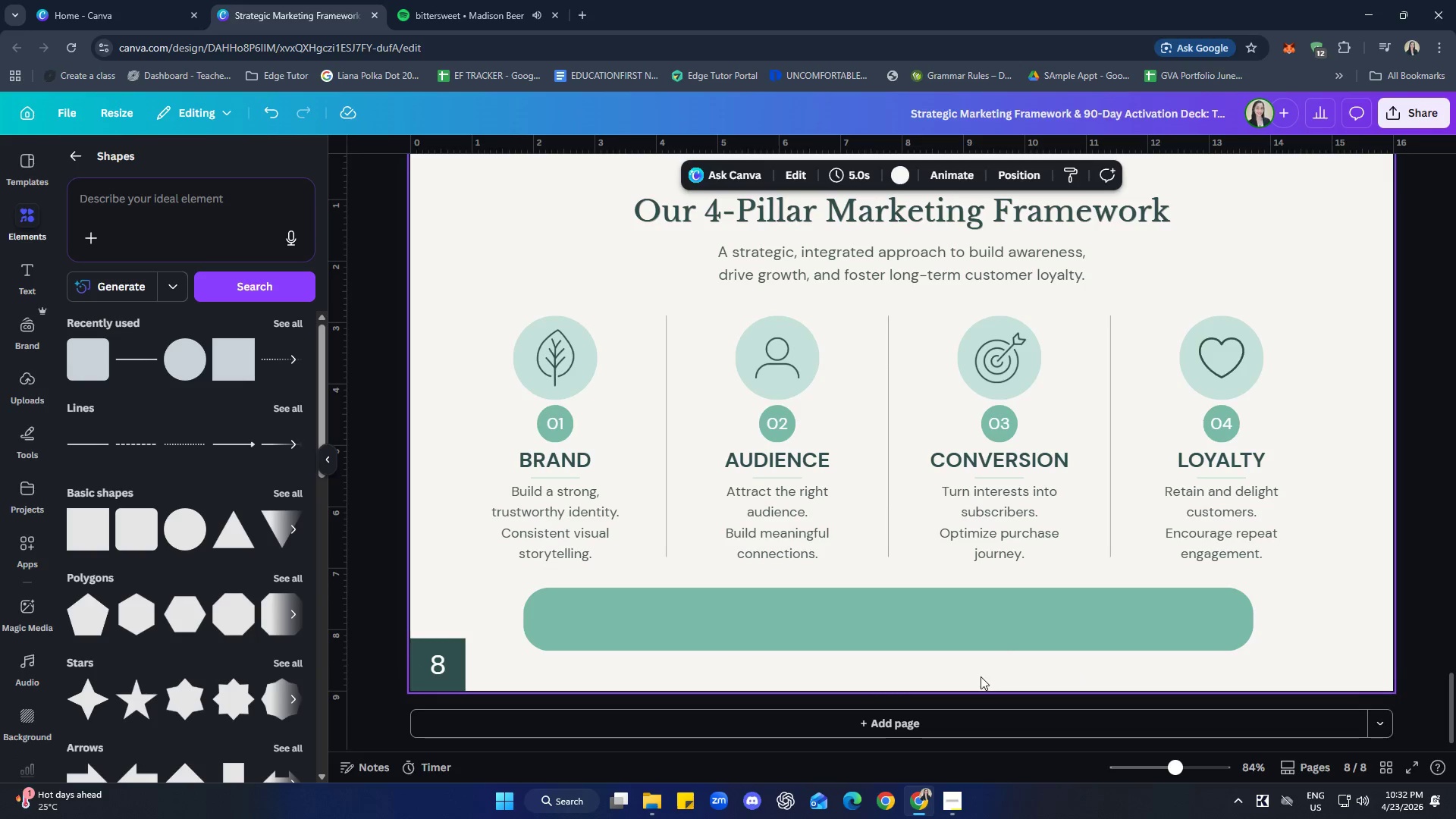 
double_click([981, 643])
 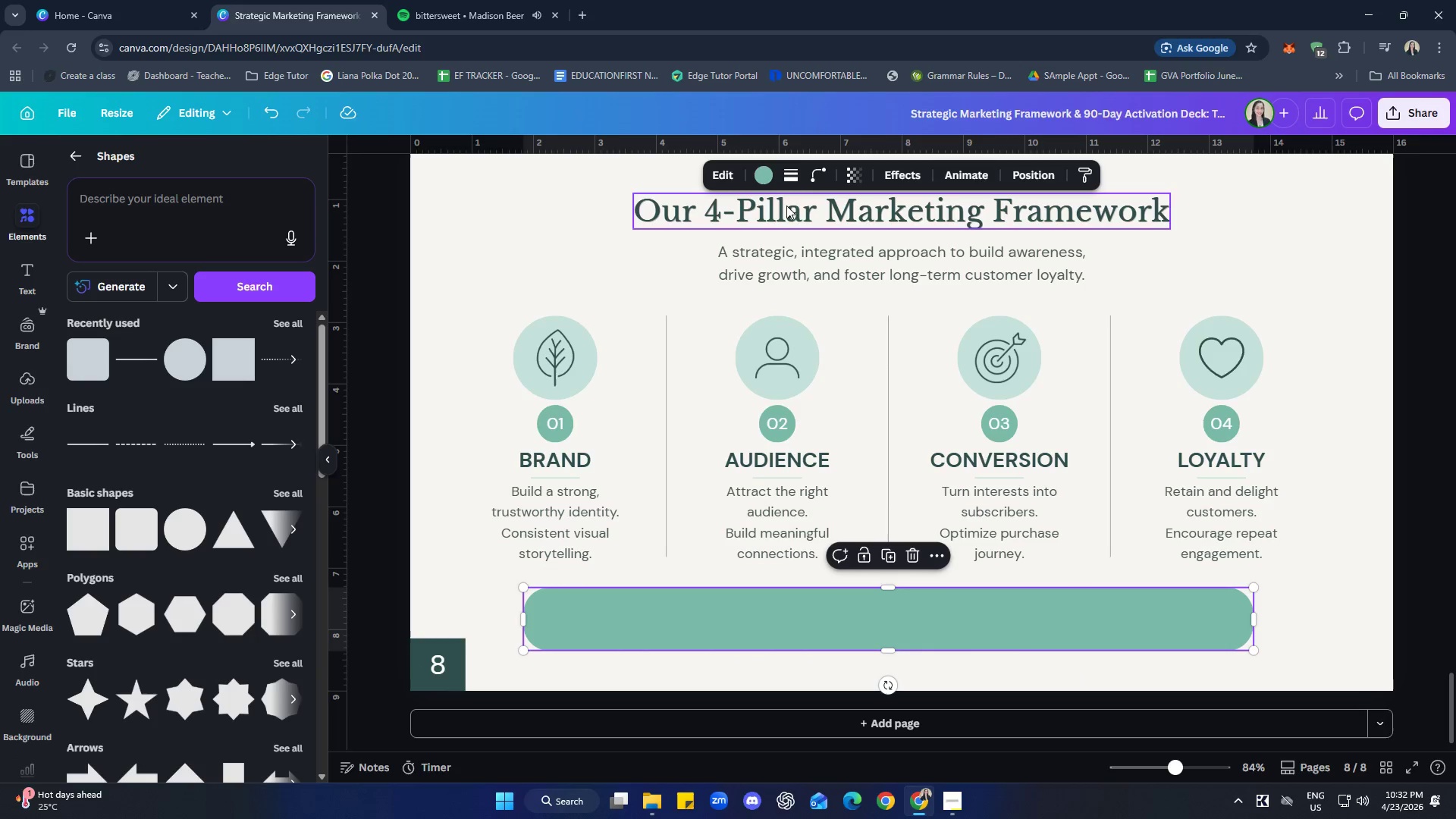 
left_click([811, 177])
 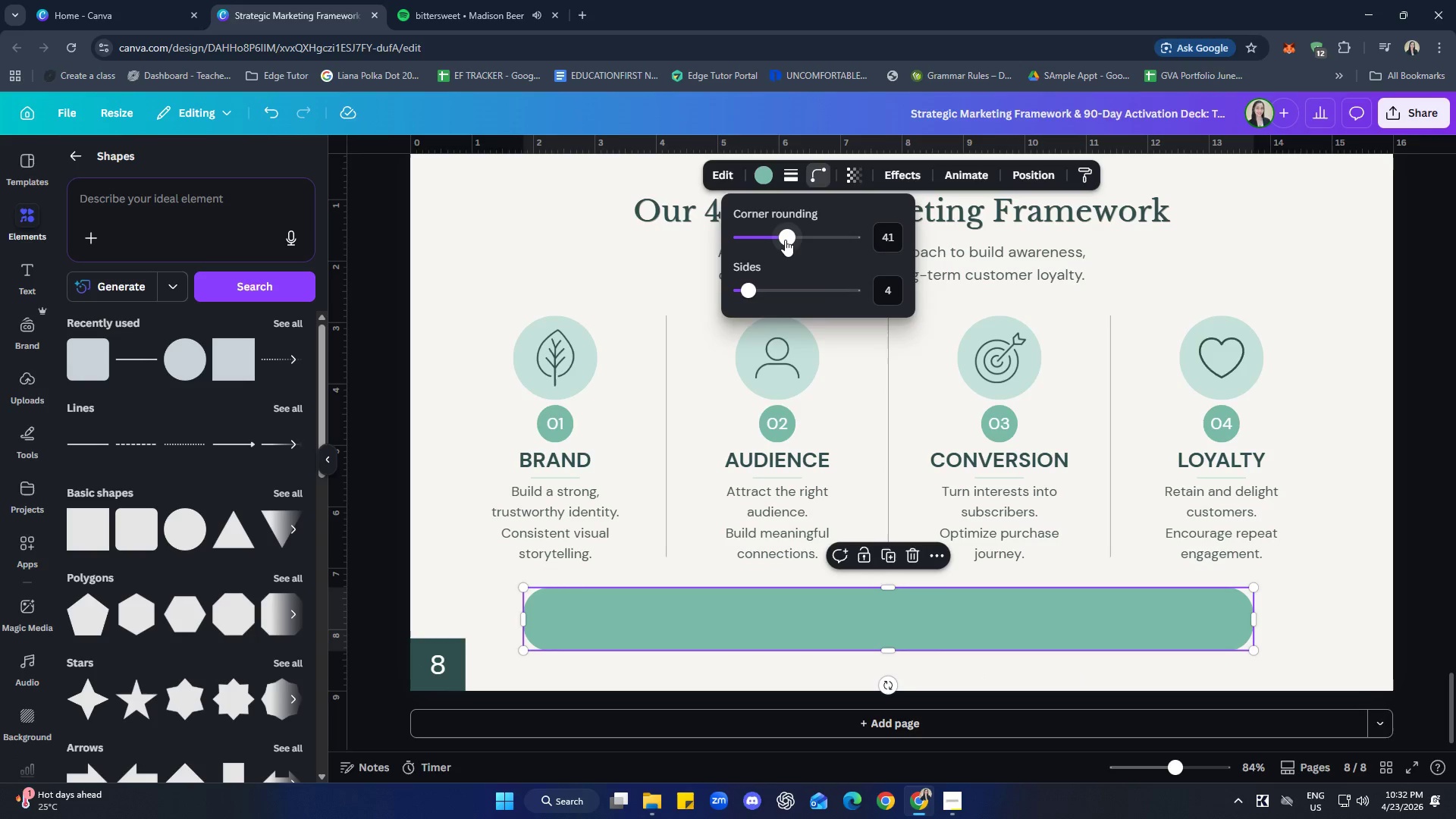 
left_click_drag(start_coordinate=[786, 236], to_coordinate=[770, 238])
 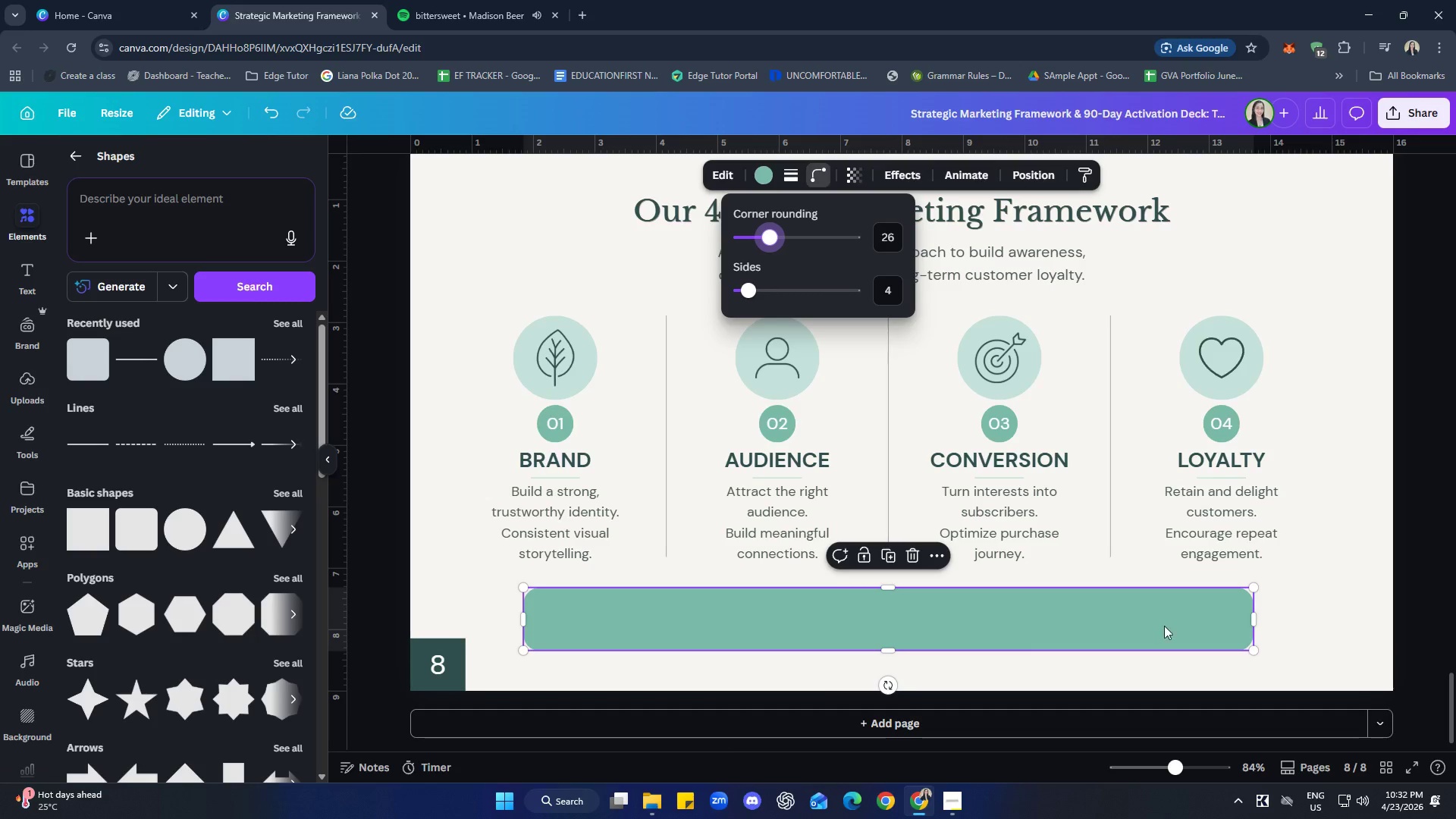 
left_click([1316, 619])
 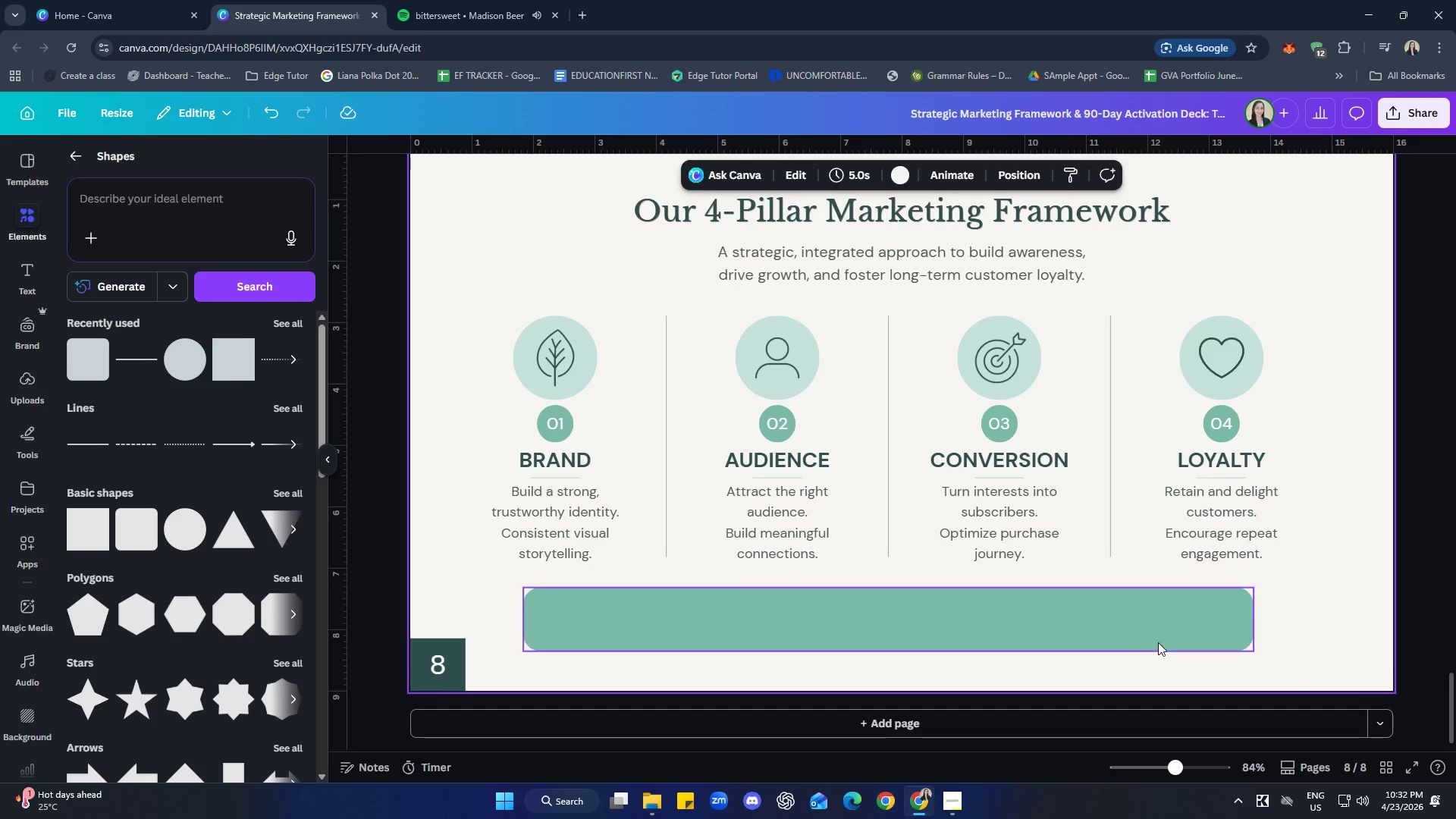 
left_click([1126, 632])
 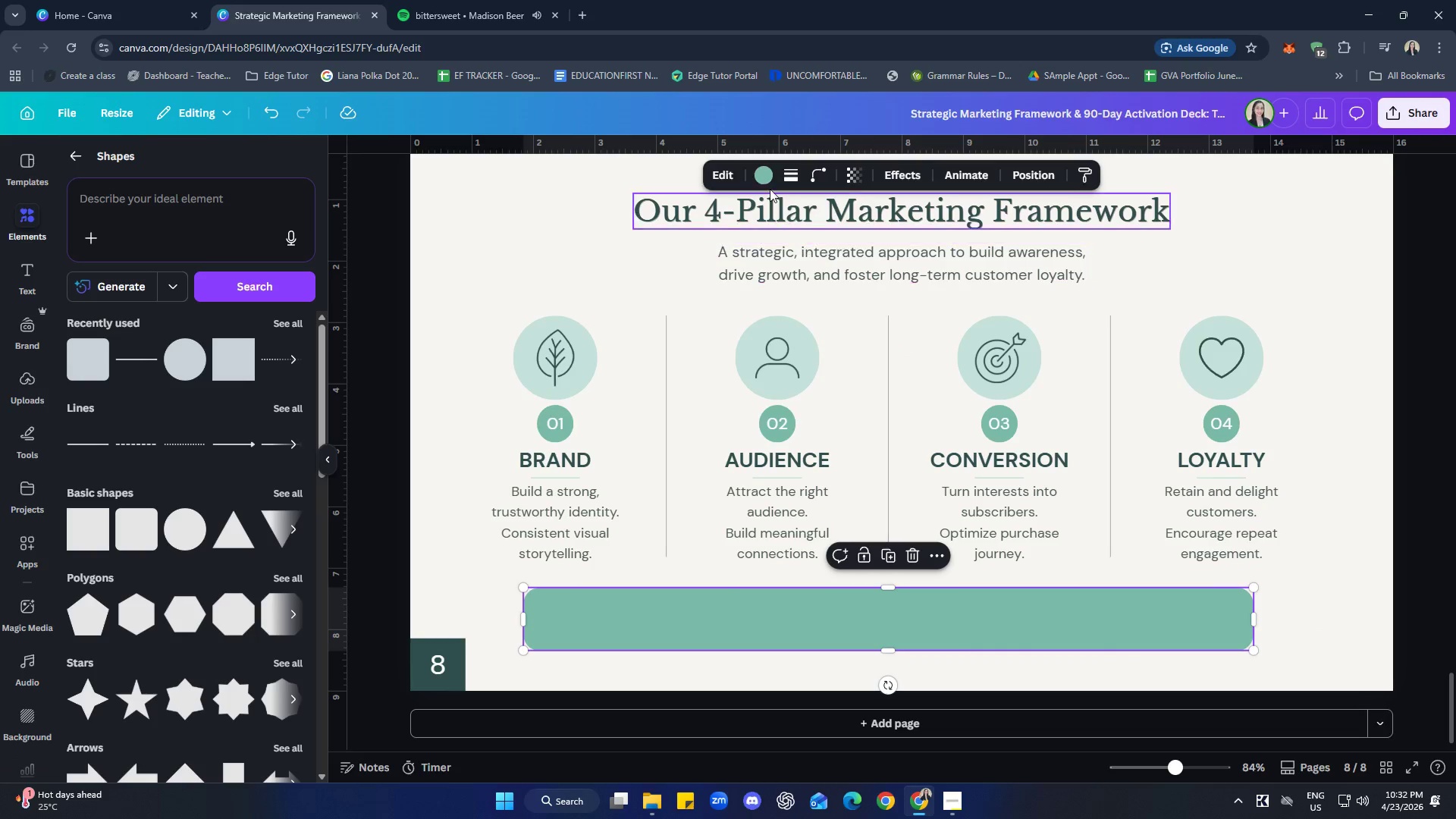 
left_click([762, 176])
 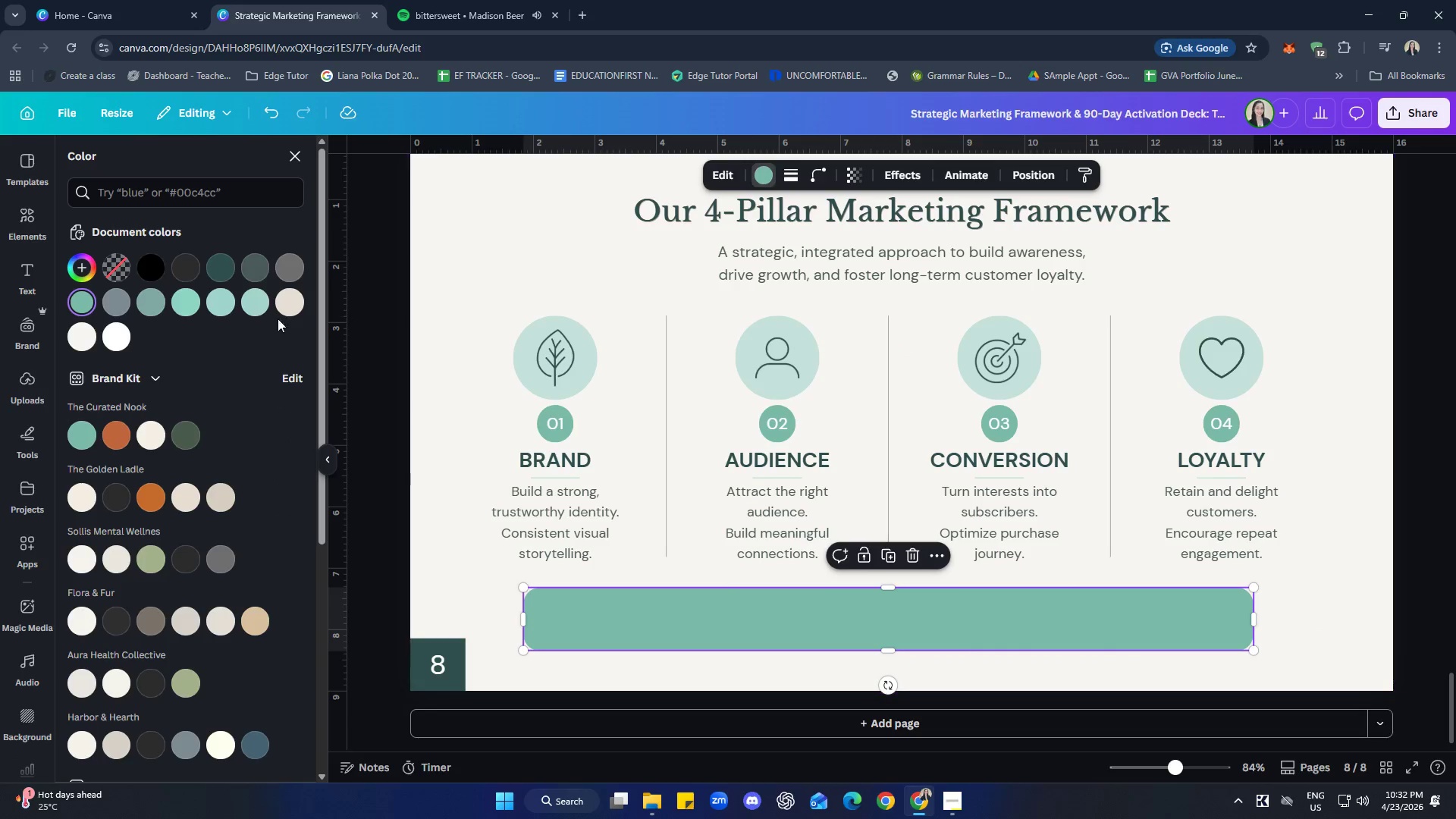 
left_click([177, 305])
 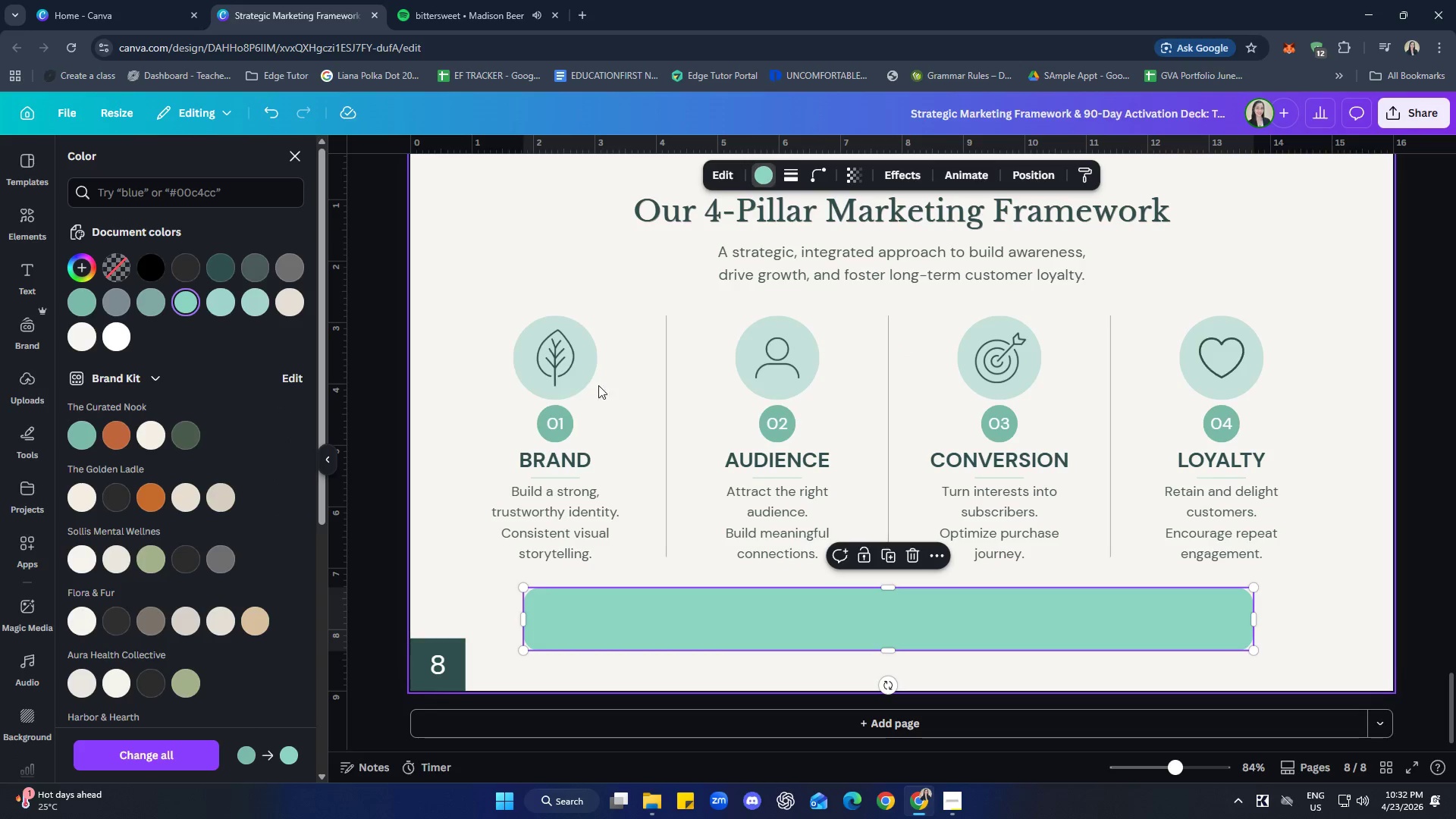 
left_click([582, 372])
 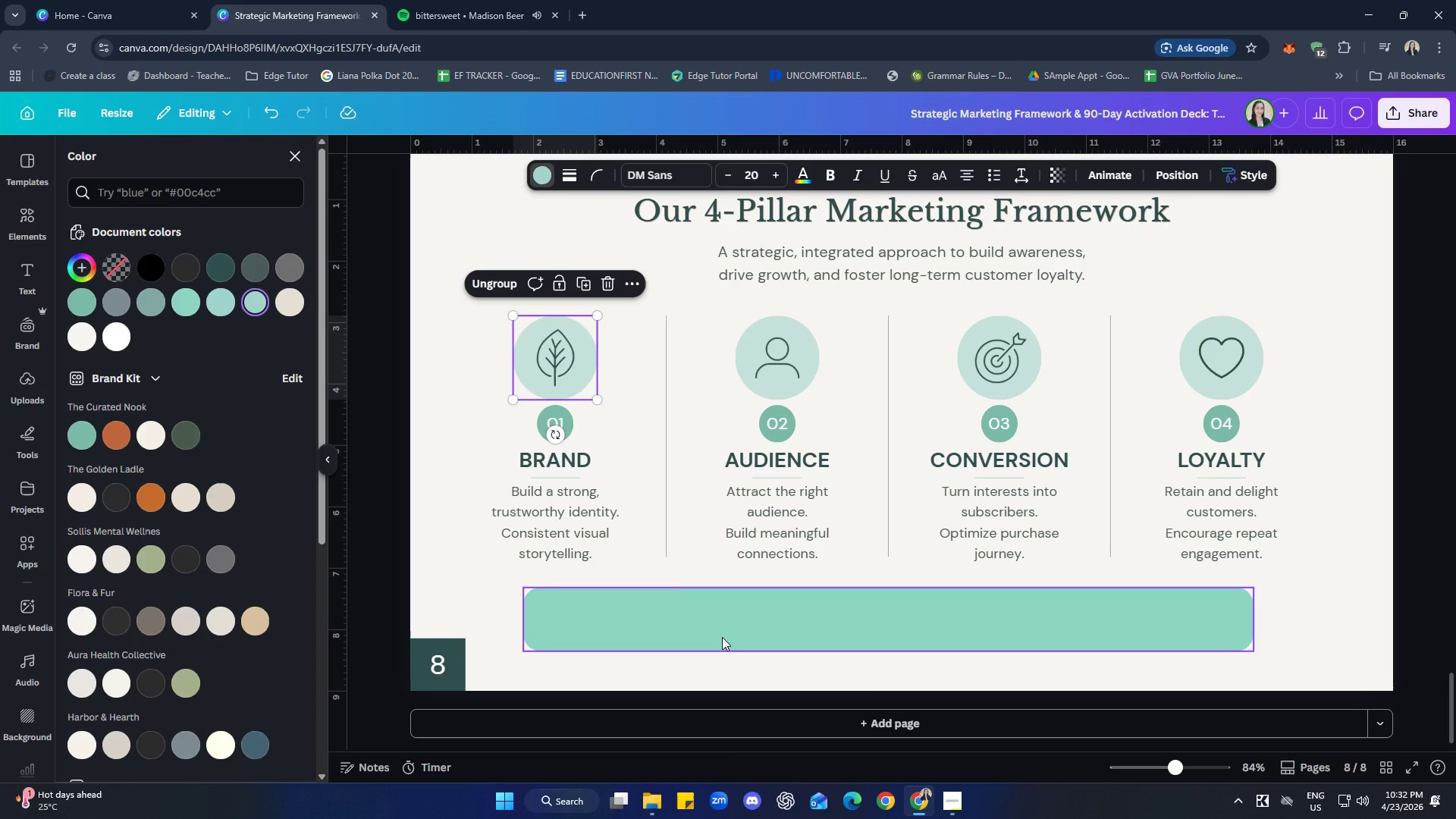 
left_click([722, 637])
 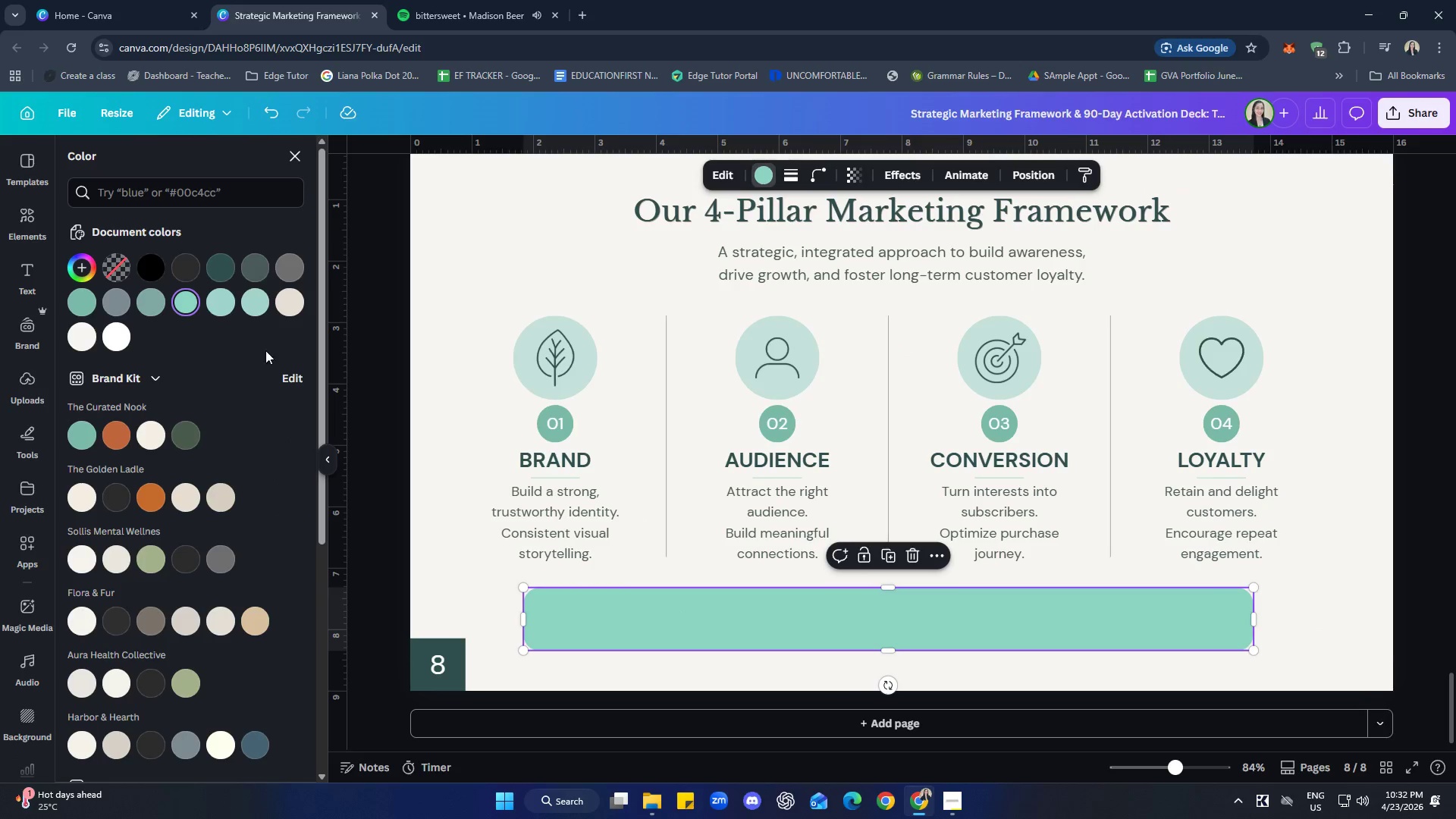 
left_click([266, 292])
 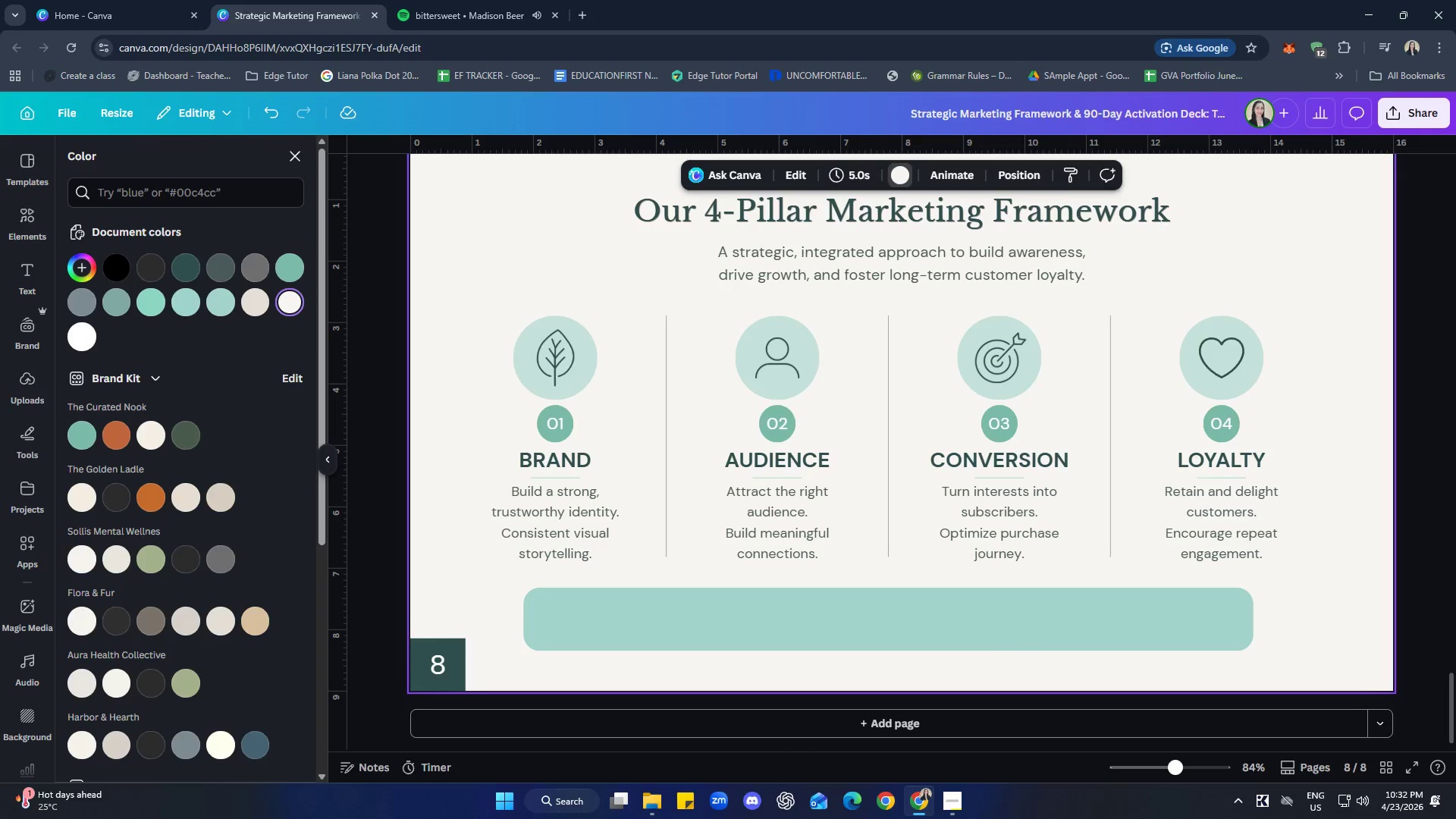 
left_click([996, 606])
 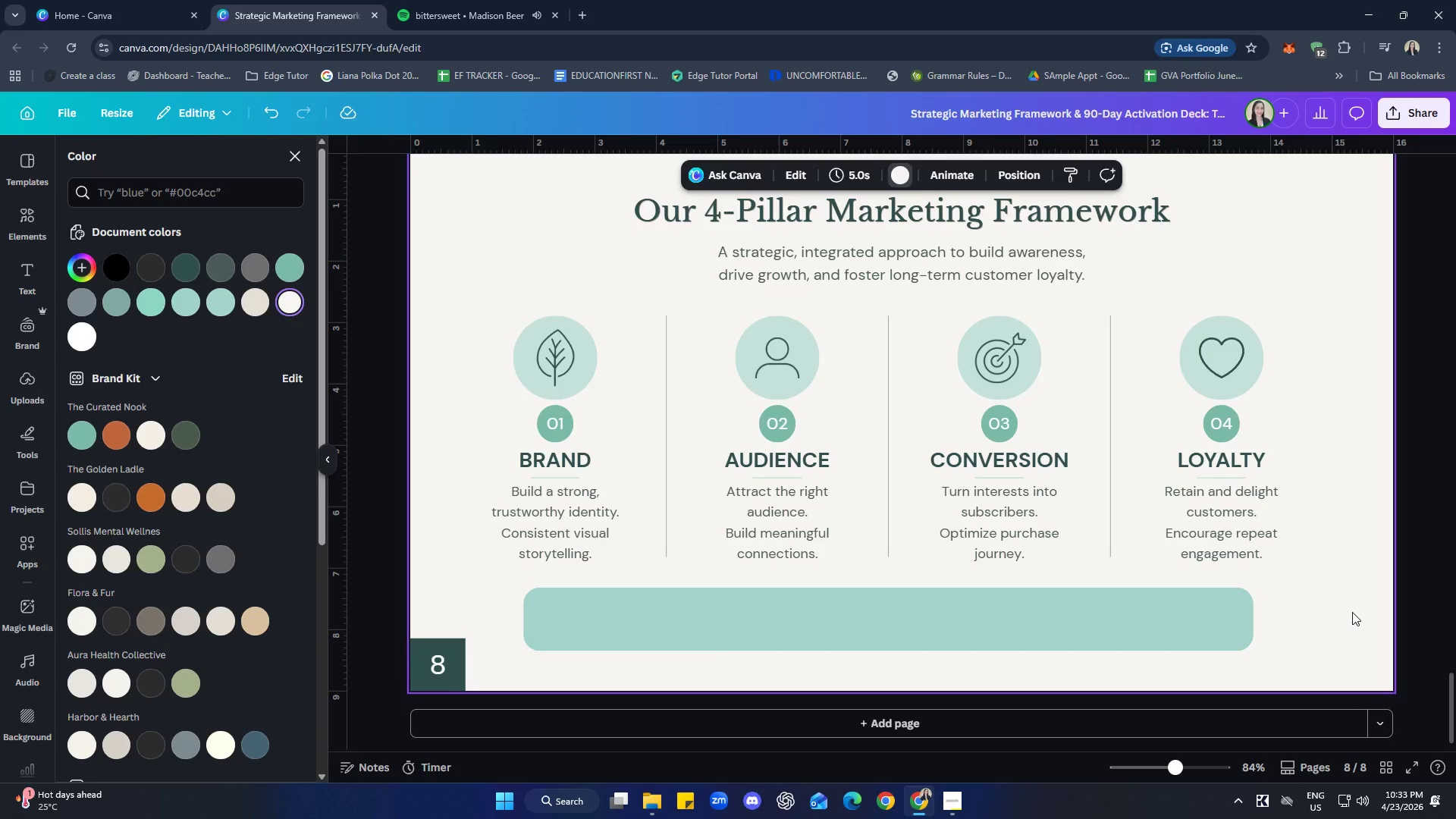 
wait(9.28)
 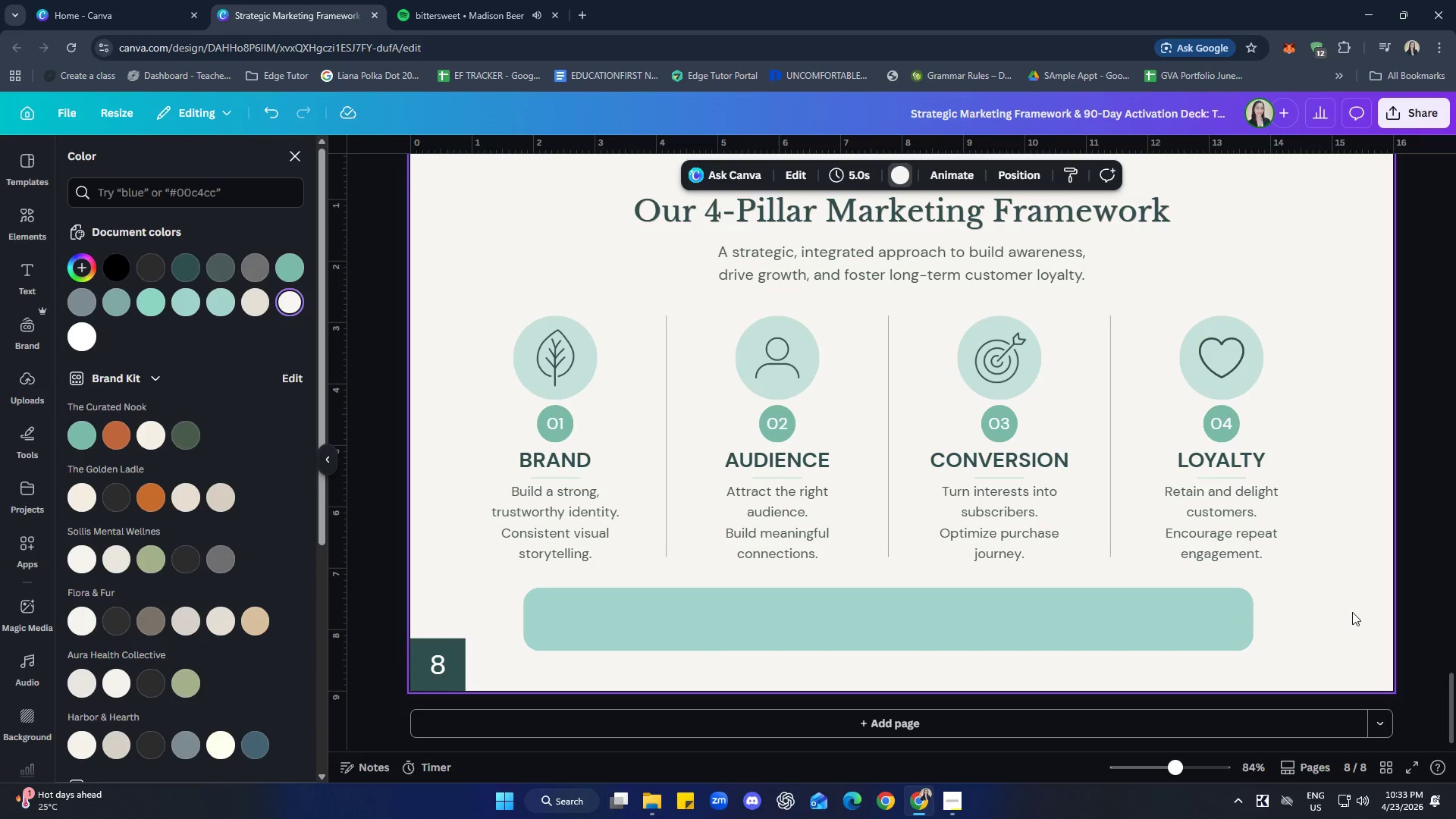 
left_click([923, 618])
 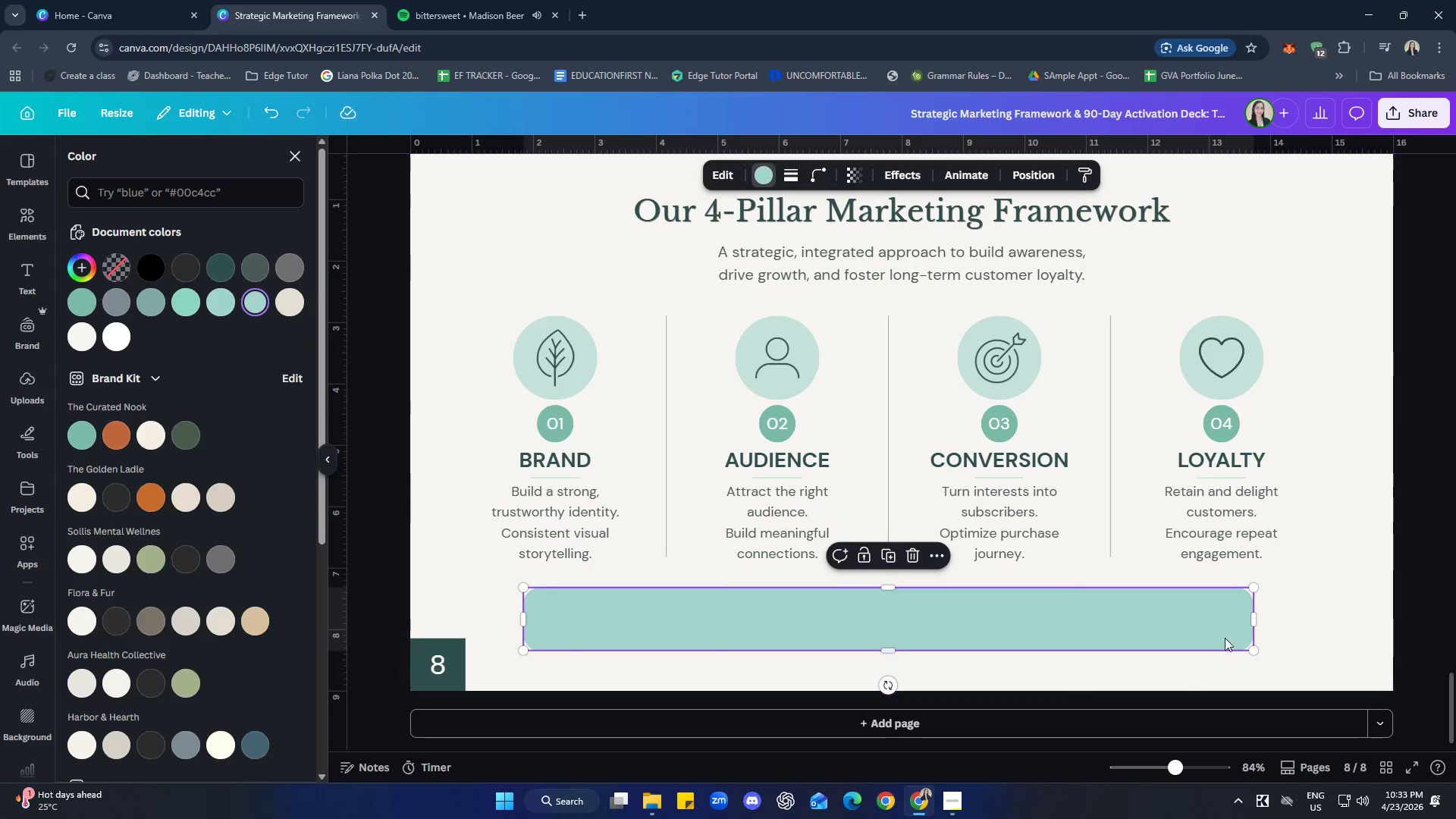 
left_click([1307, 585])
 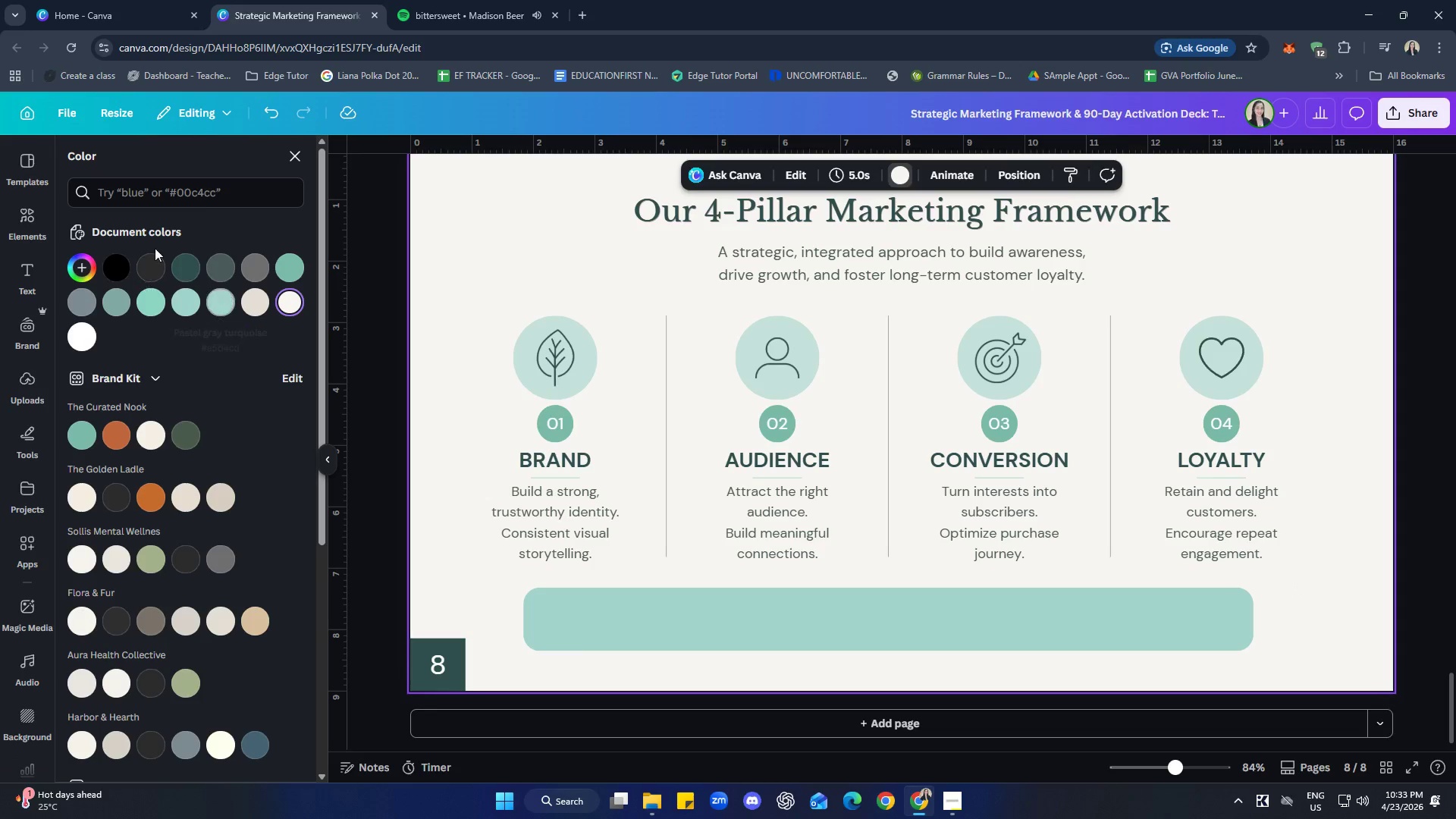 
left_click_drag(start_coordinate=[284, 144], to_coordinate=[288, 146])
 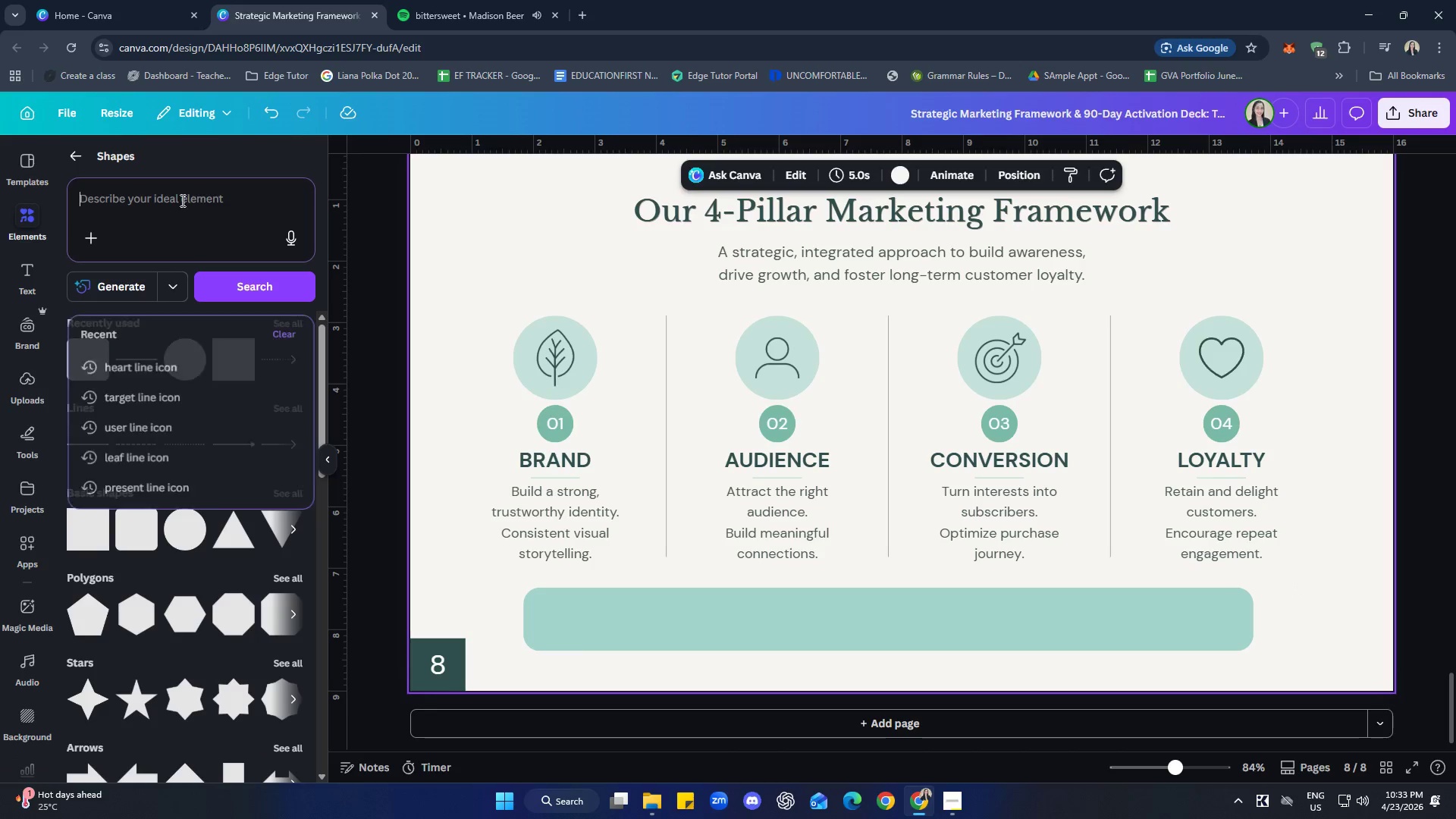 
double_click([67, 160])
 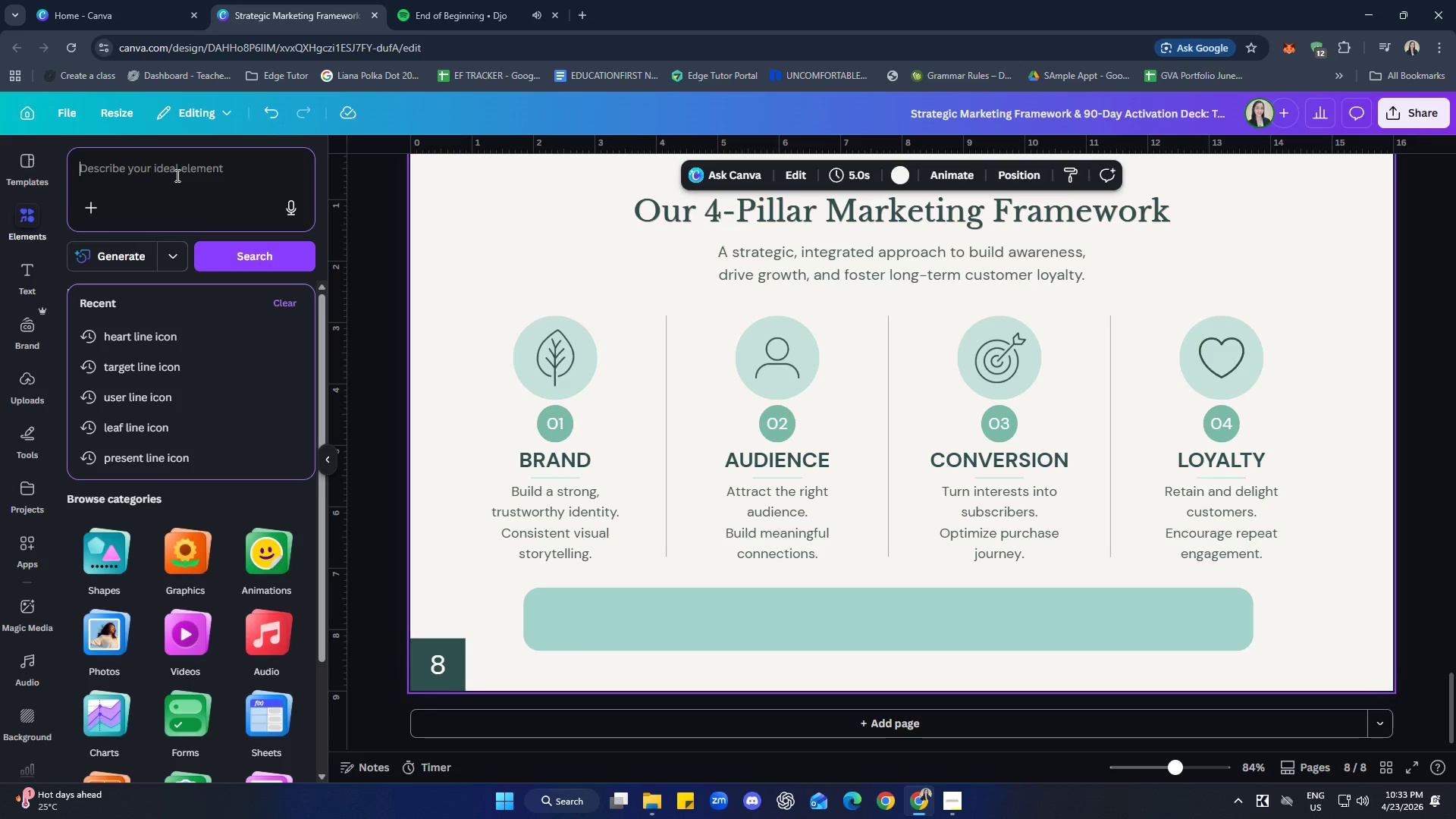 
hold_key(key=ShiftLeft, duration=0.34)
 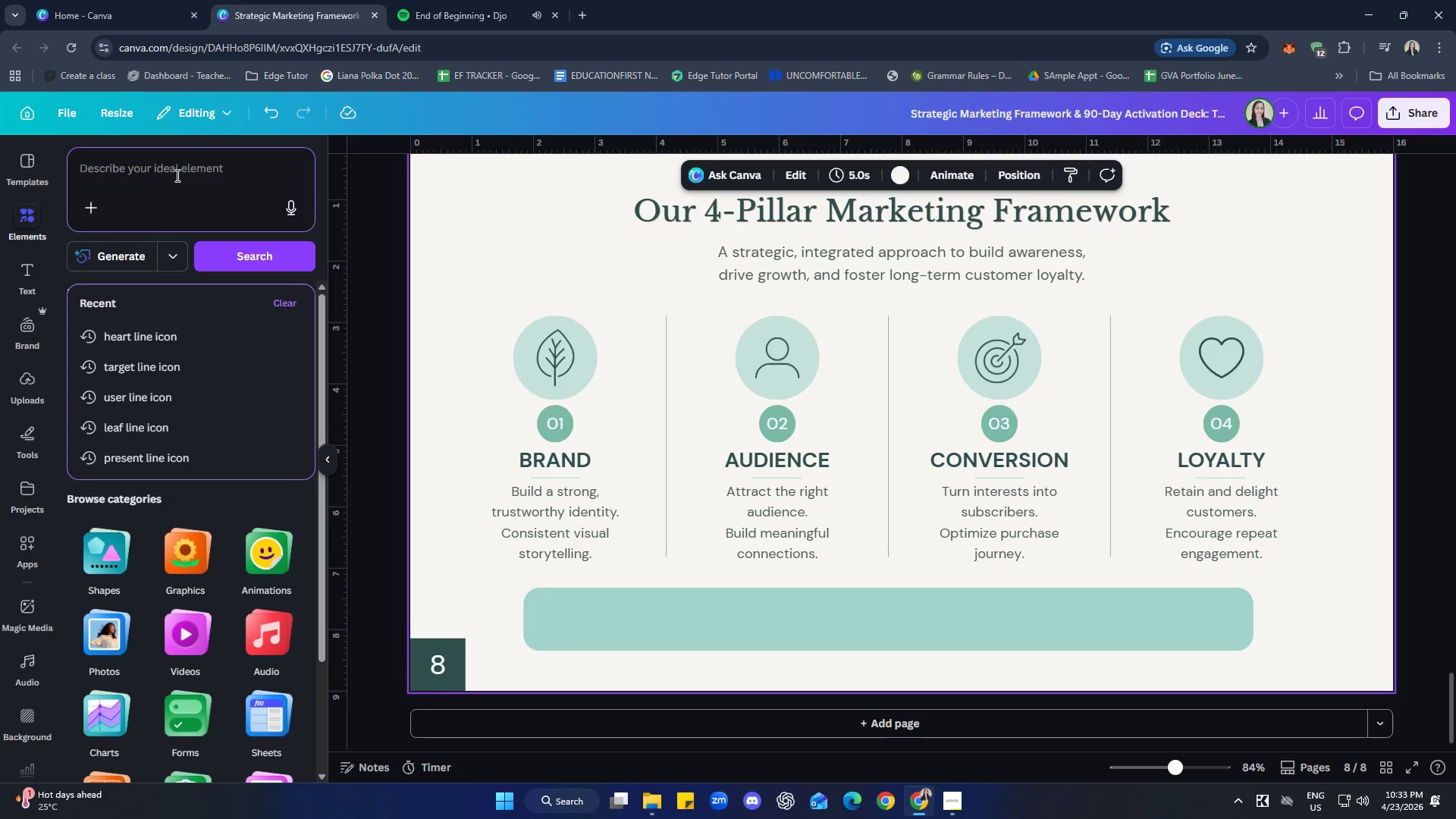 
type(LEaf line icon)
 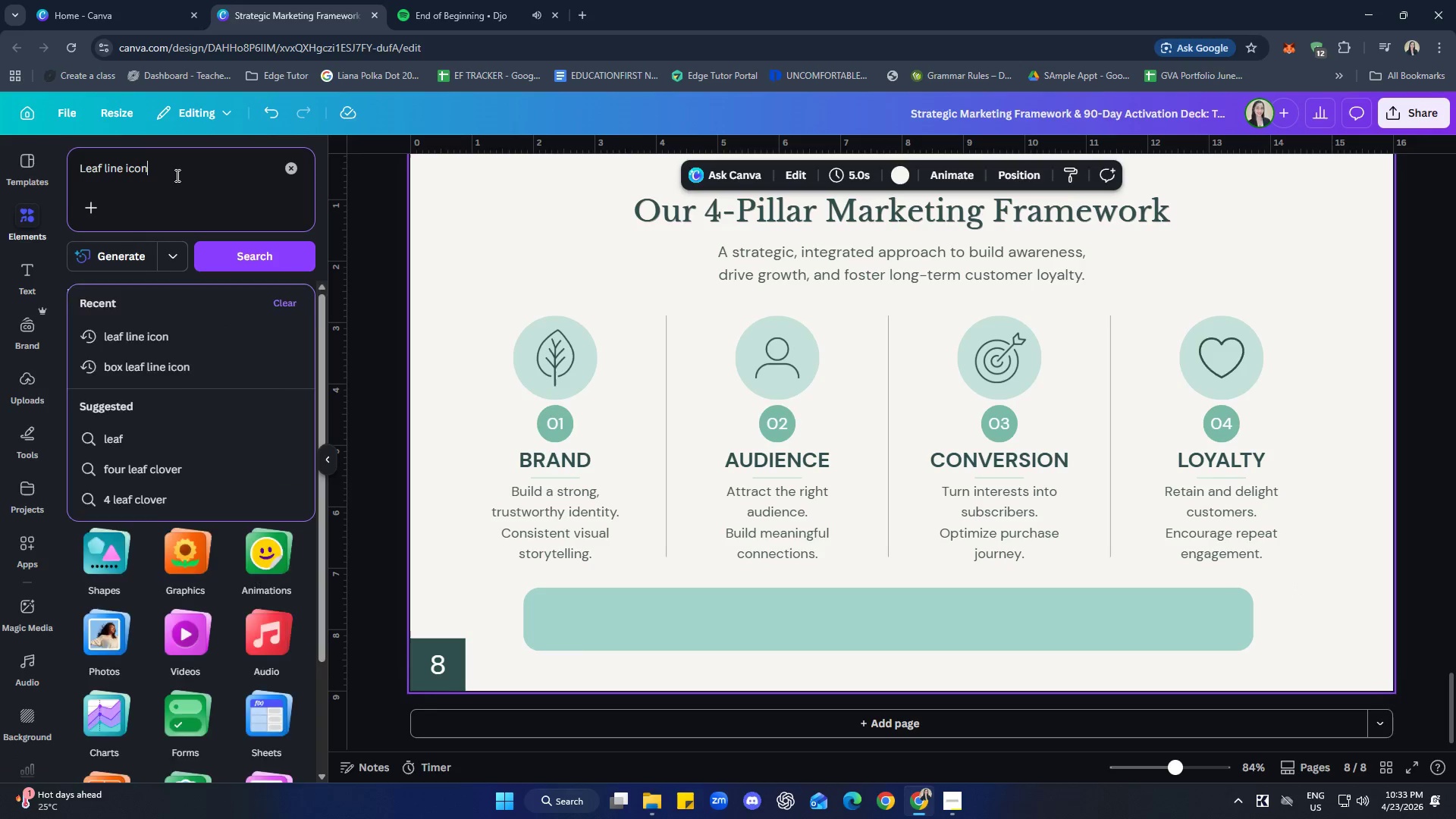 
key(Enter)
 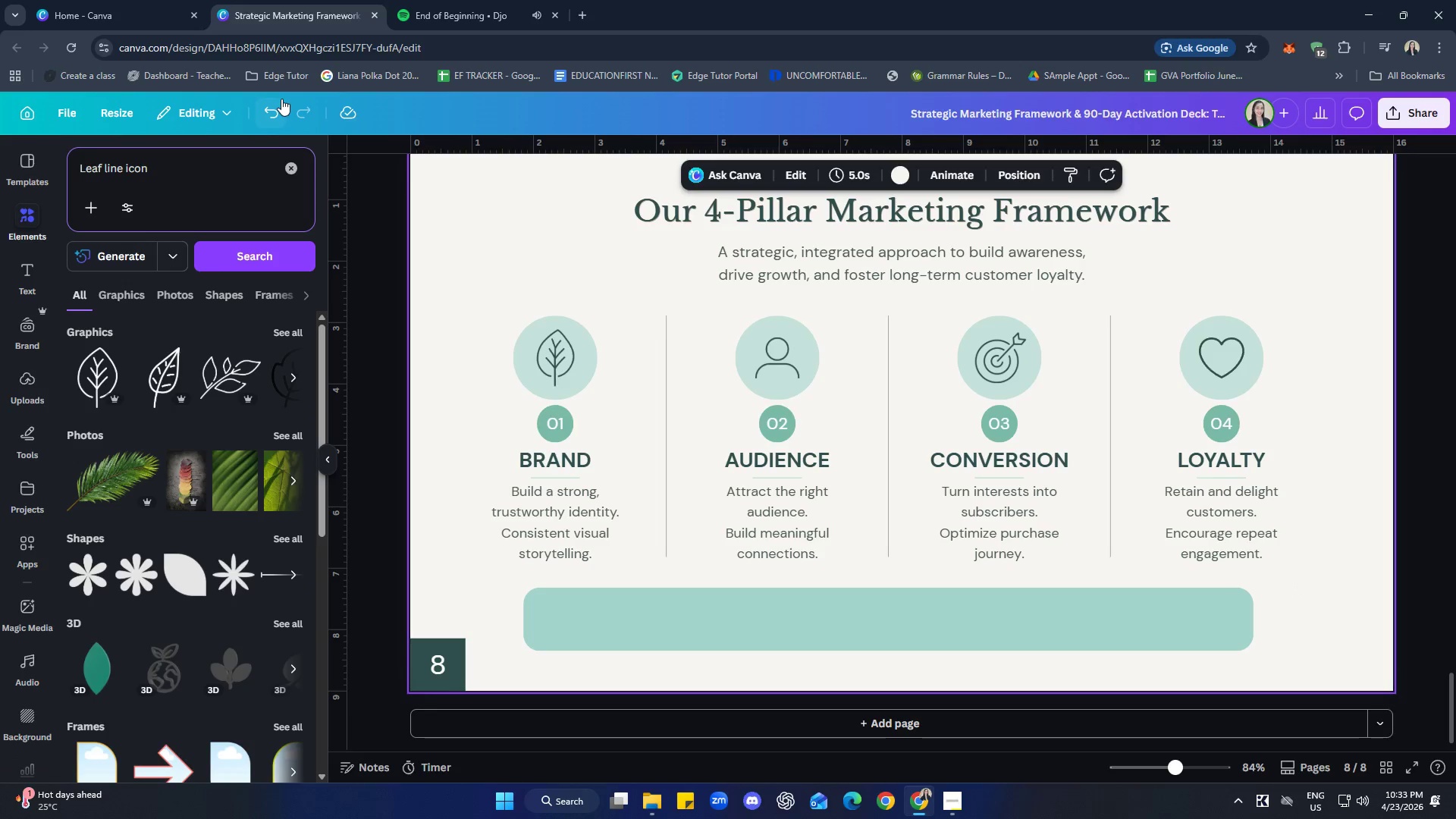 
left_click([291, 328])
 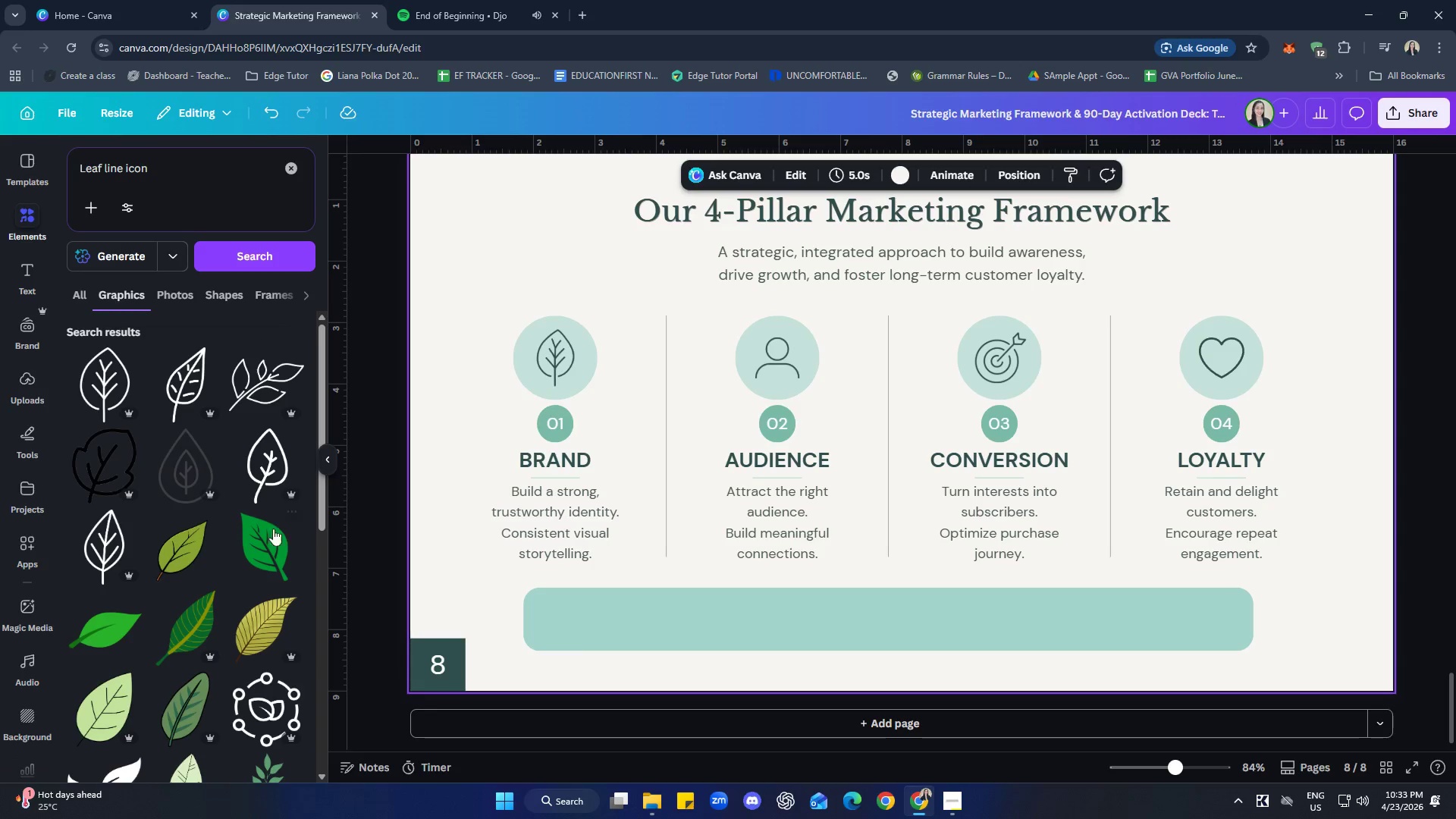 
scroll: coordinate [166, 557], scroll_direction: down, amount: 12.0
 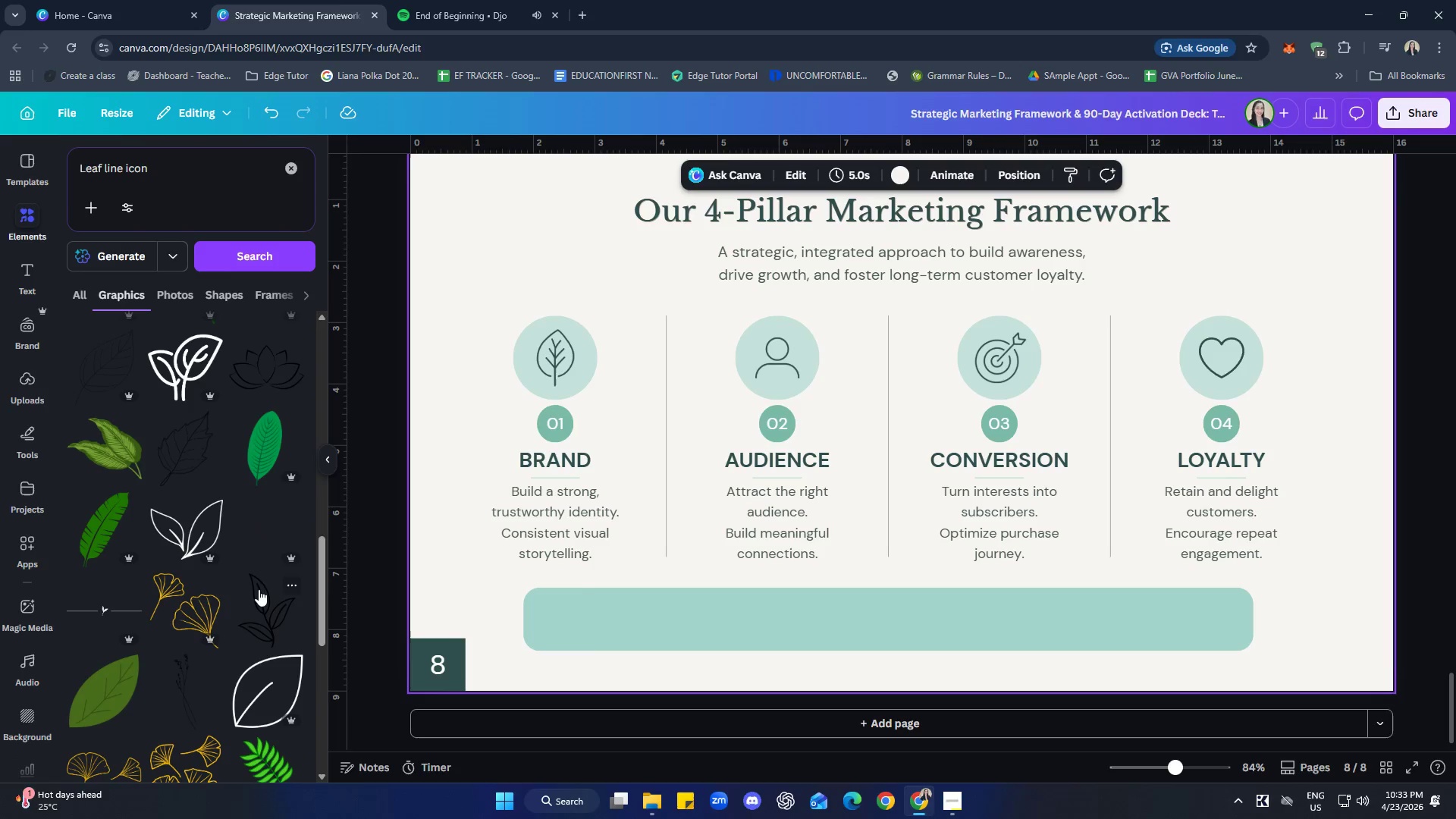 
scroll: coordinate [229, 570], scroll_direction: down, amount: 11.0
 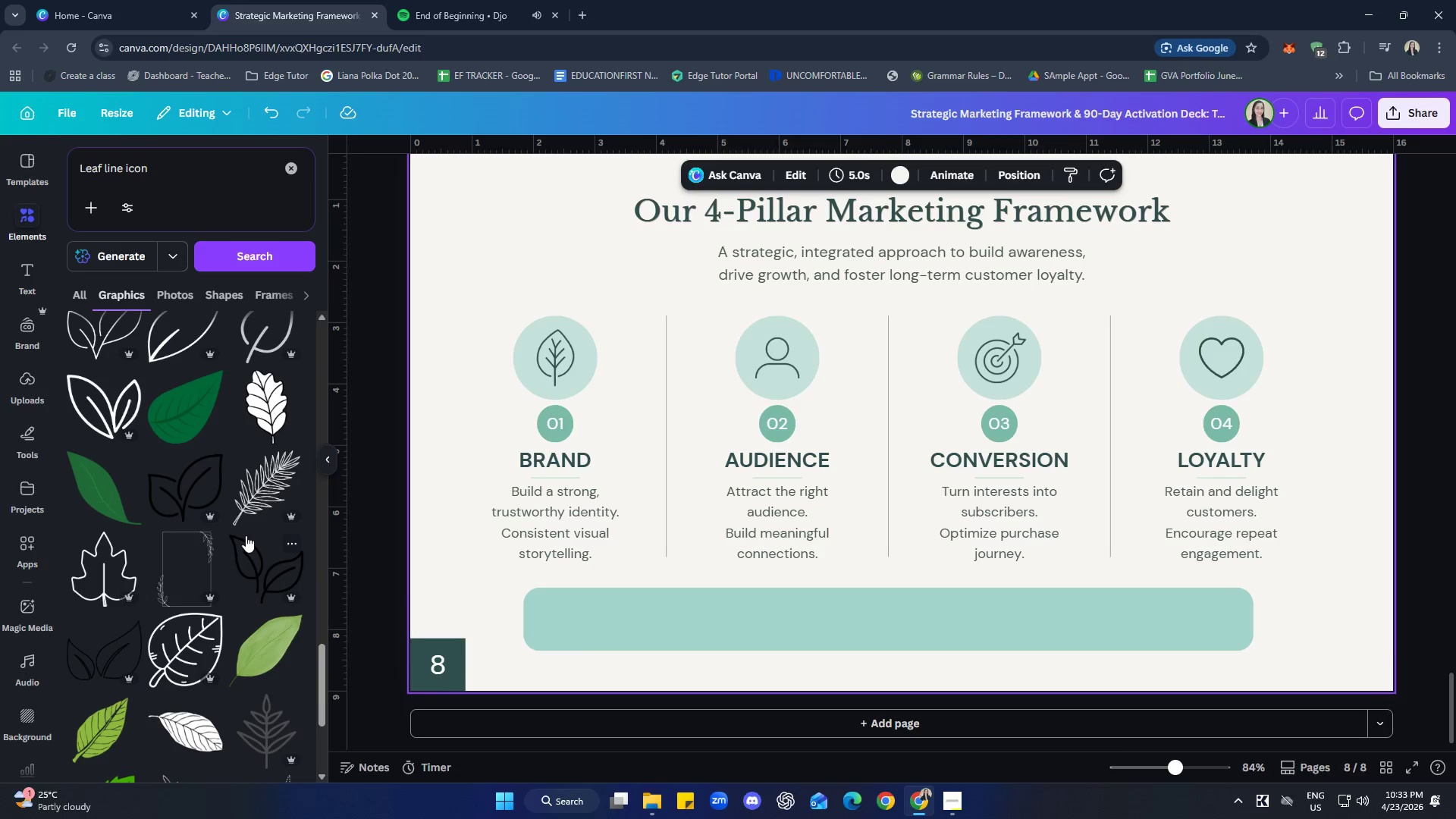 
scroll: coordinate [259, 520], scroll_direction: down, amount: 1.0
 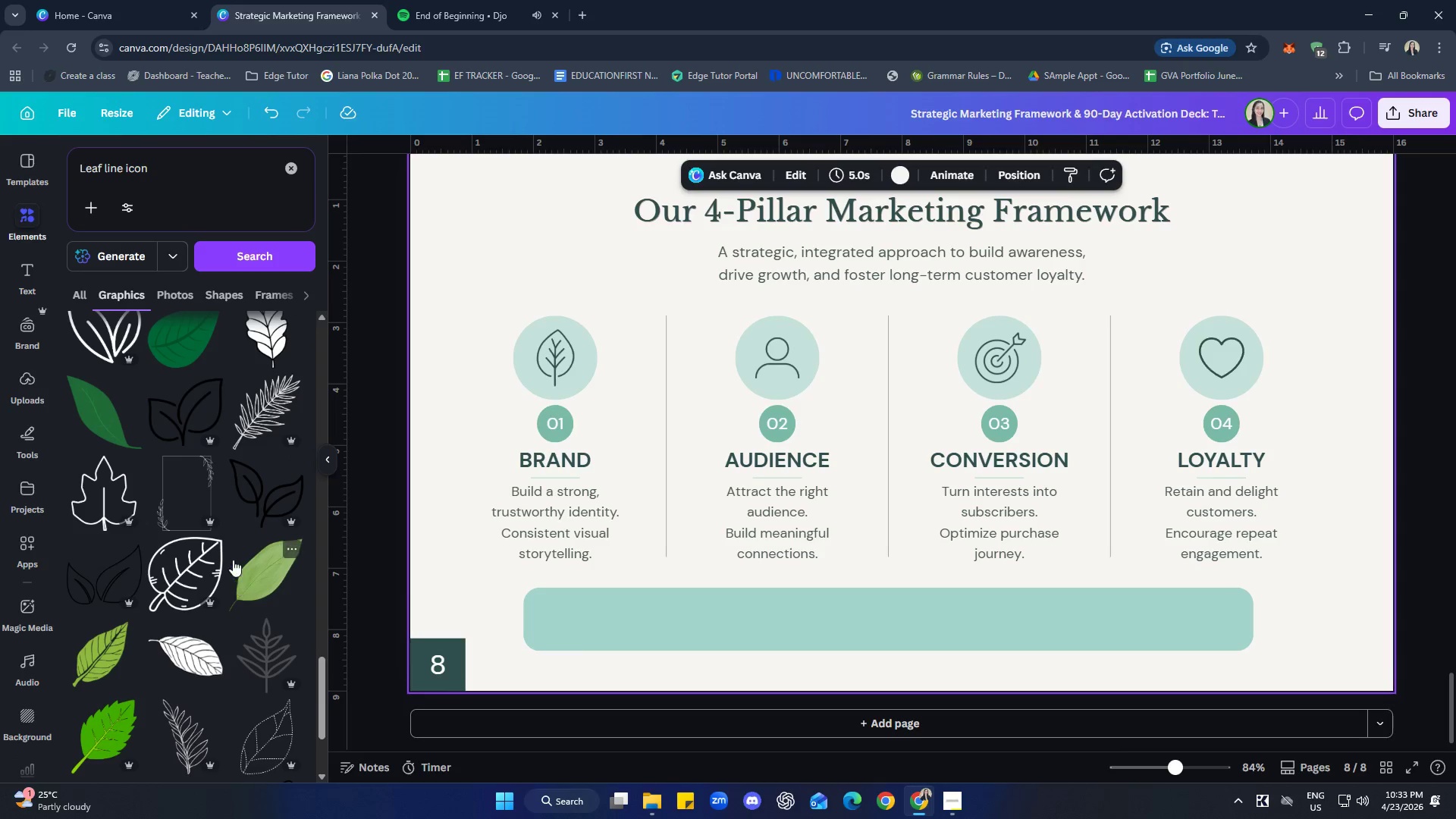 
scroll: coordinate [231, 557], scroll_direction: up, amount: 1.0
 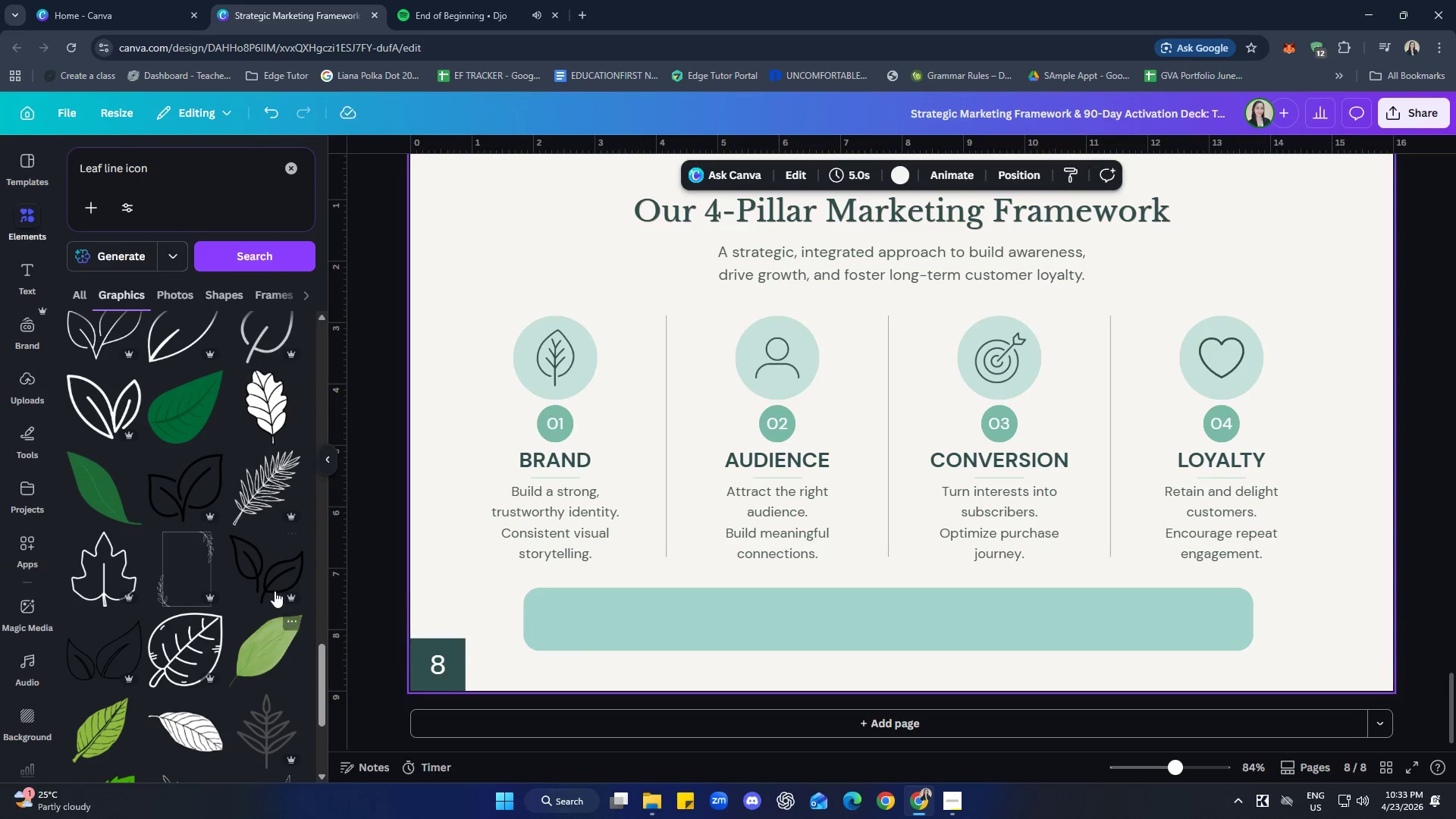 
left_click([274, 588])
 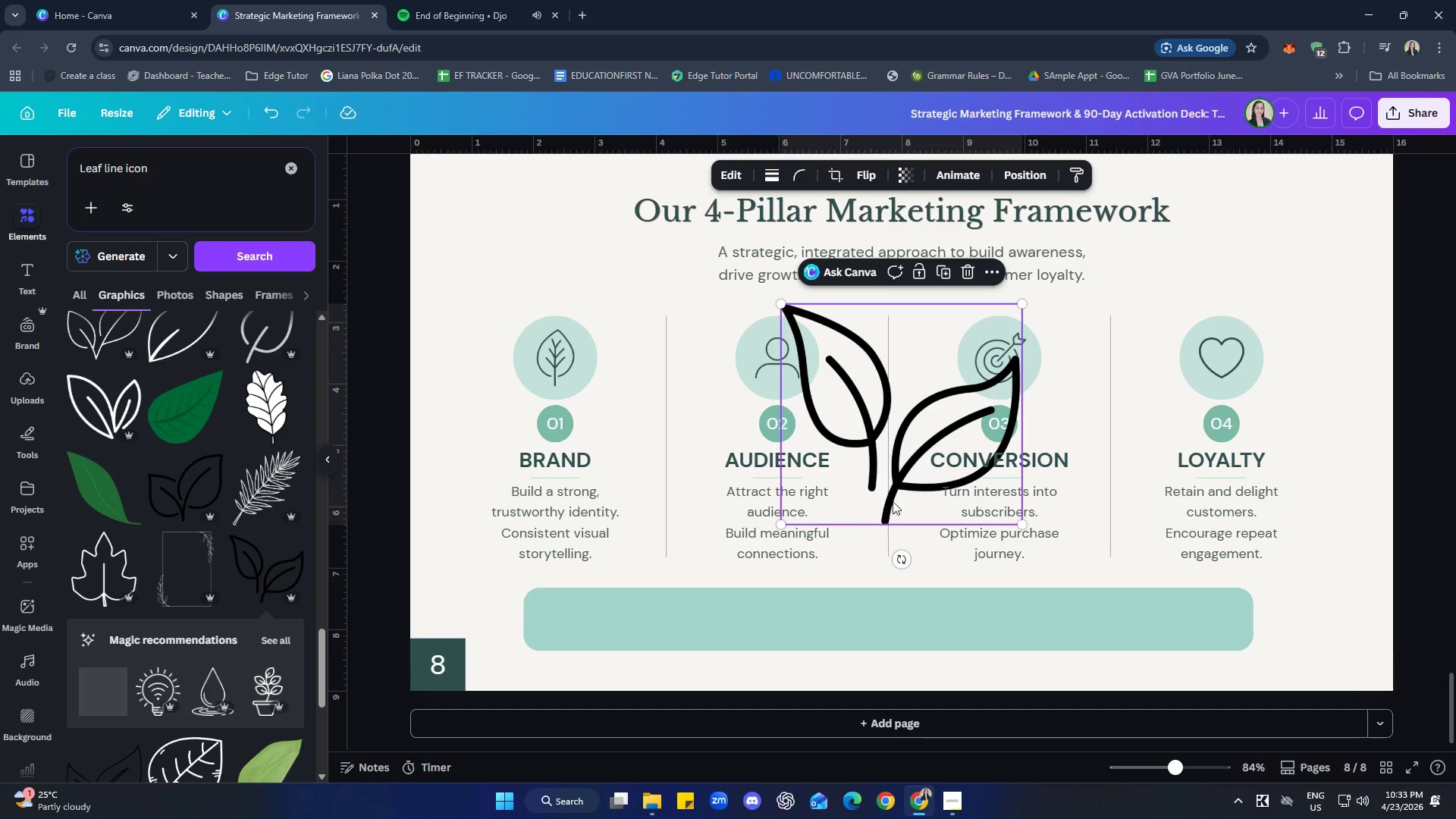 
left_click_drag(start_coordinate=[883, 463], to_coordinate=[664, 638])
 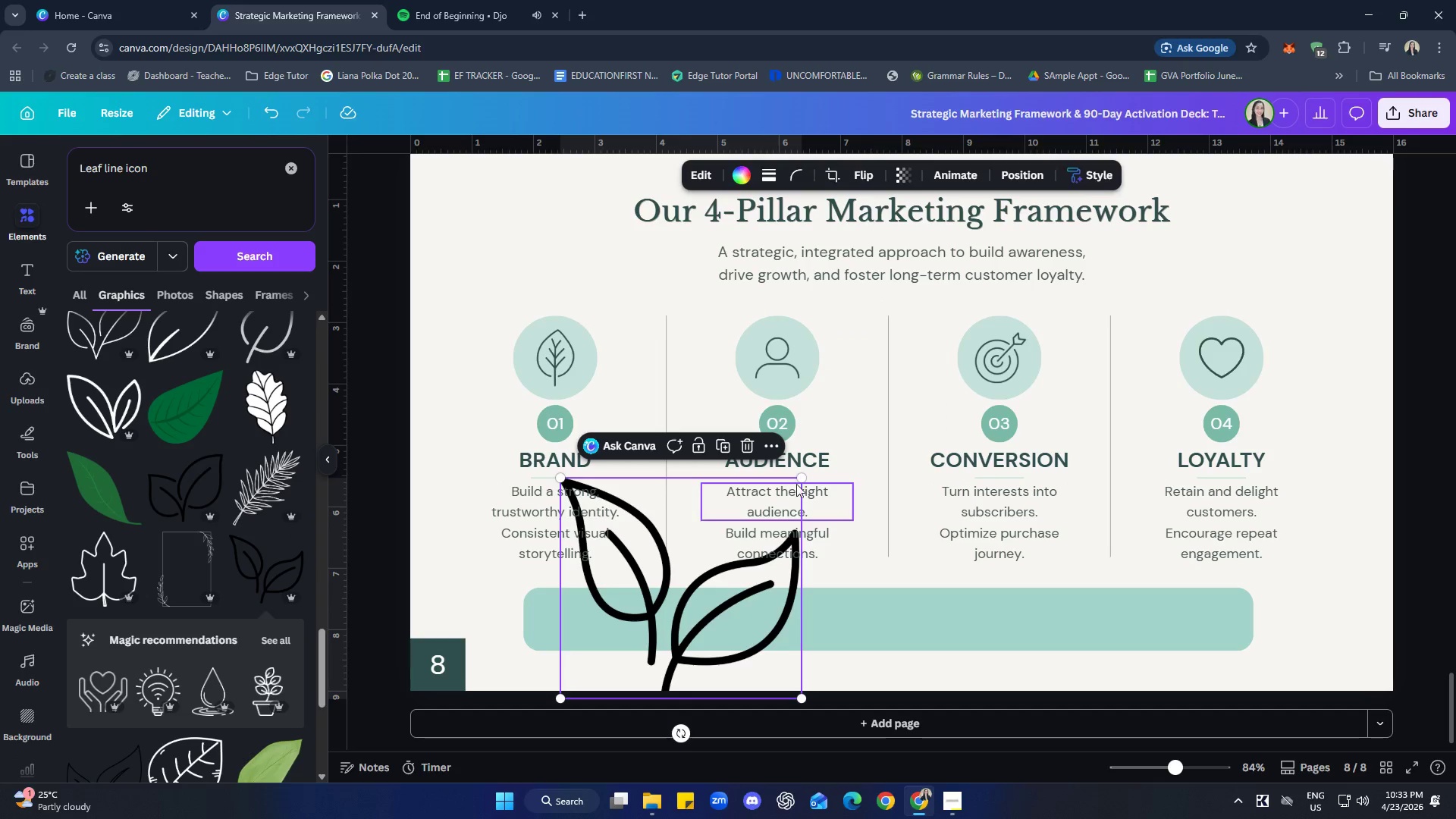 
left_click_drag(start_coordinate=[799, 482], to_coordinate=[633, 642])
 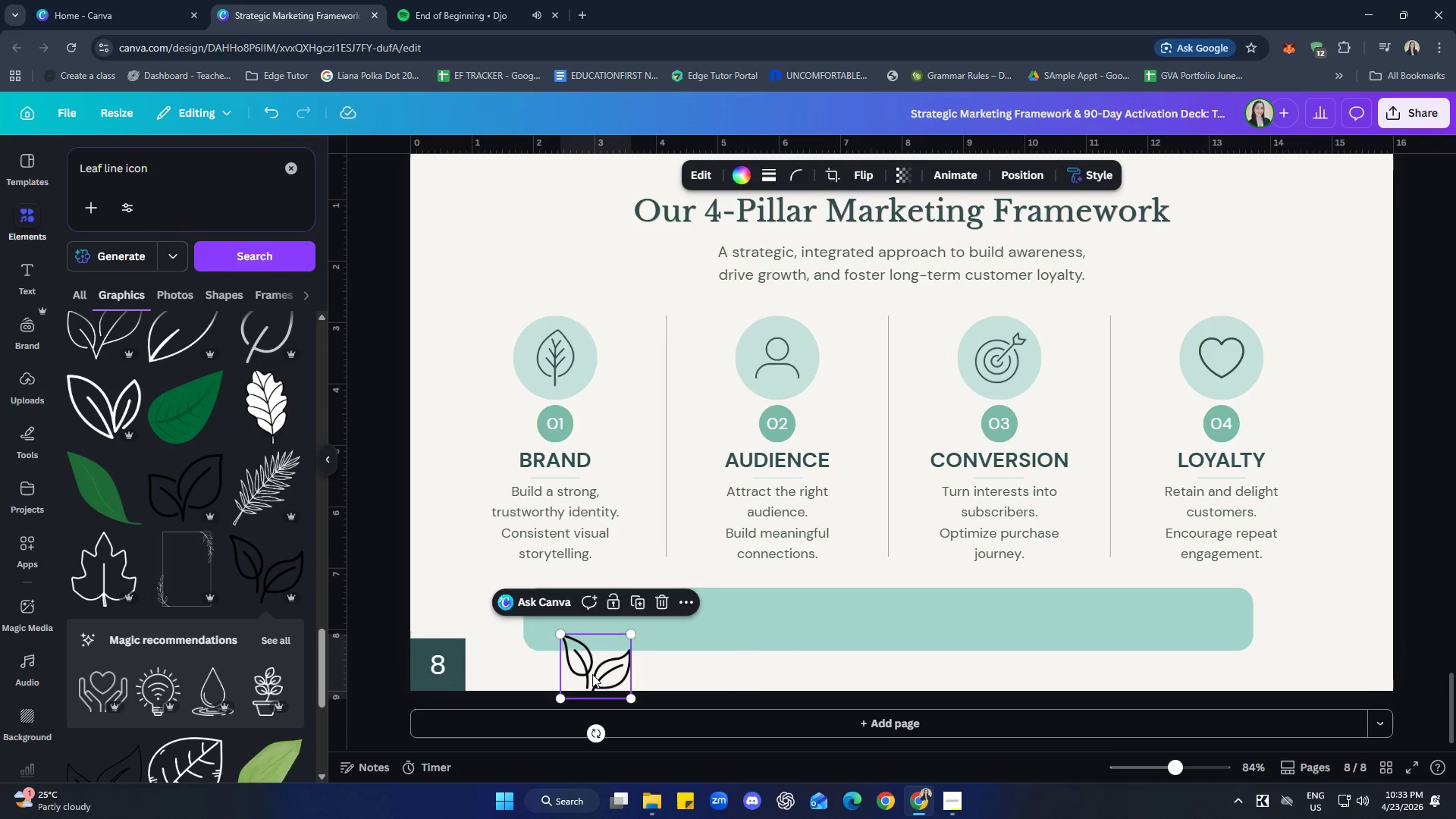 
left_click_drag(start_coordinate=[593, 674], to_coordinate=[656, 631])
 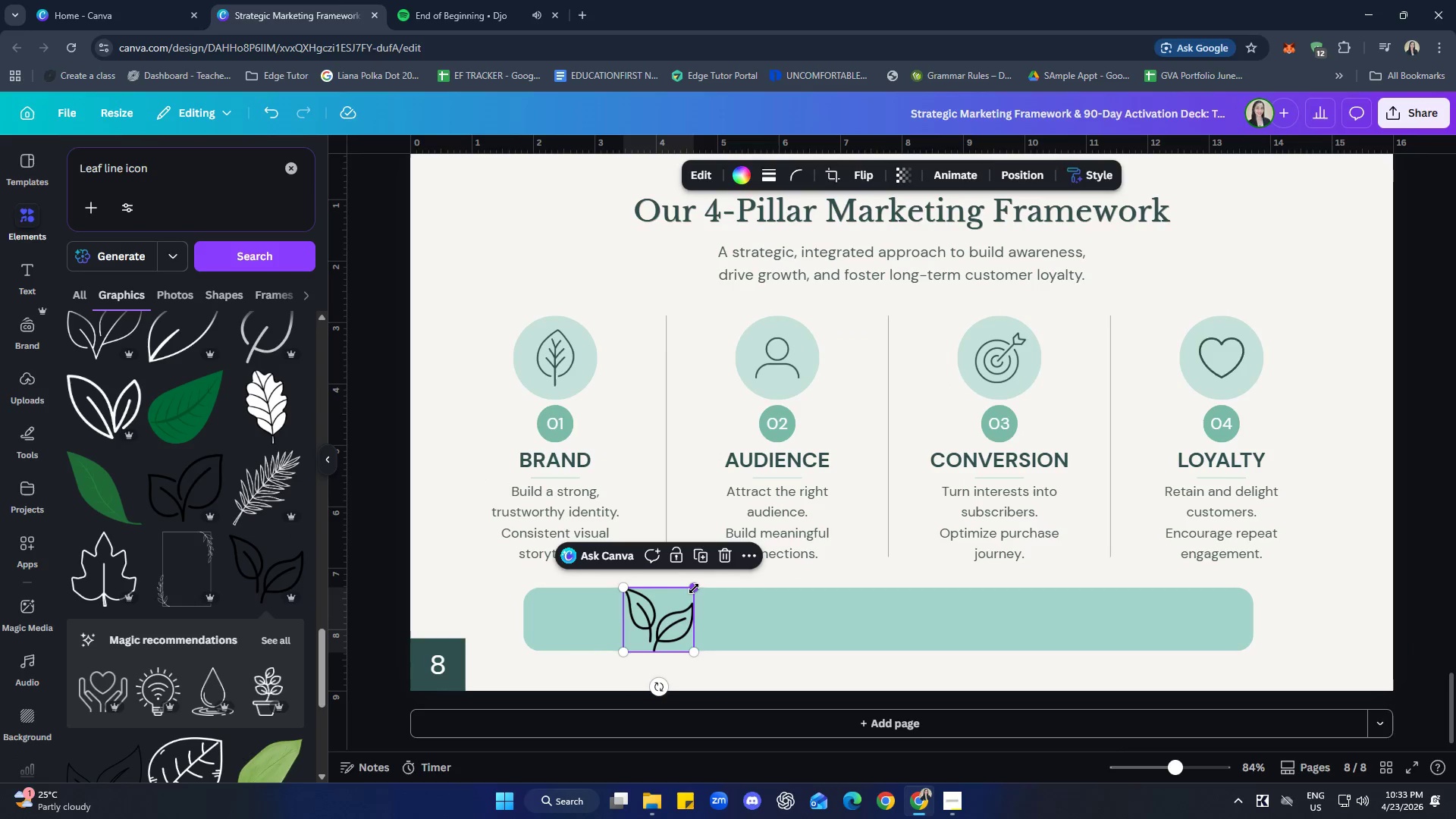 
left_click_drag(start_coordinate=[691, 592], to_coordinate=[665, 614])
 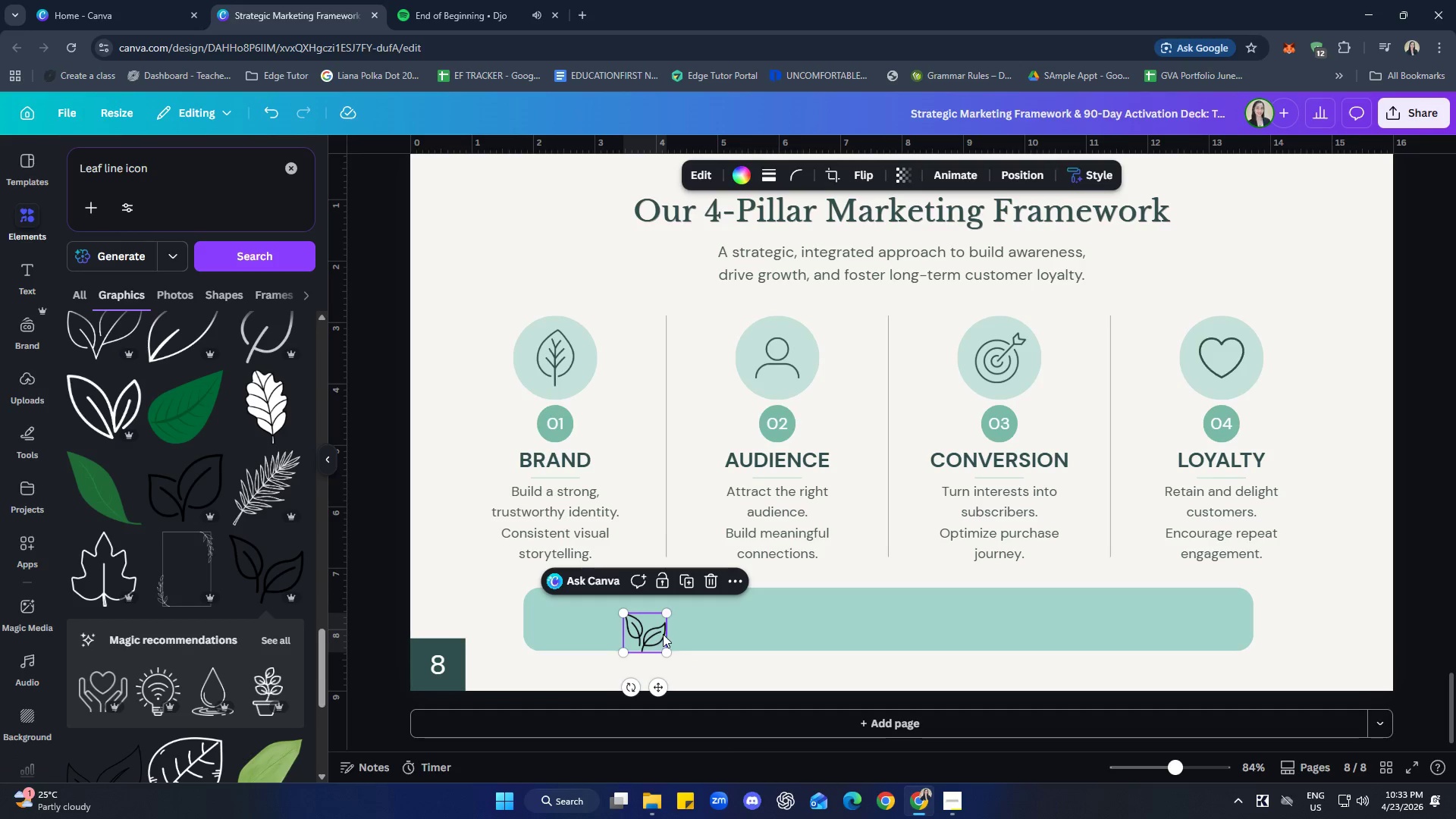 
left_click_drag(start_coordinate=[662, 635], to_coordinate=[682, 623])
 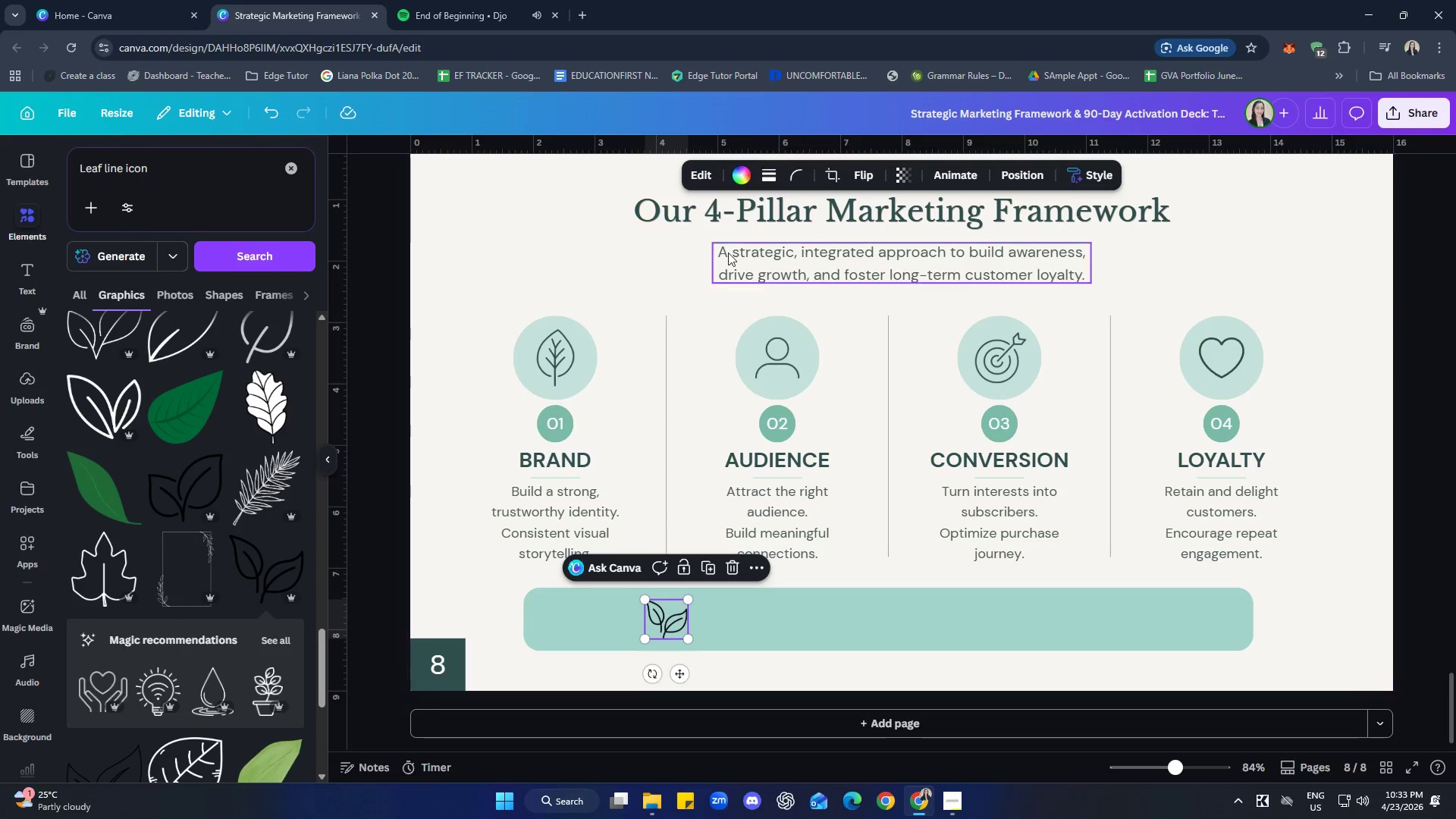 
left_click([741, 173])
 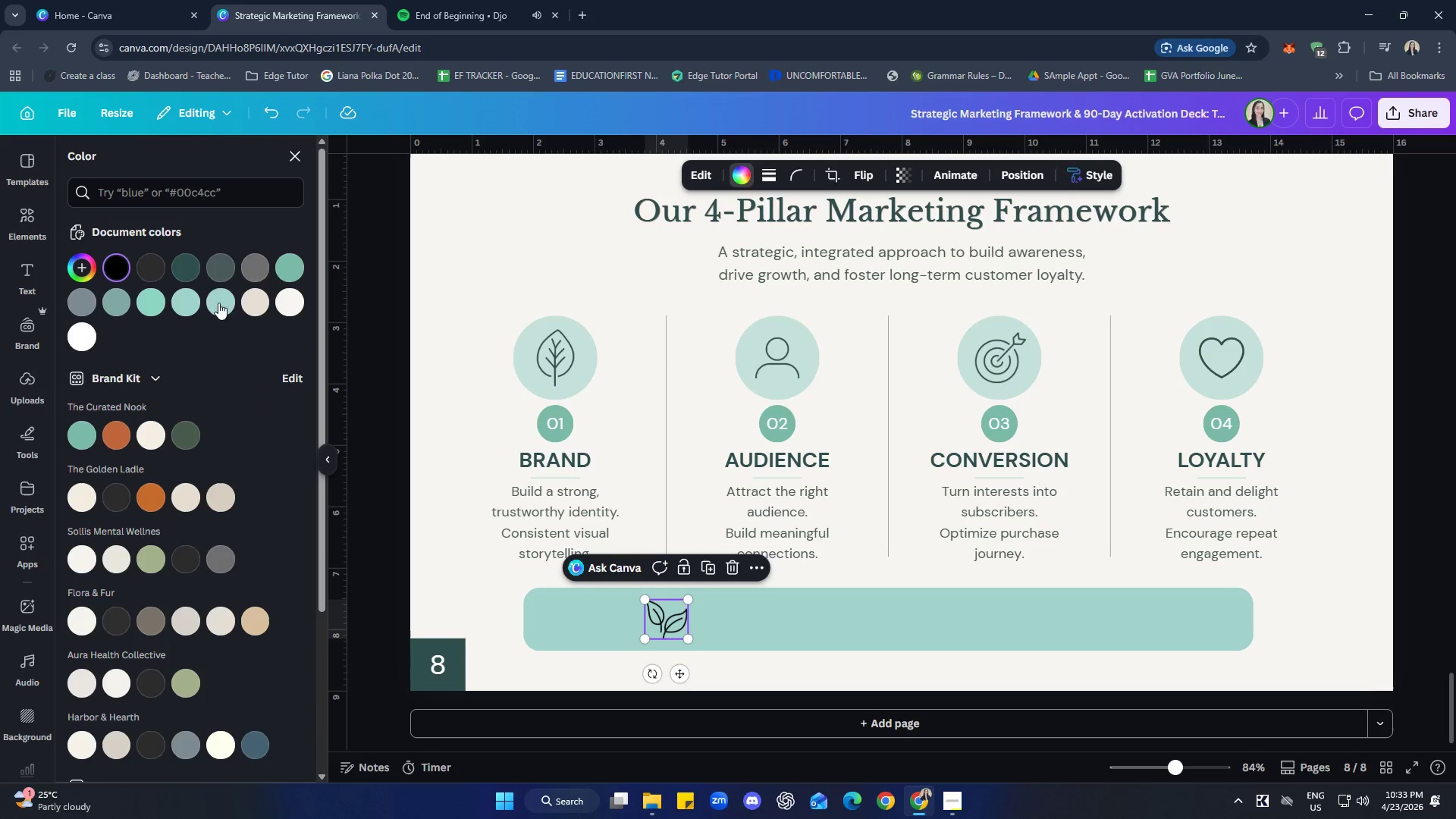 
left_click([187, 256])
 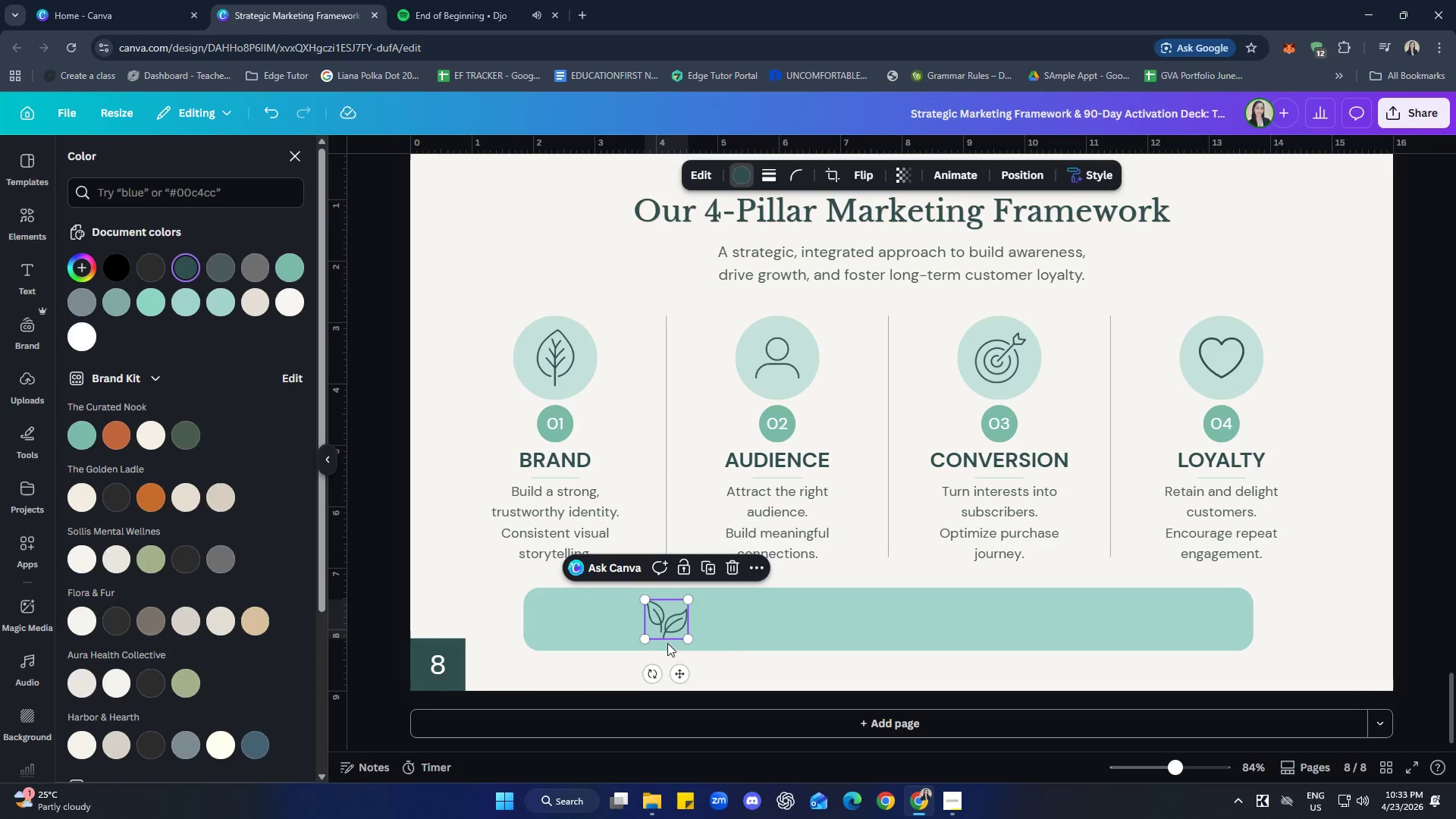 
left_click([764, 662])
 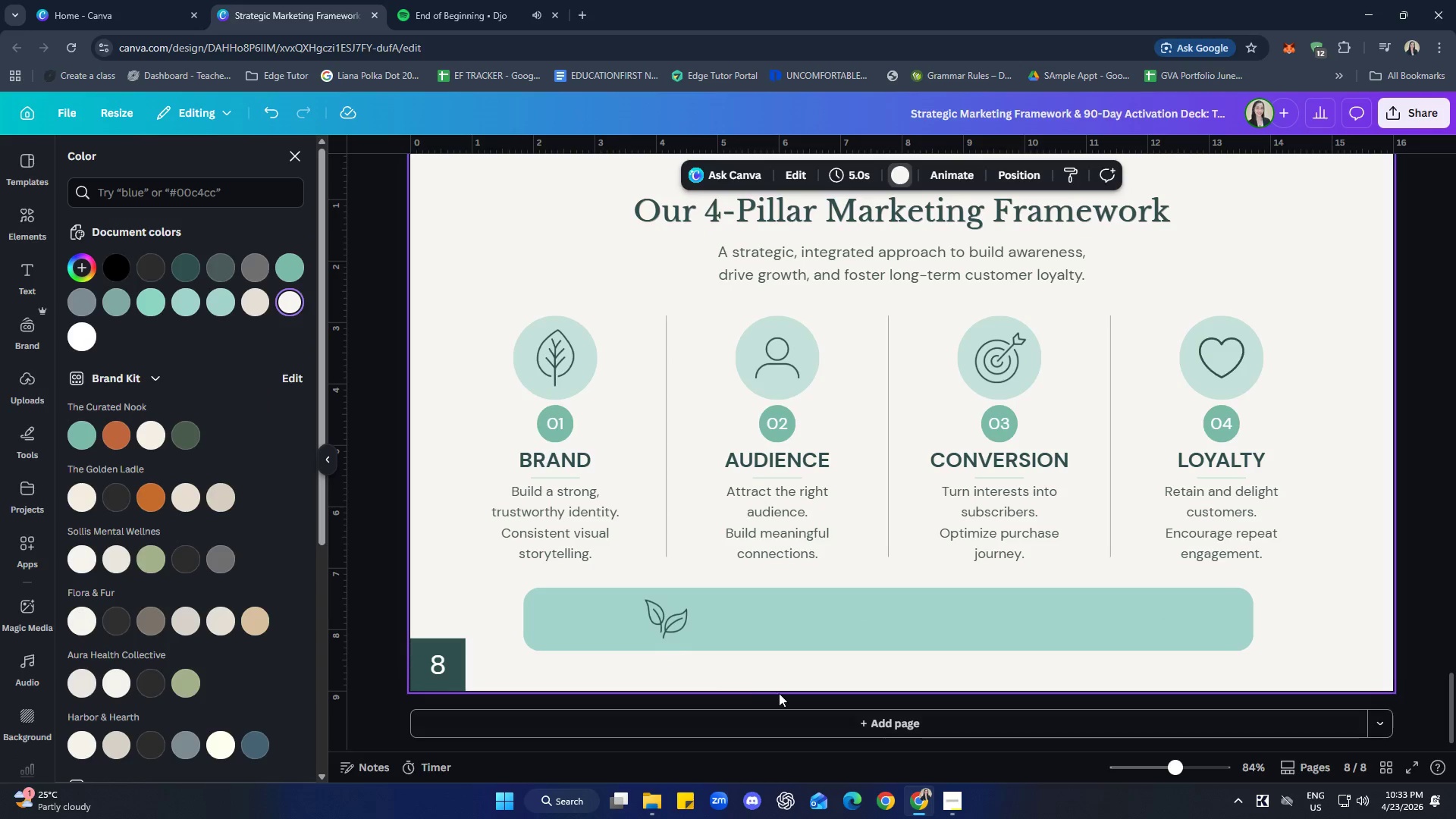 
left_click_drag(start_coordinate=[667, 622], to_coordinate=[694, 622])
 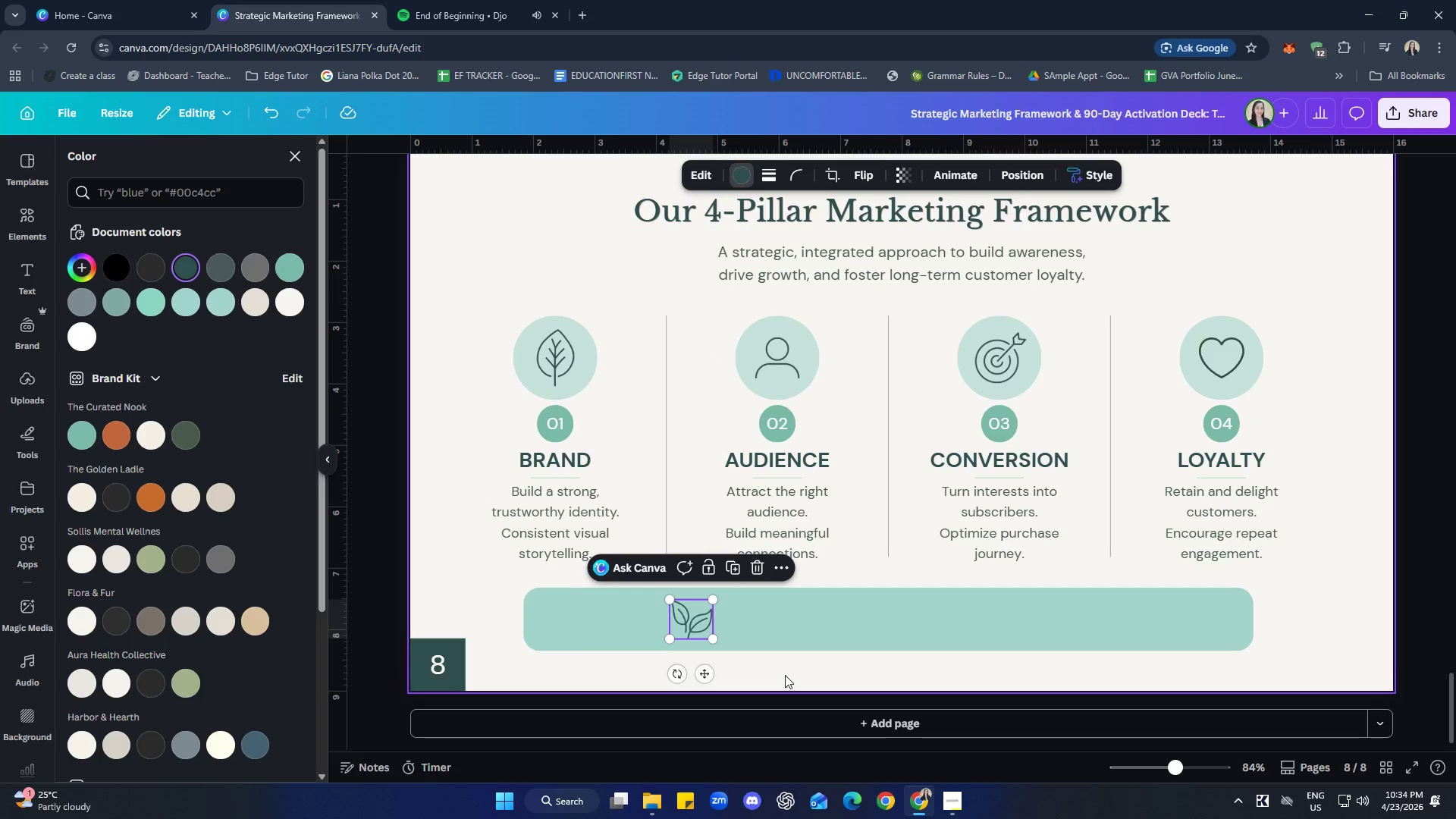 
left_click([785, 675])
 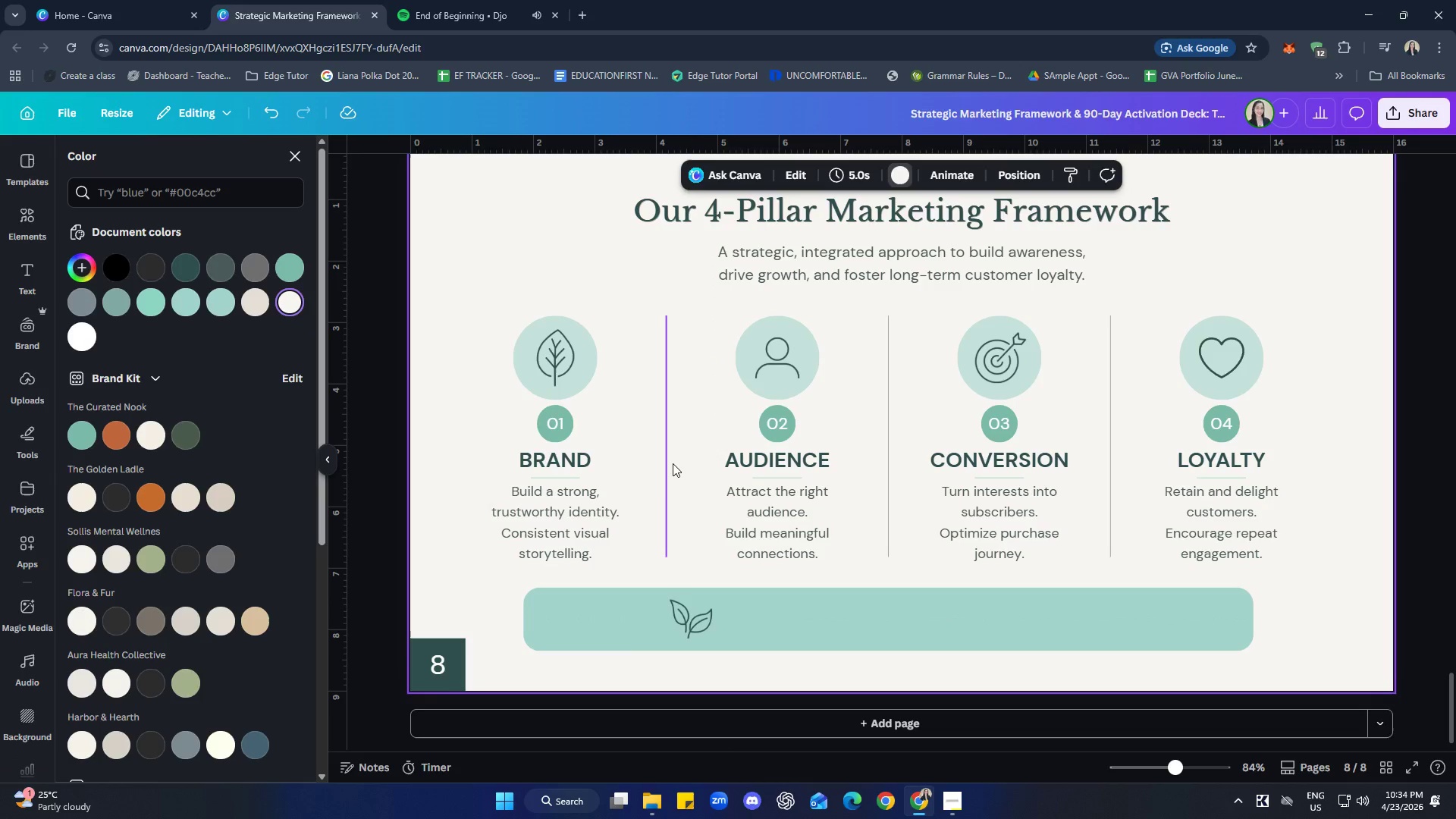 
left_click([564, 481])
 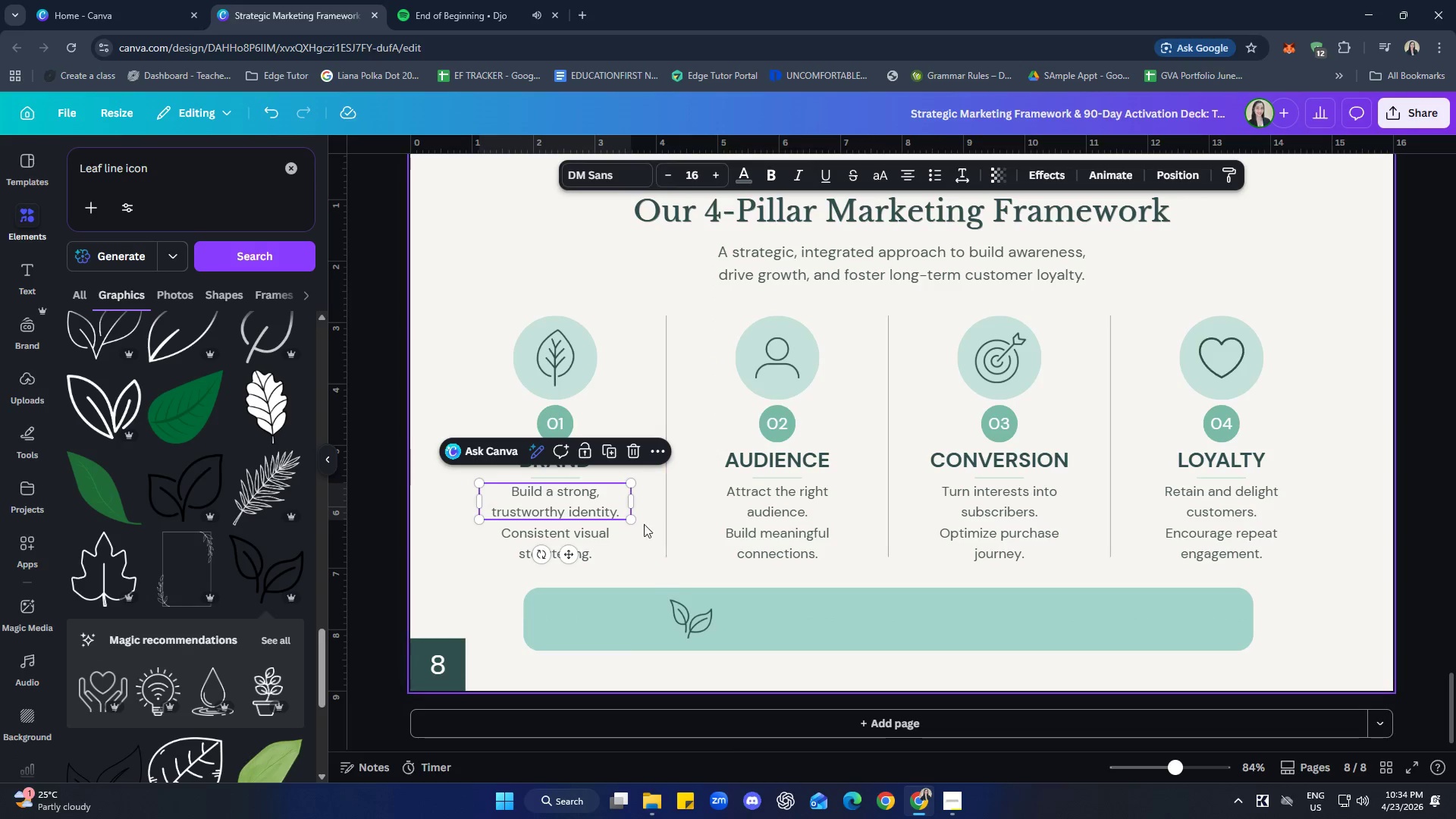 
left_click([653, 543])
 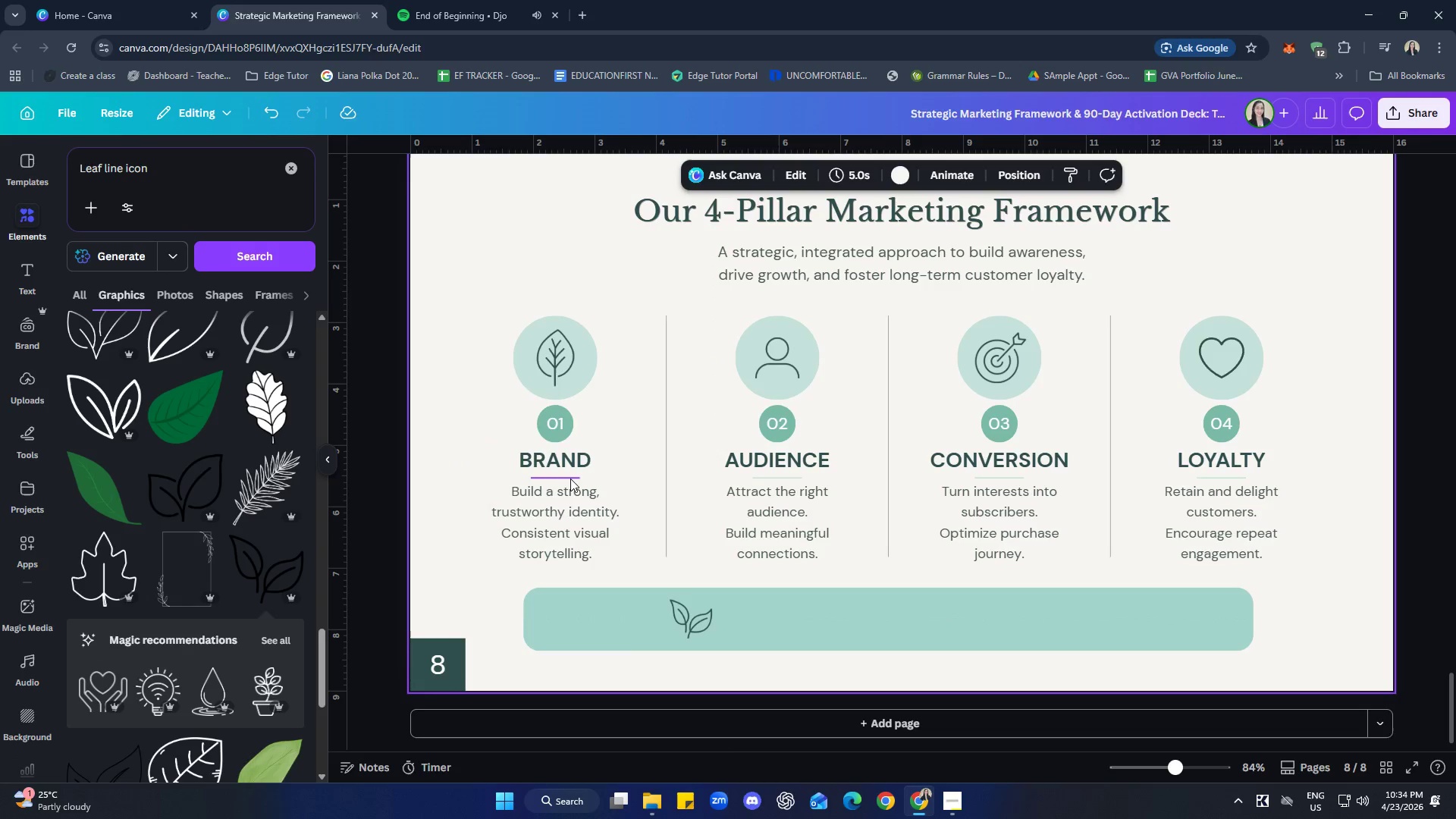 
left_click([570, 479])
 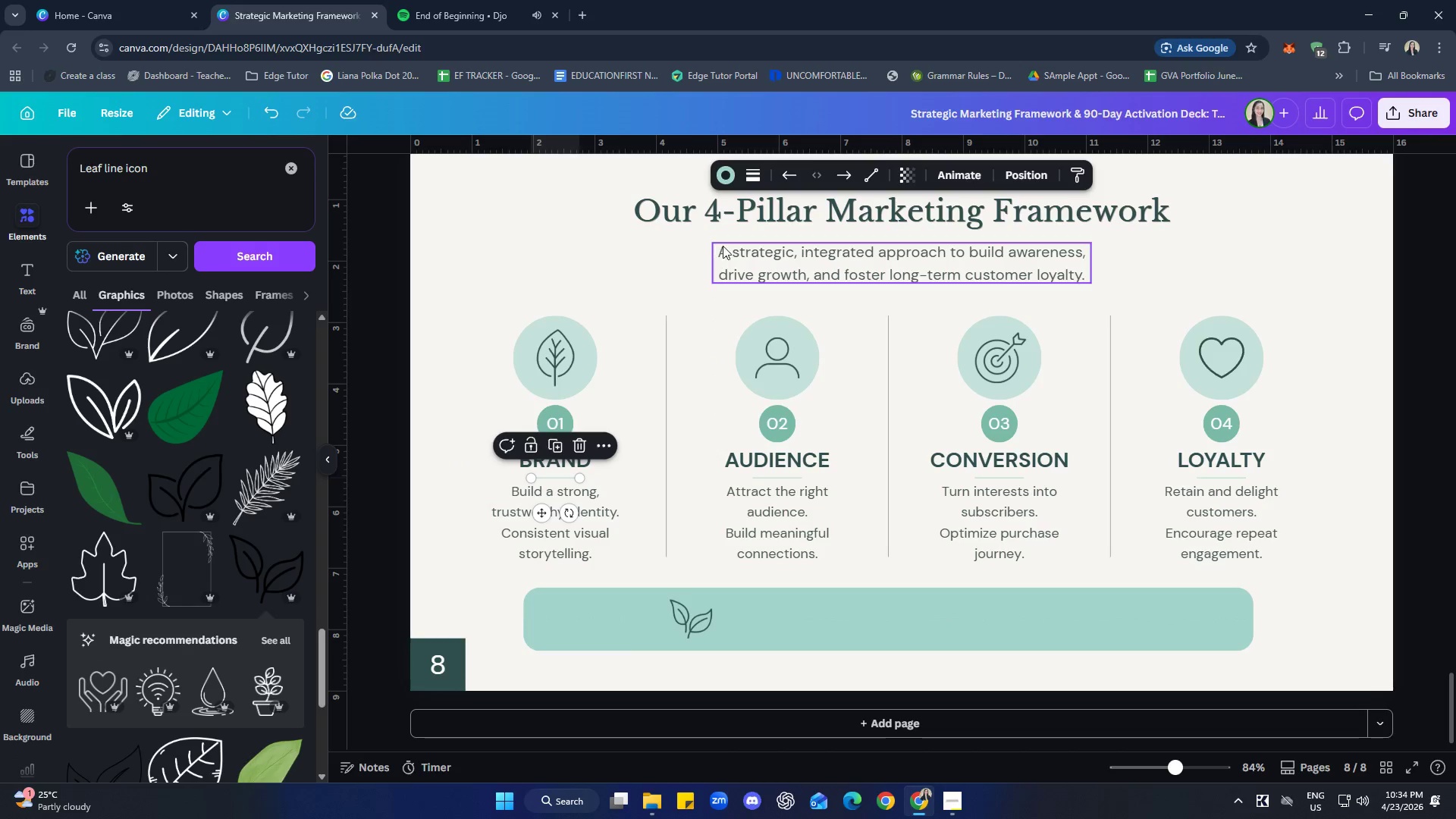 
left_click([726, 185])
 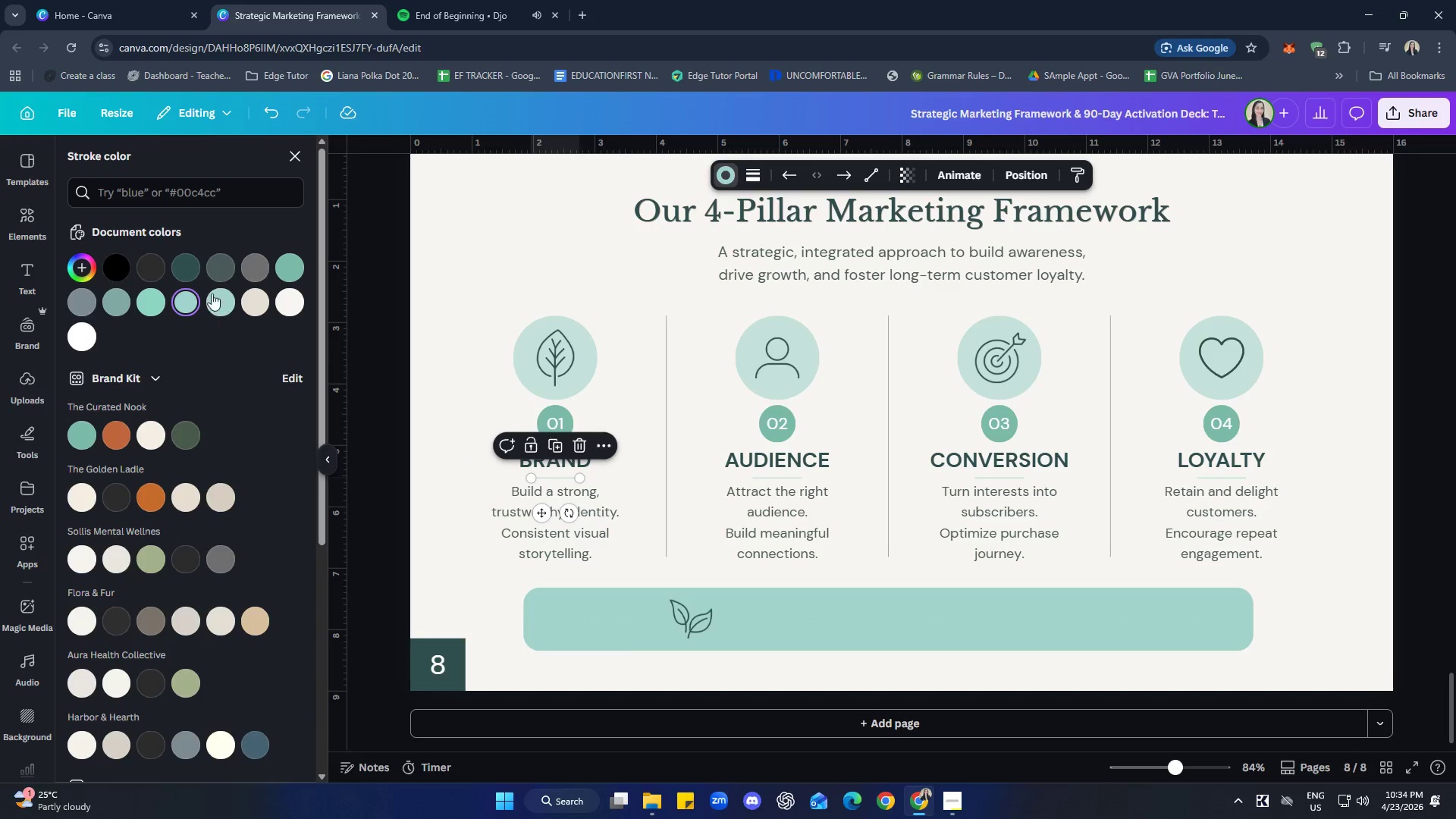 
left_click([188, 263])
 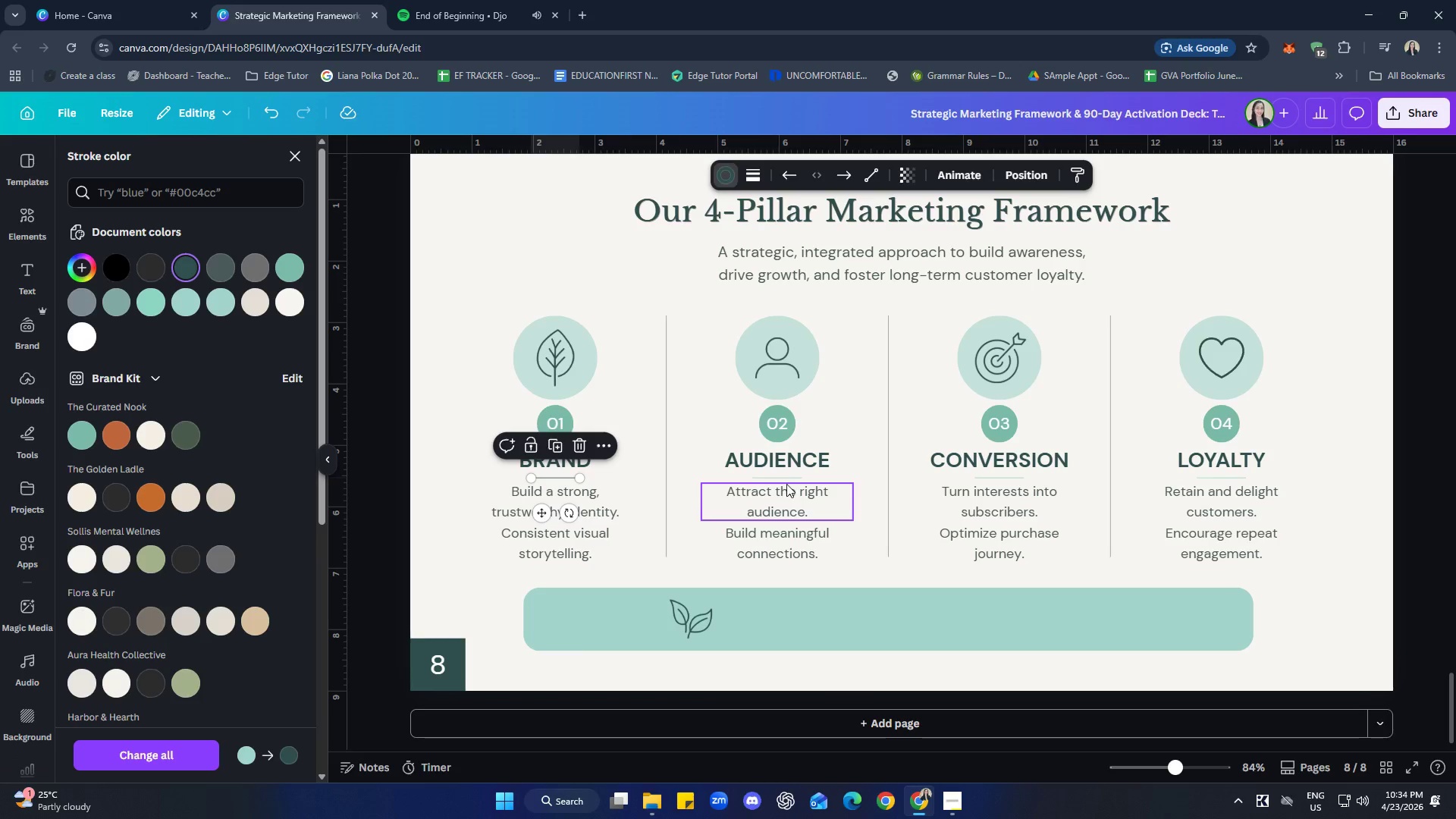 
left_click([786, 480])
 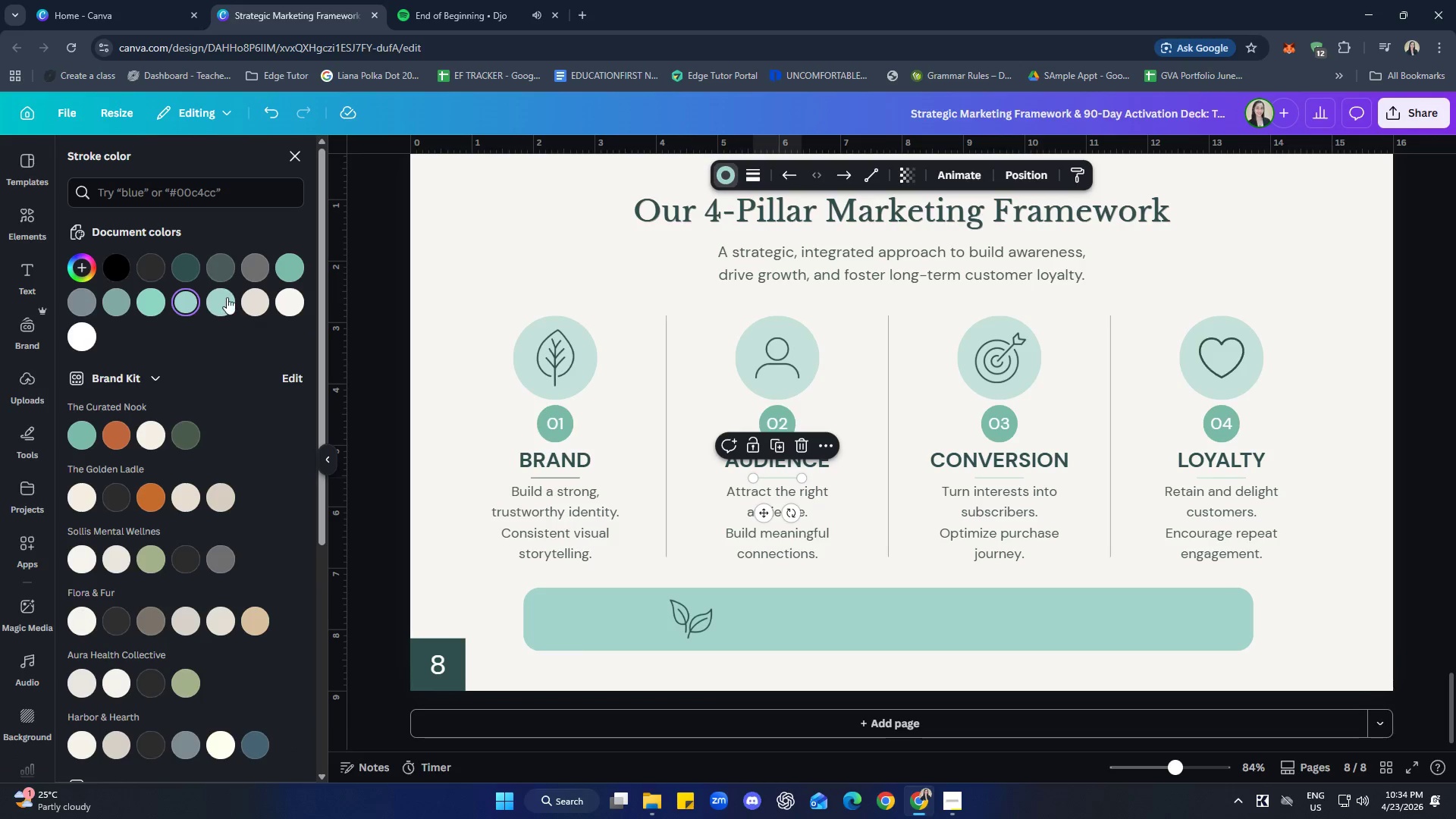 
left_click([193, 266])
 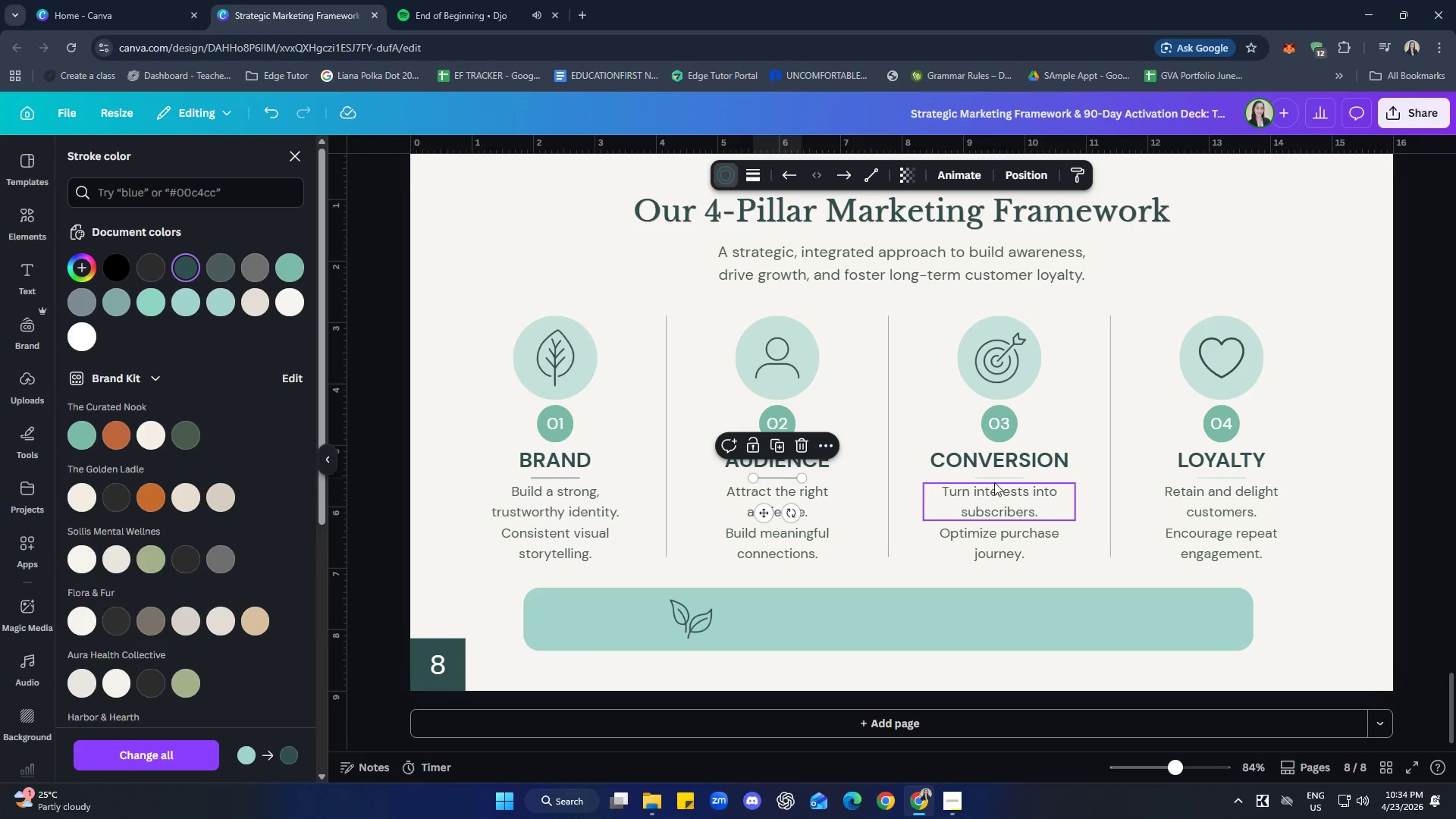 
left_click([996, 480])
 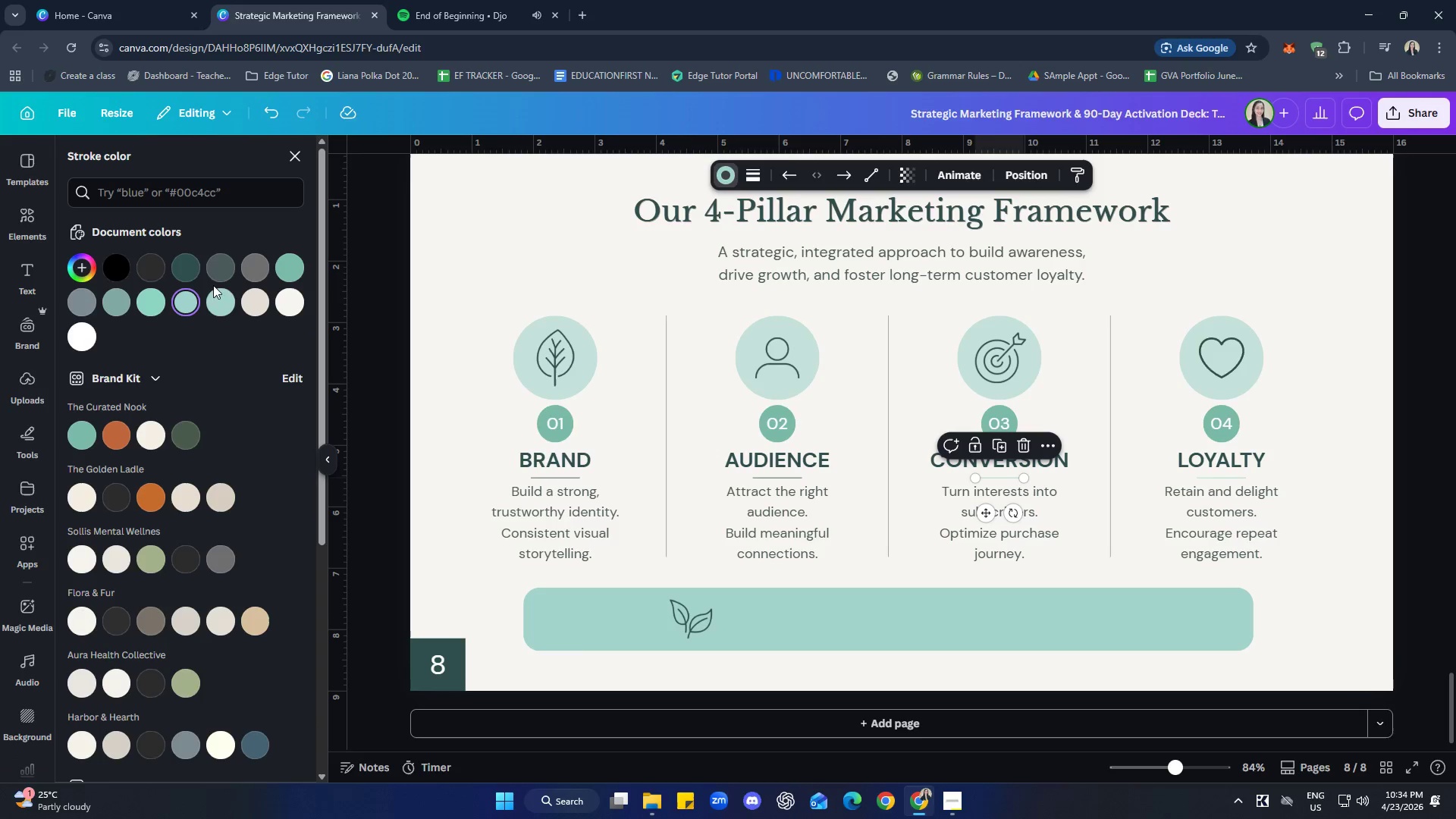 
left_click([184, 256])
 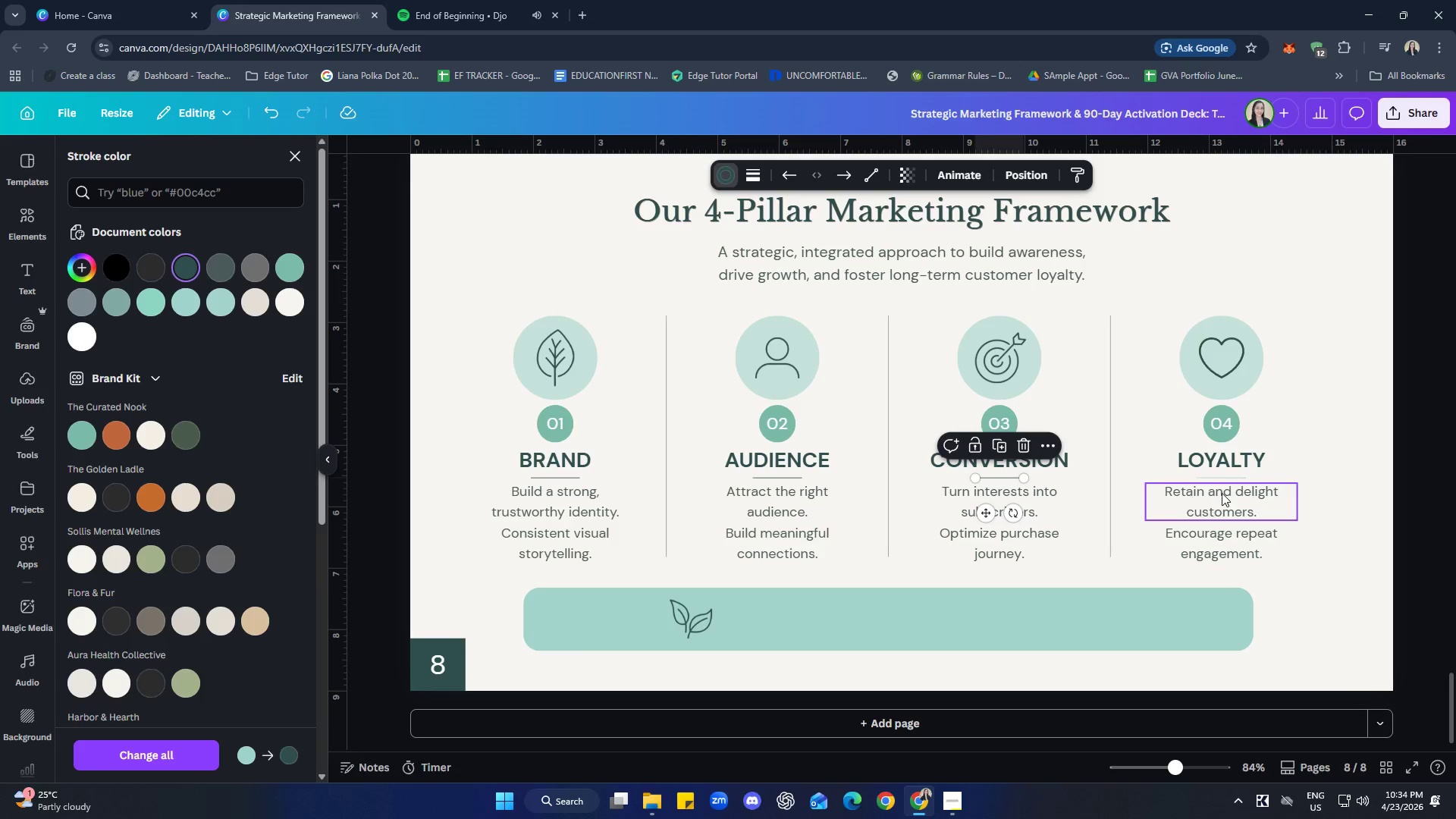 
left_click([1225, 478])
 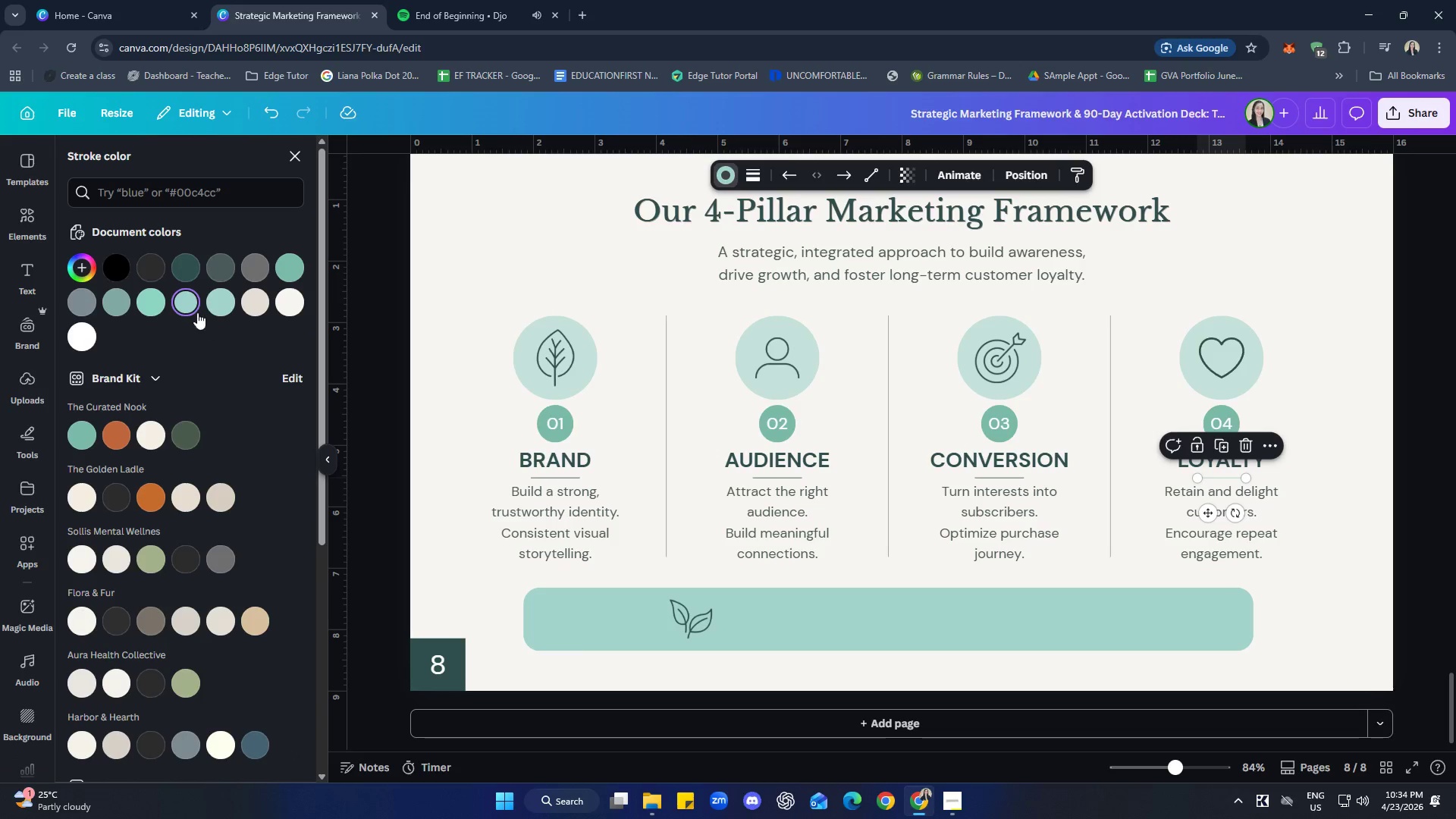 
left_click([190, 265])
 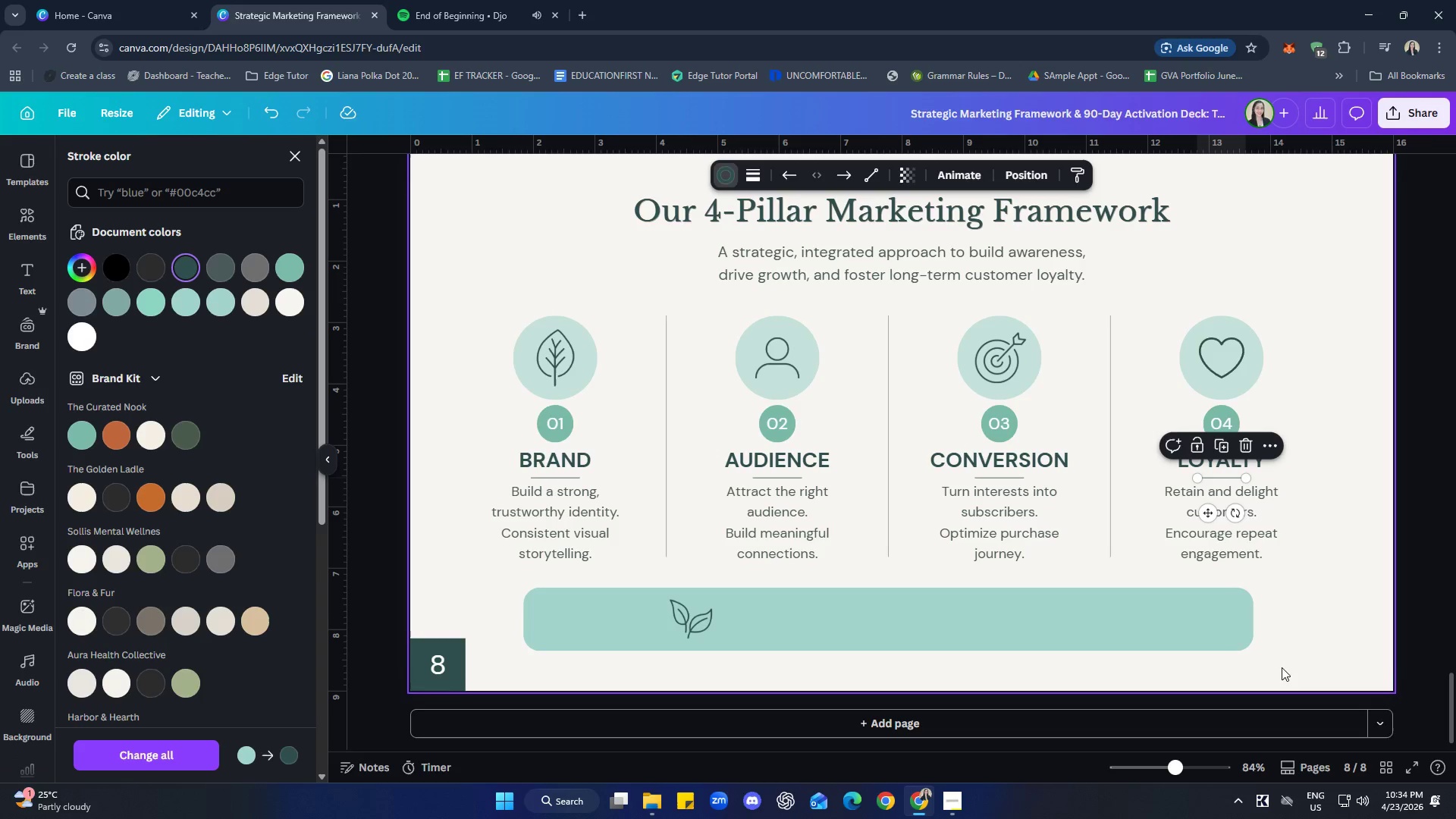 
left_click([1351, 623])
 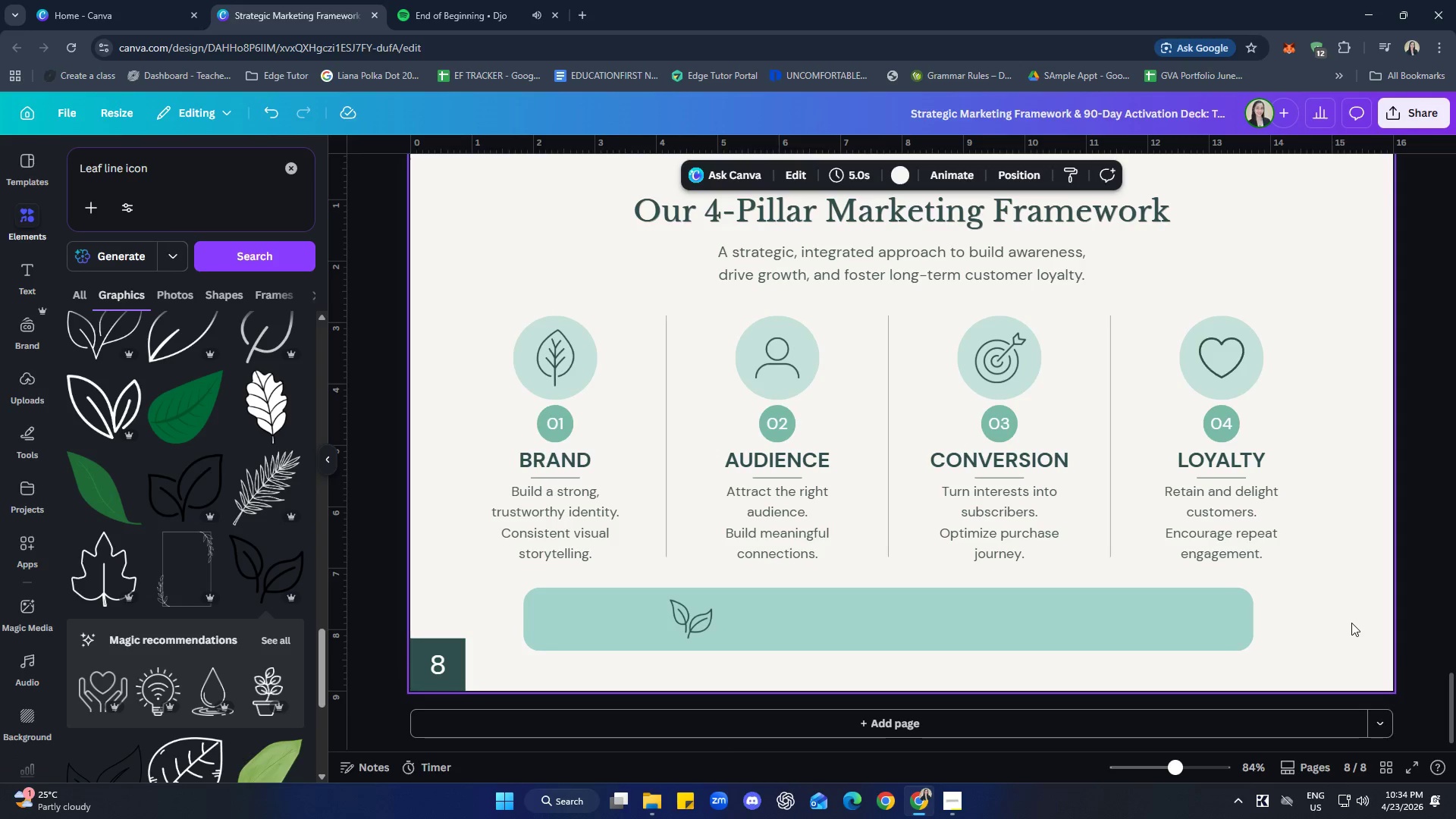 
left_click([1351, 623])
 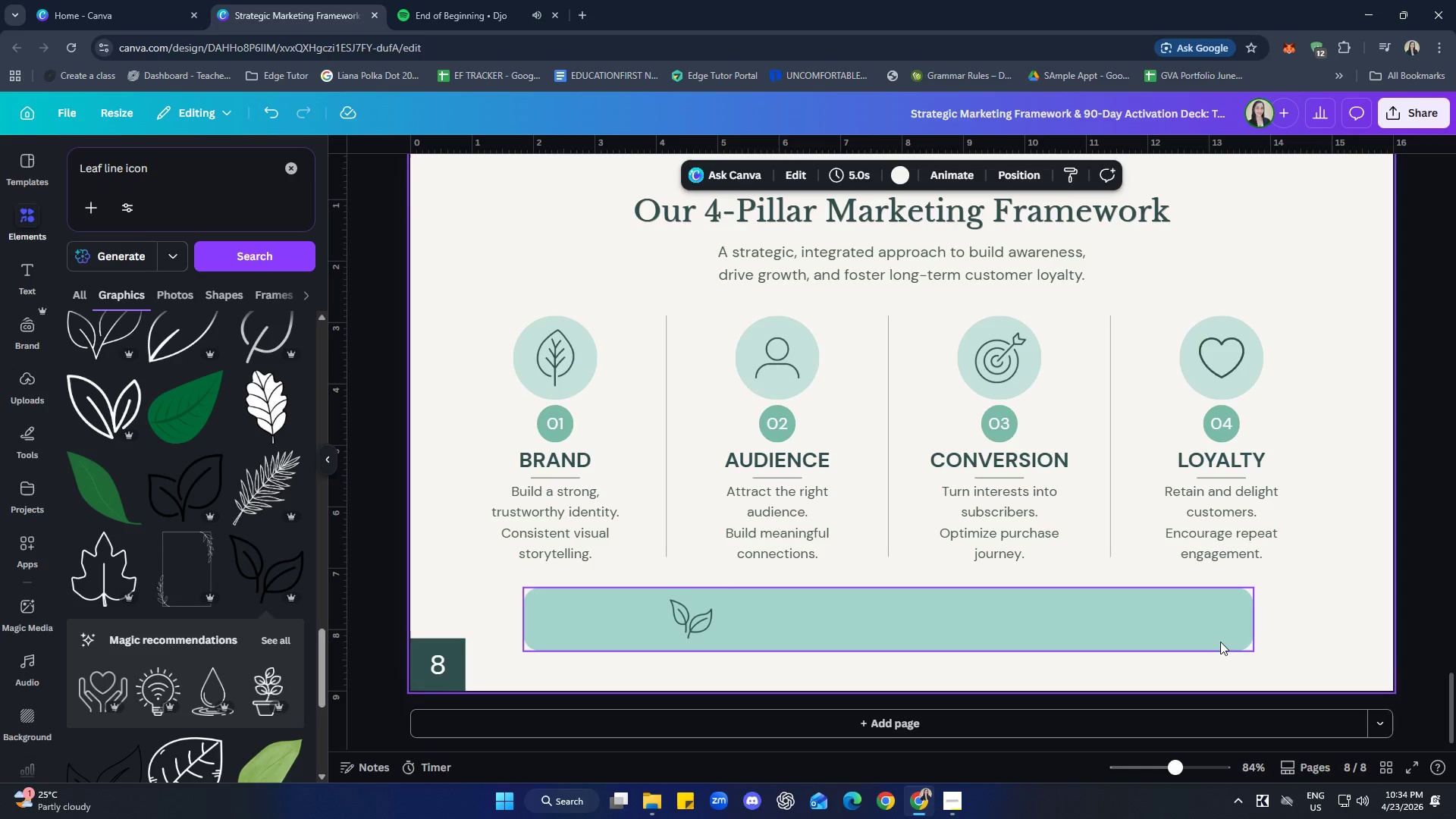 
left_click([1153, 627])
 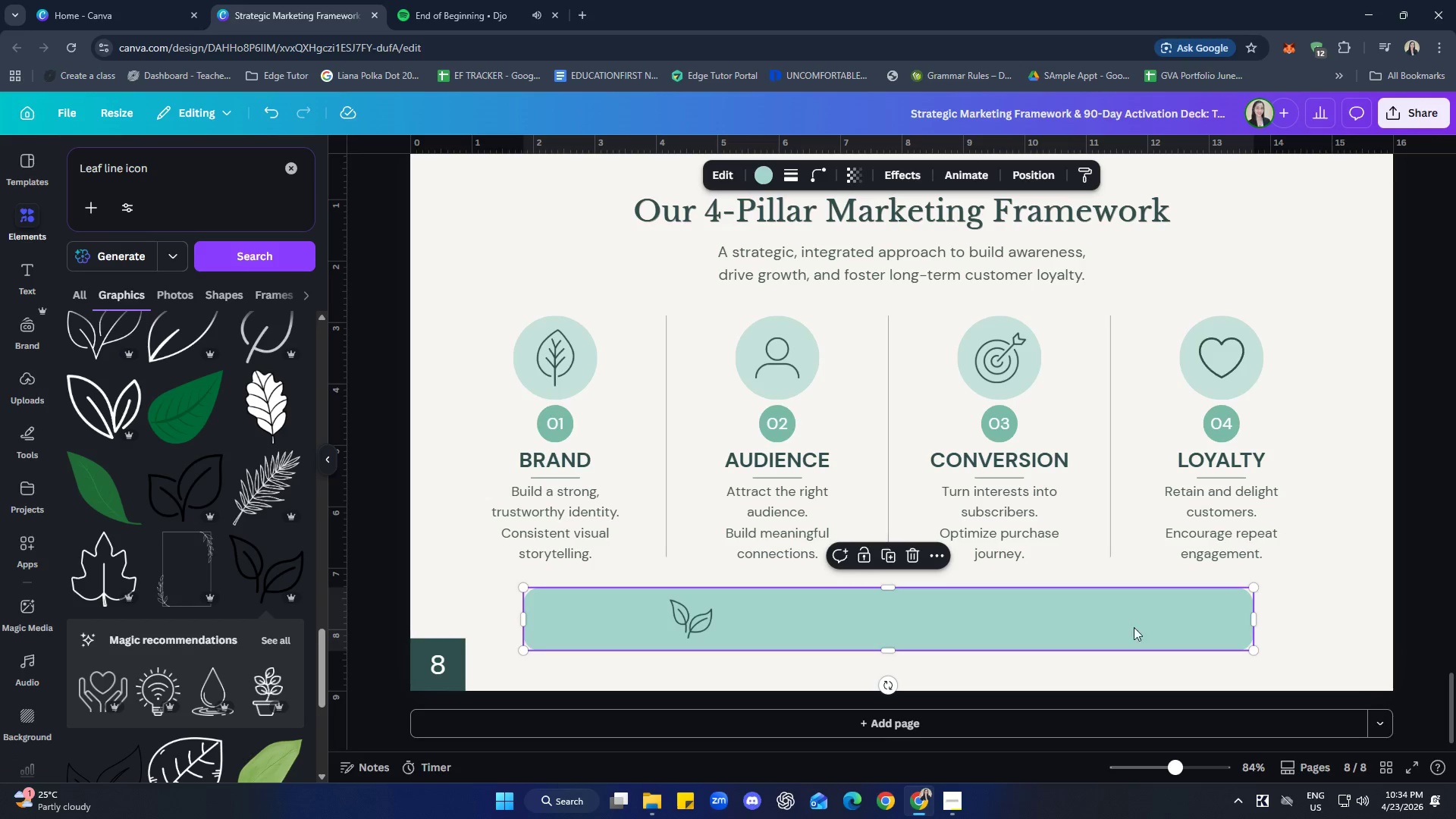 
right_click([1112, 624])
 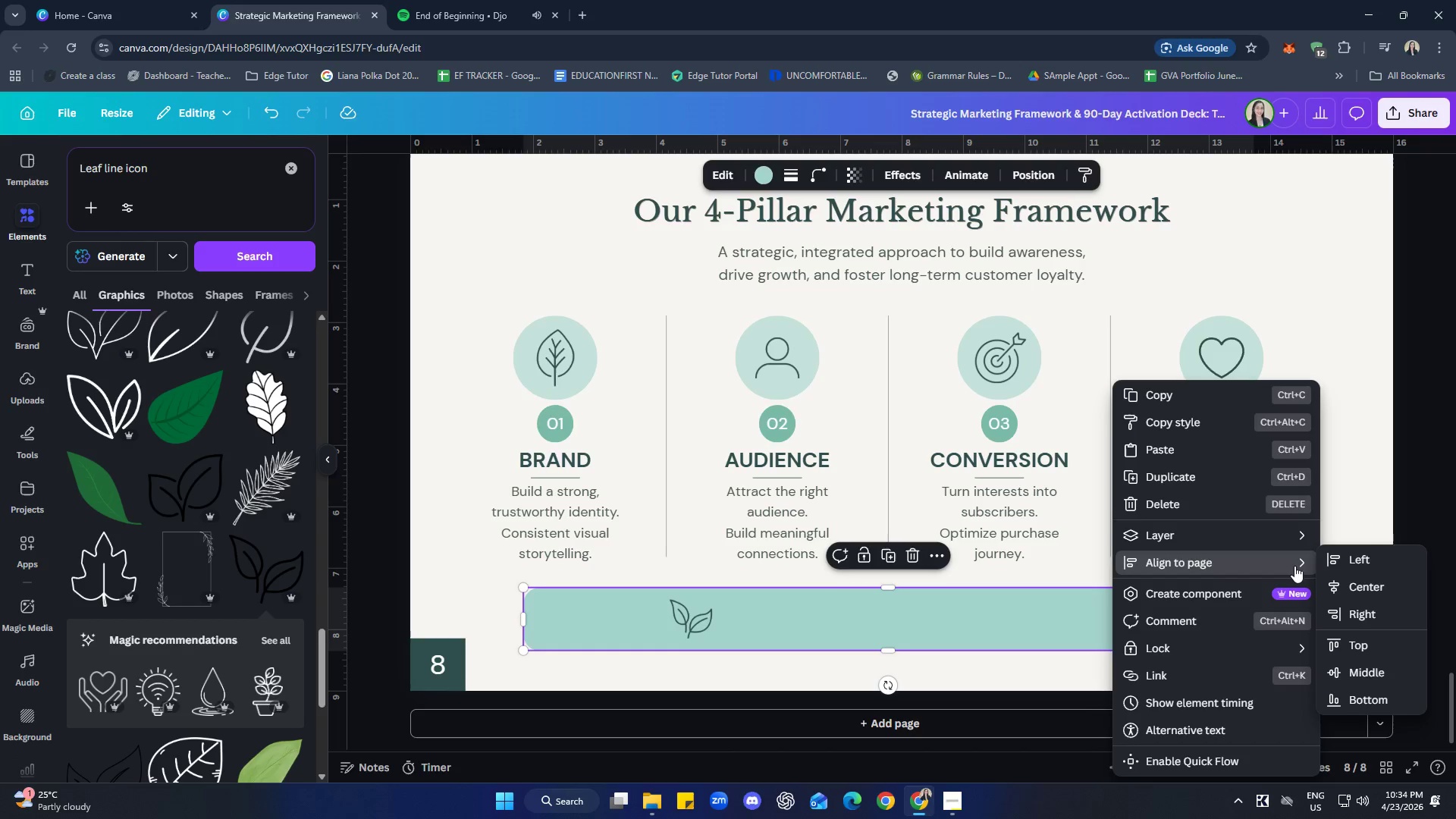 
left_click([1375, 582])
 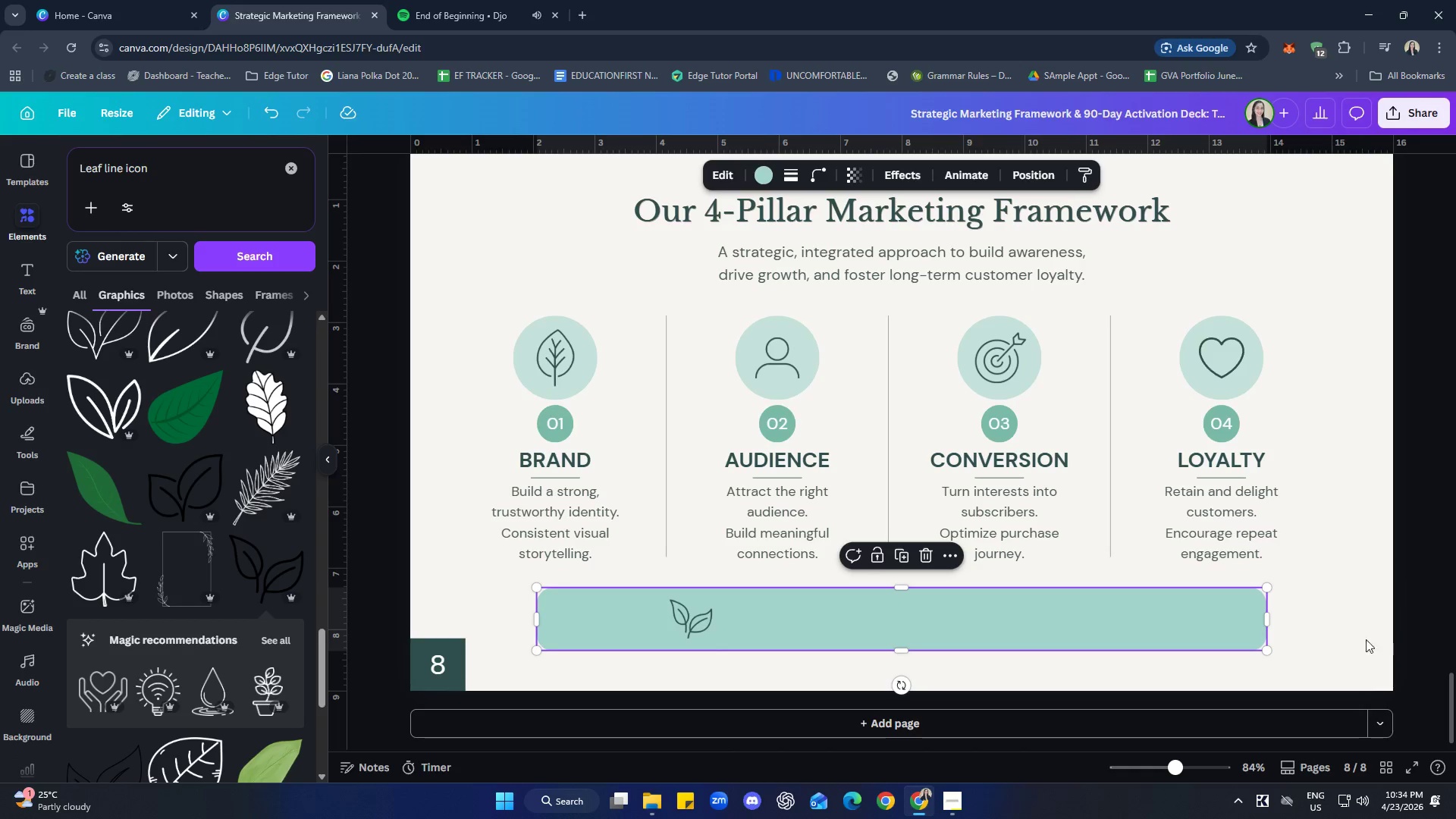 
left_click([1357, 626])
 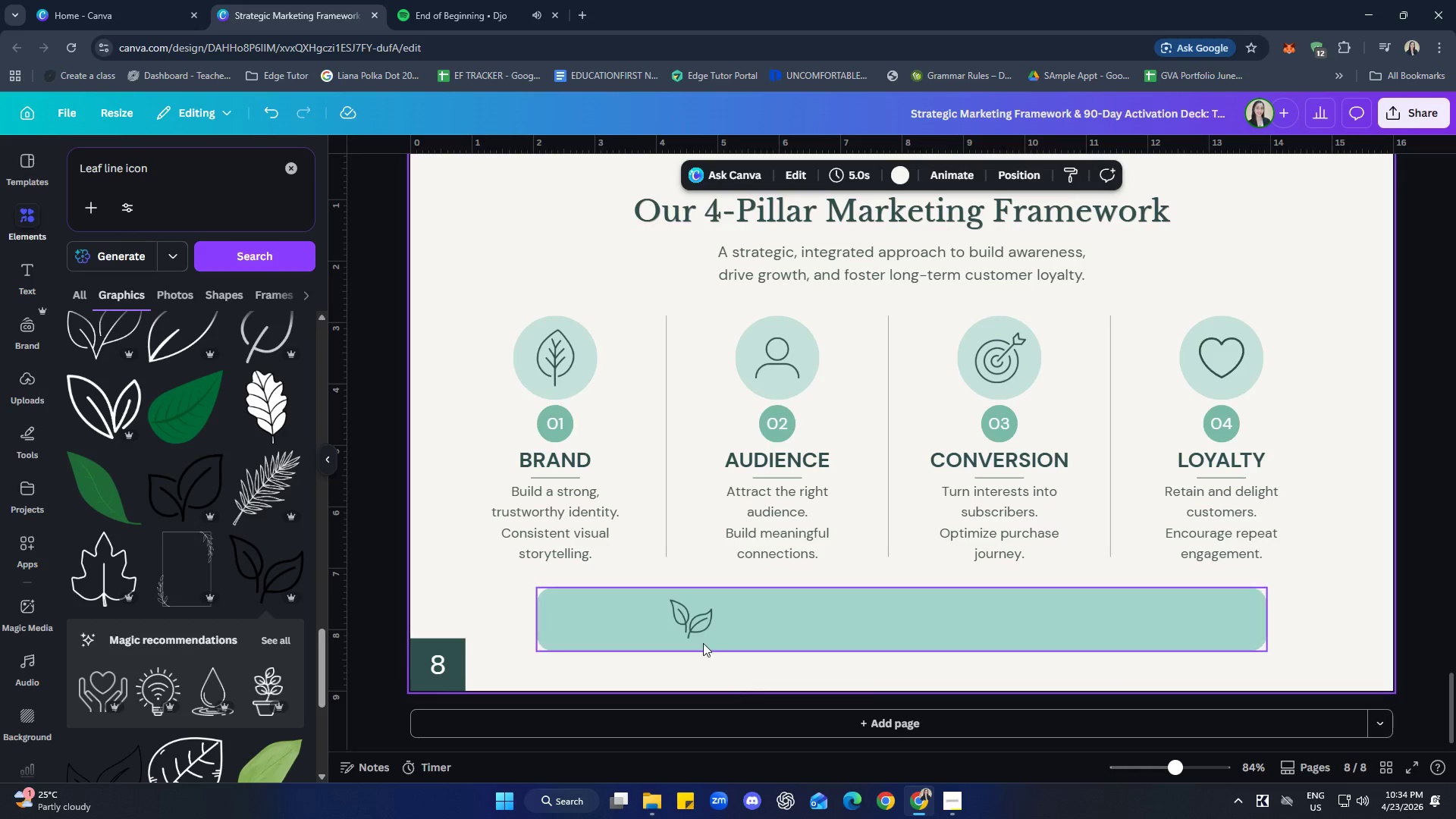 
left_click([699, 632])
 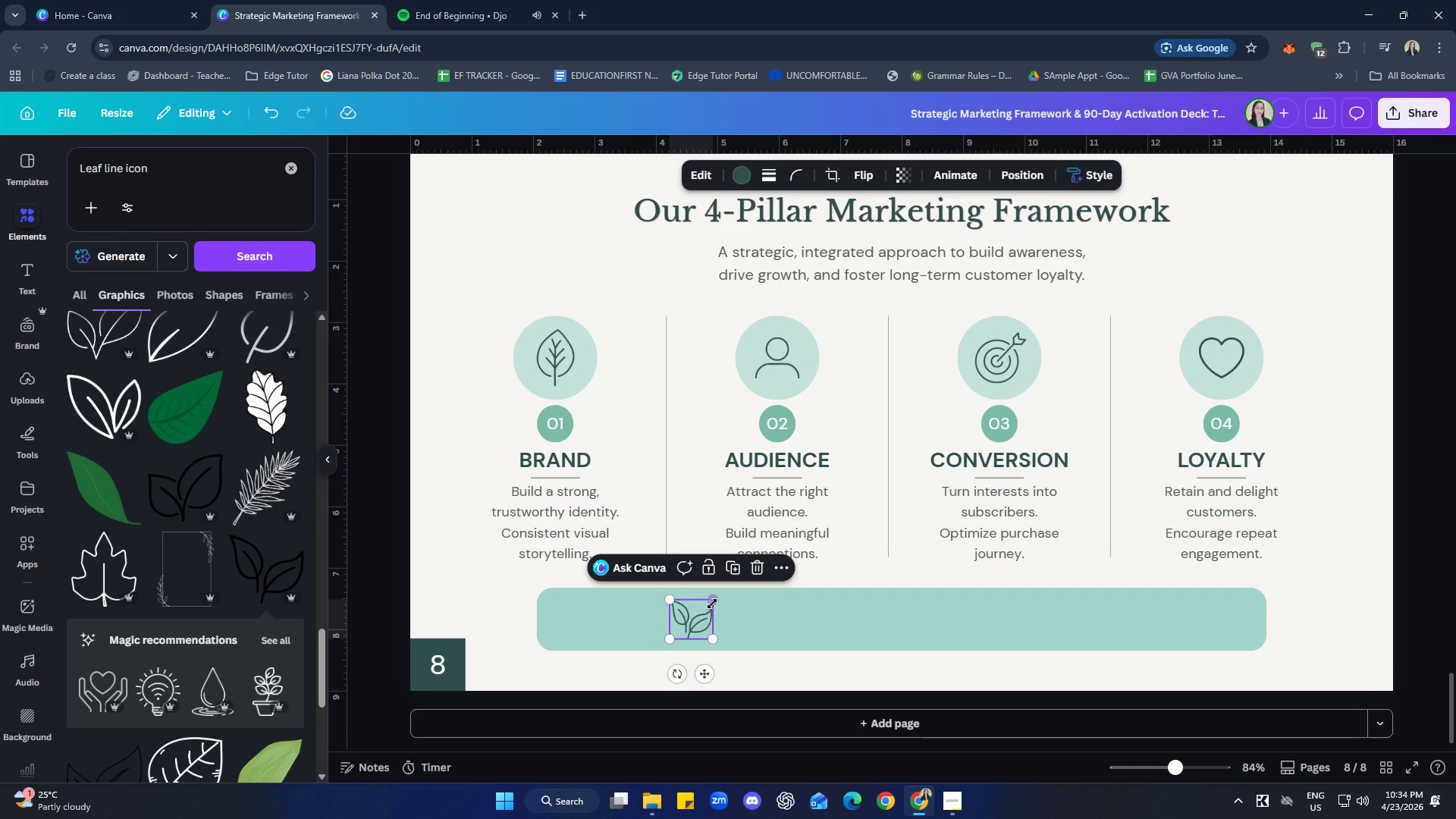 
left_click_drag(start_coordinate=[713, 602], to_coordinate=[708, 604])
 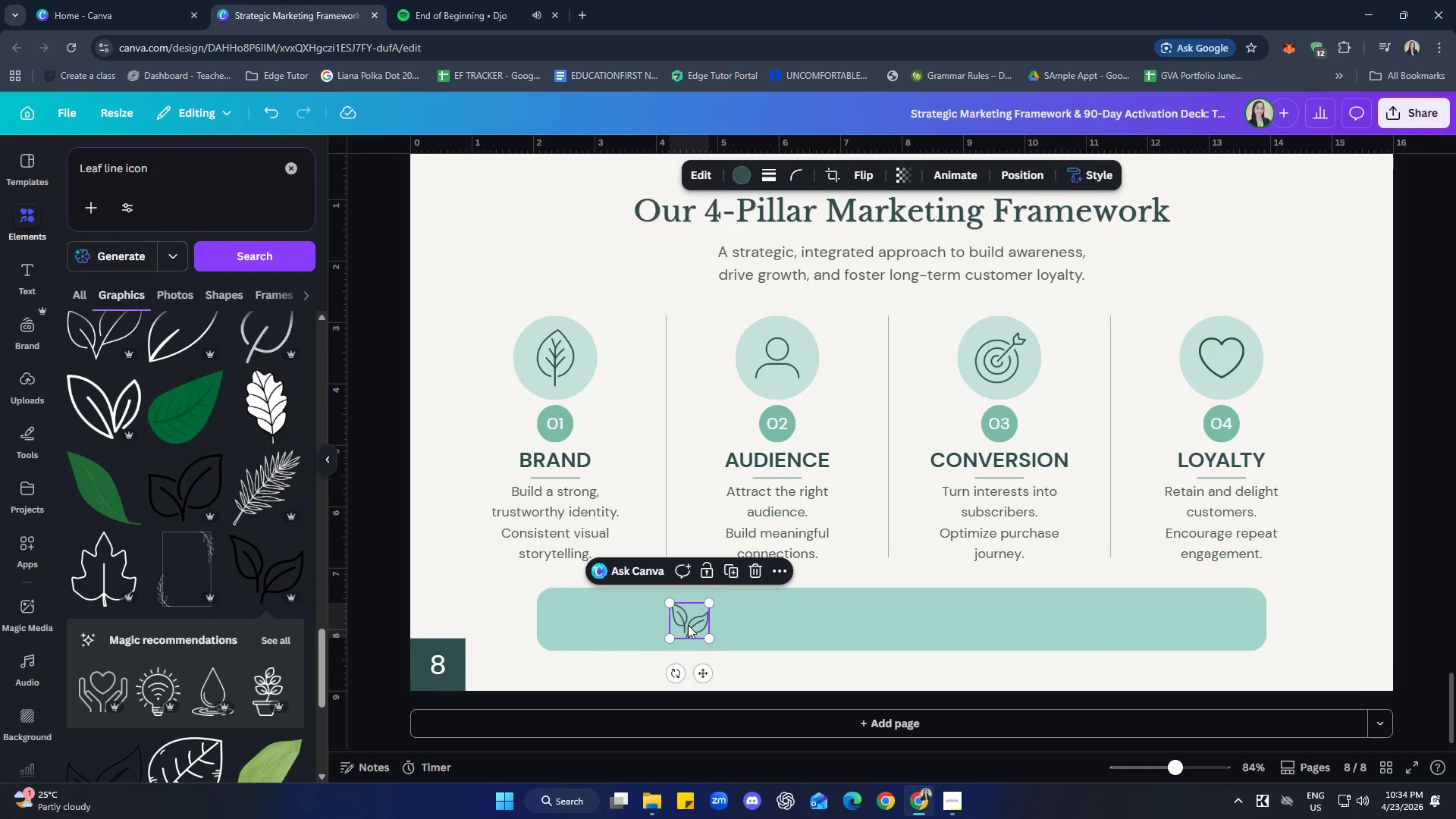 
left_click_drag(start_coordinate=[689, 624], to_coordinate=[692, 620])
 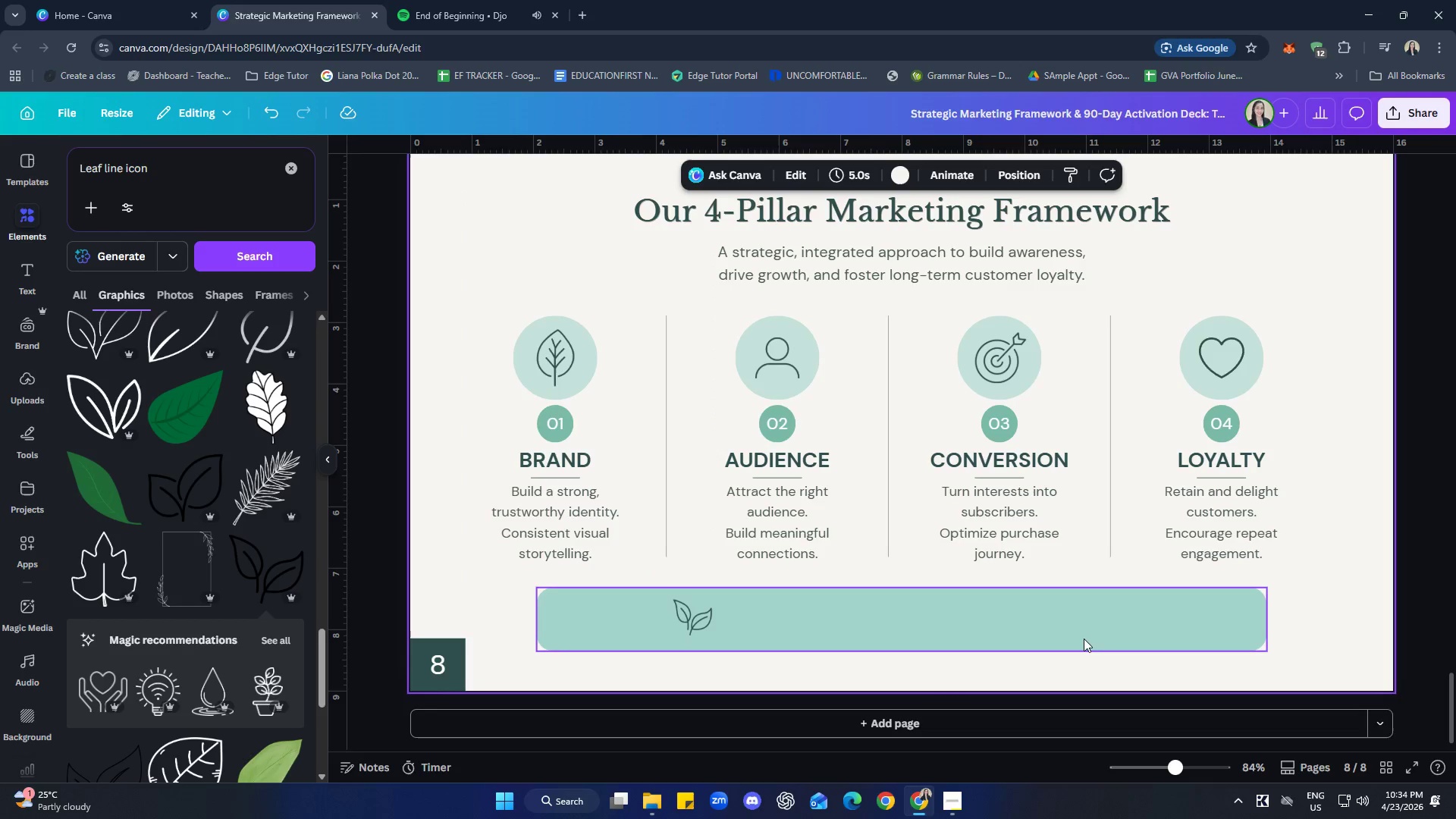 
scroll: coordinate [221, 413], scroll_direction: up, amount: 3.0
 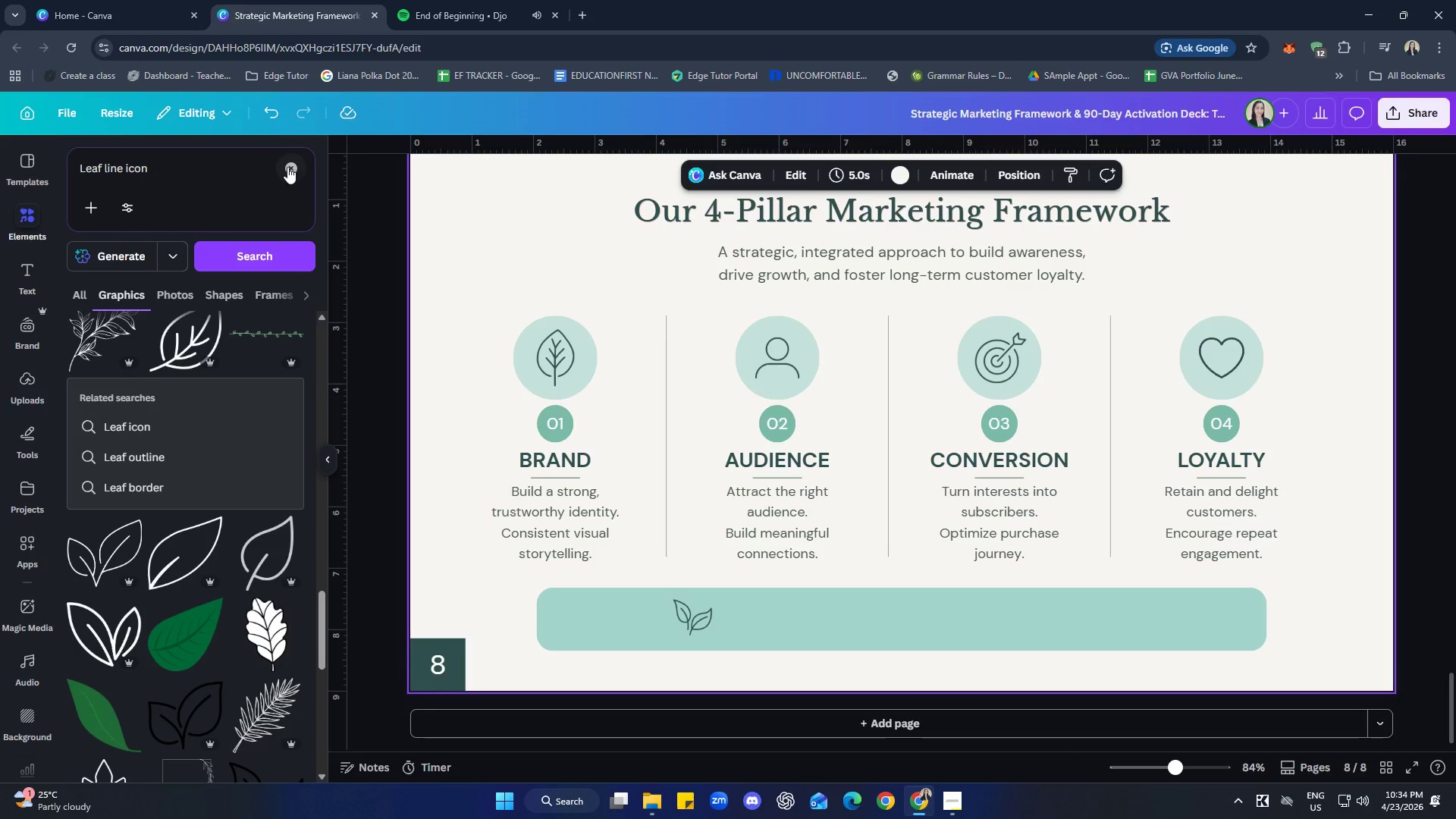 
left_click([292, 164])
 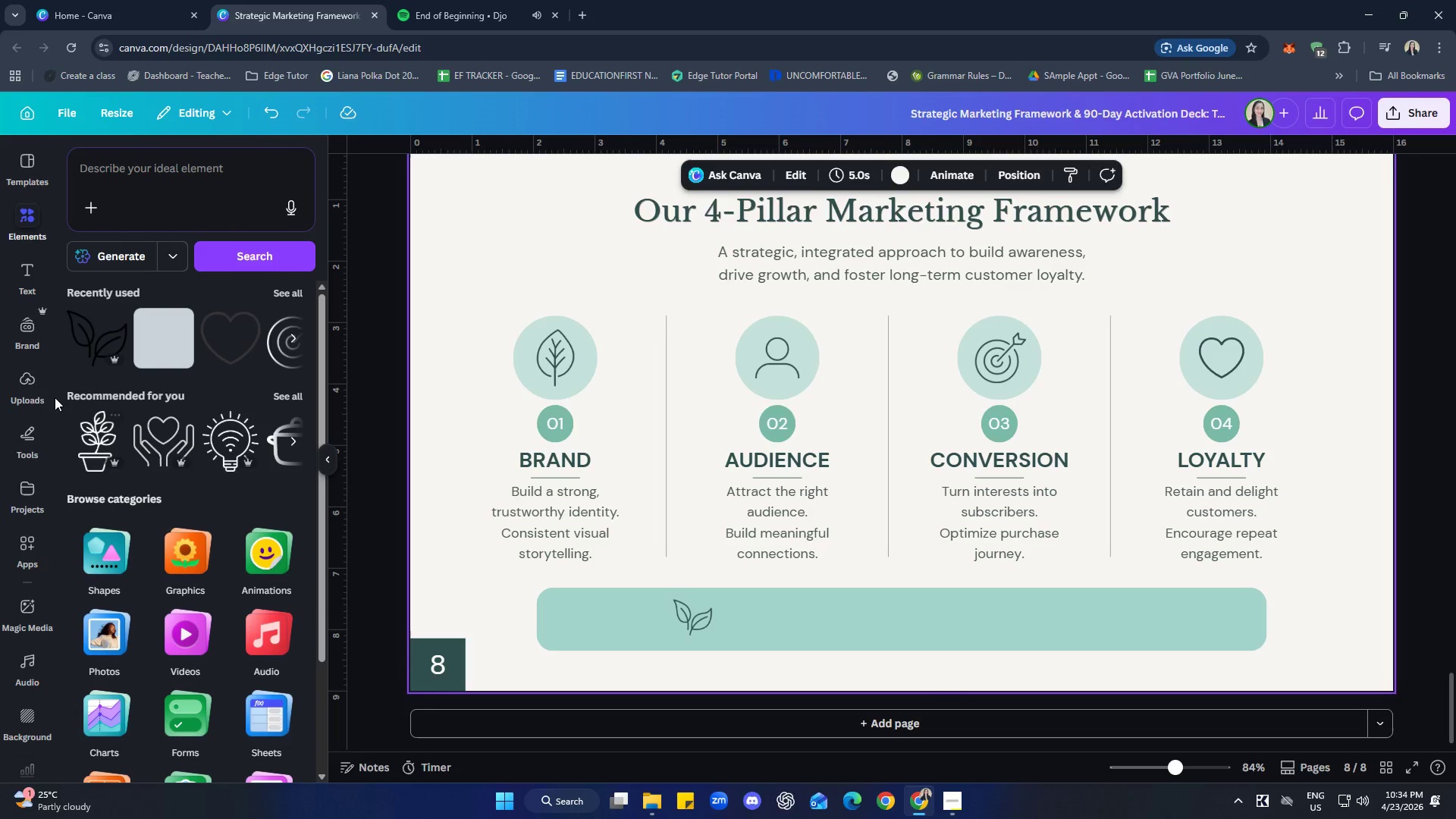 
left_click([25, 275])
 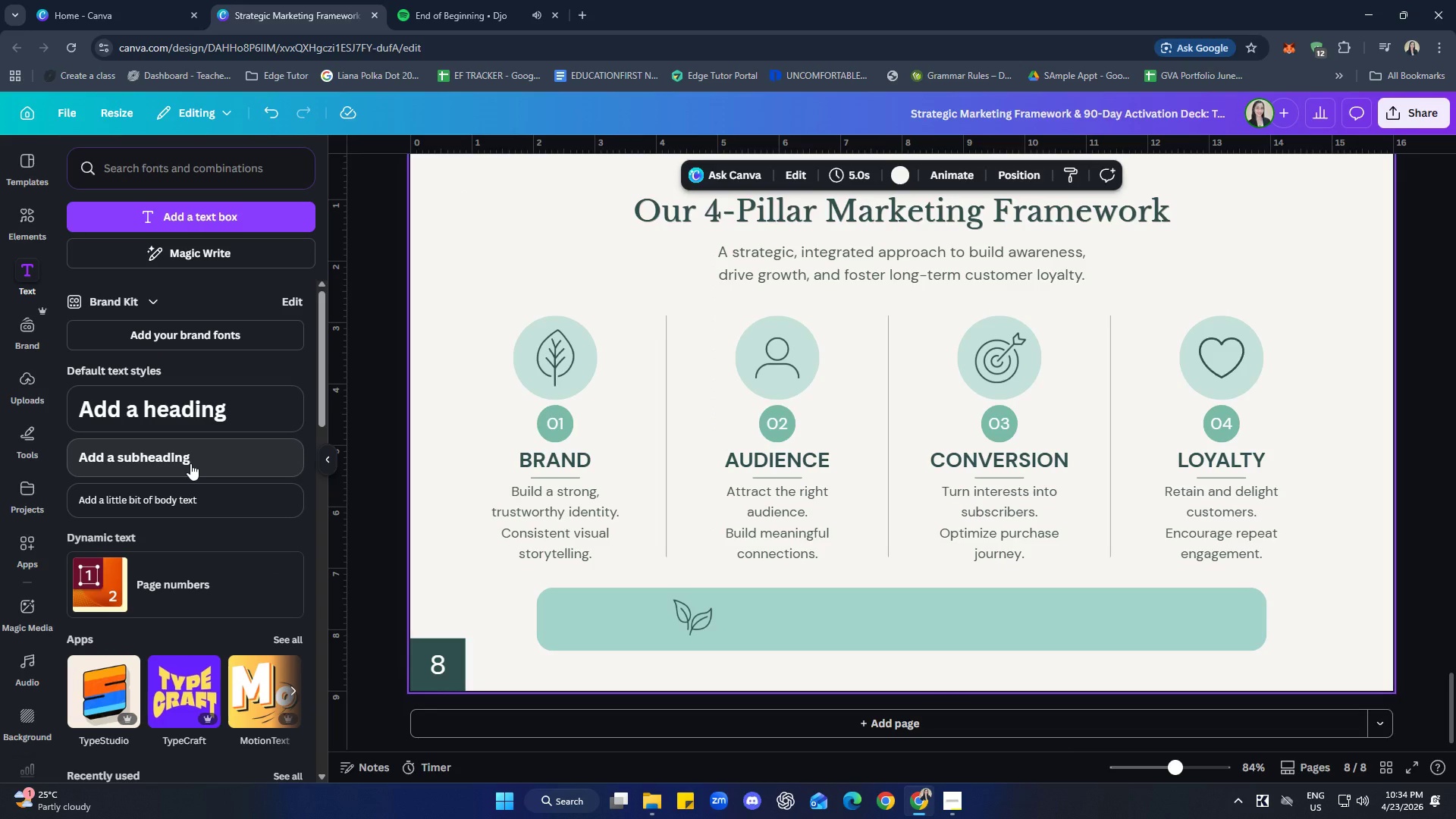 
left_click([190, 463])
 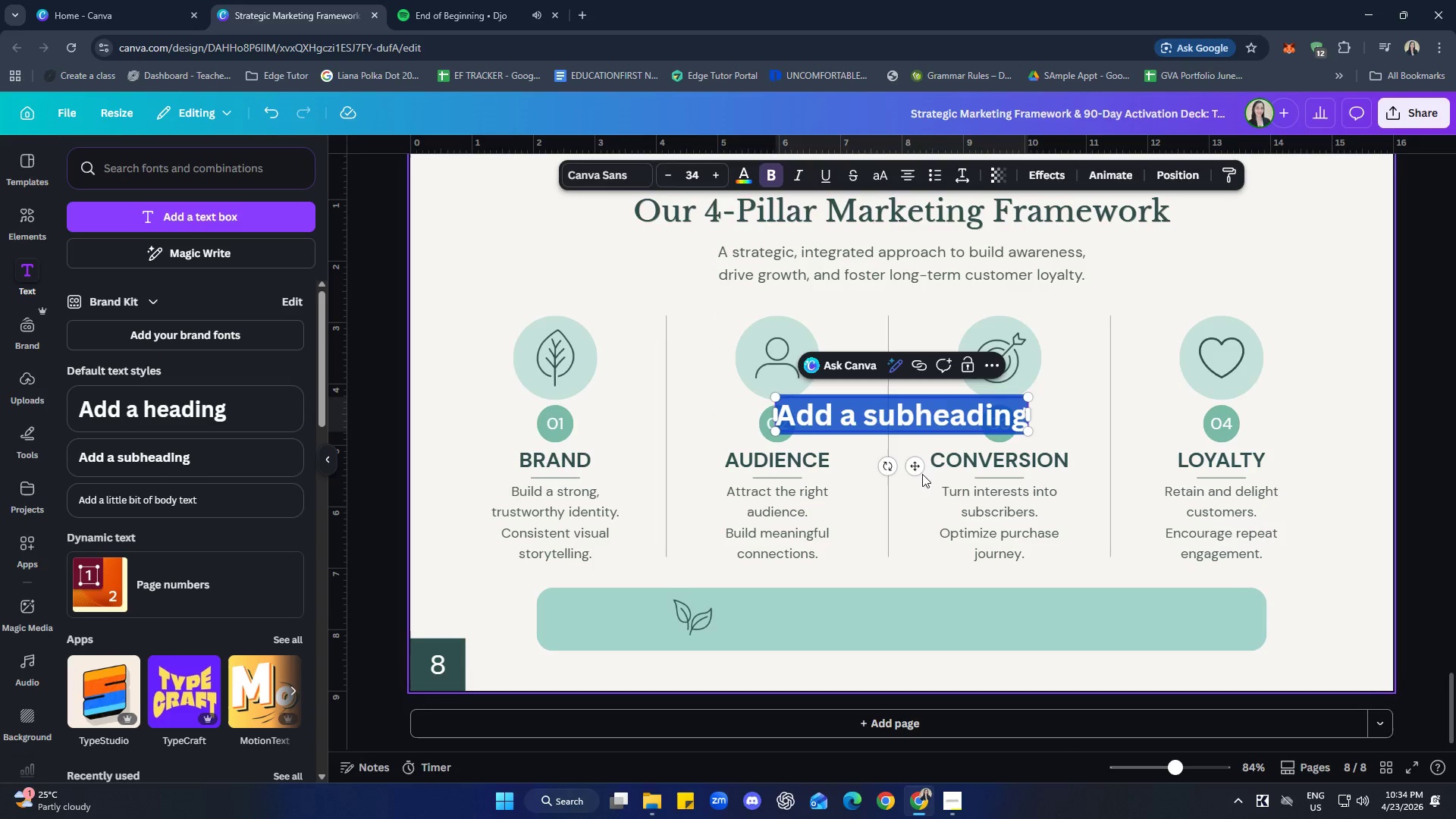 
left_click_drag(start_coordinate=[915, 465], to_coordinate=[890, 667])
 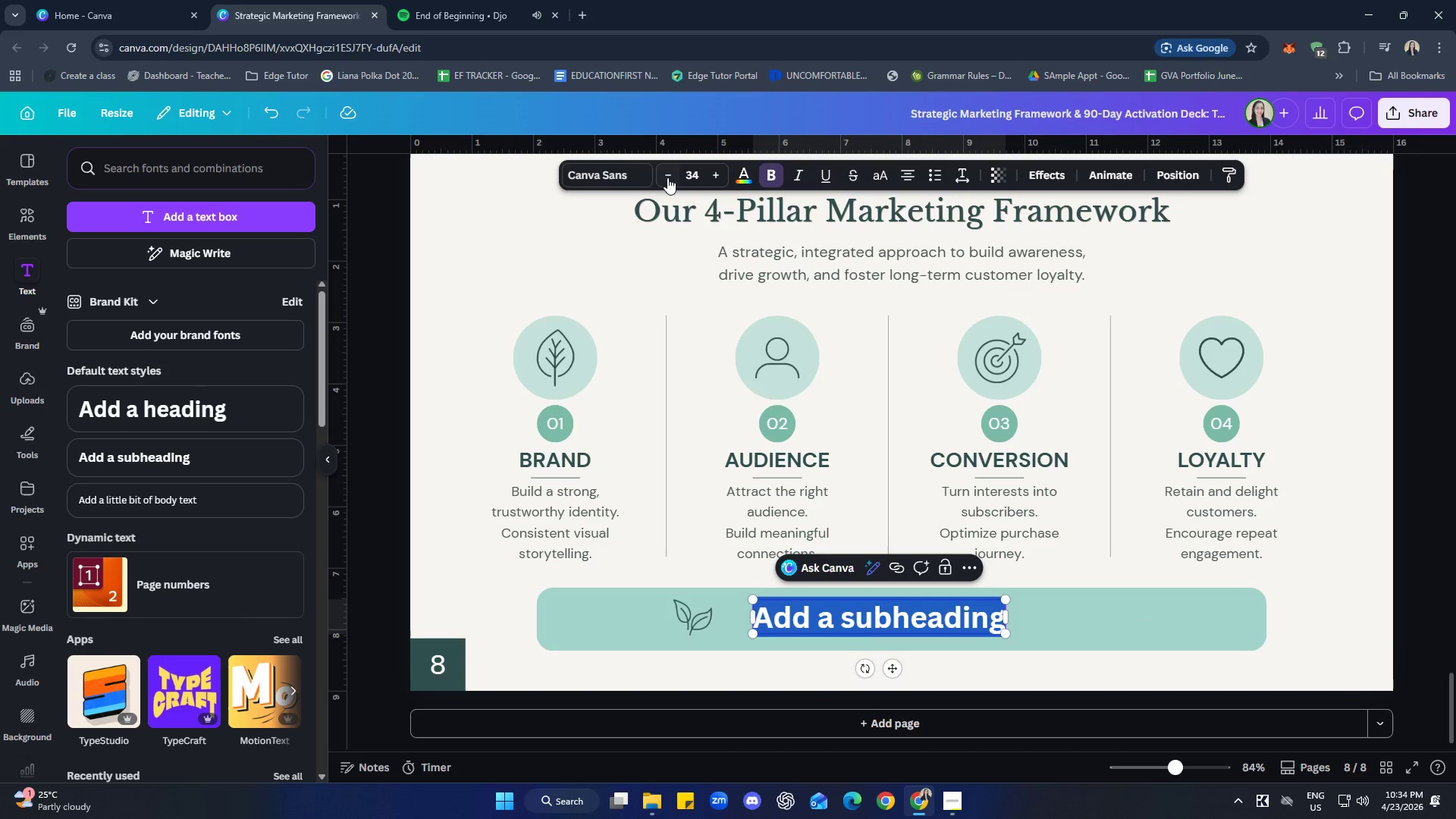 
double_click([666, 177])
 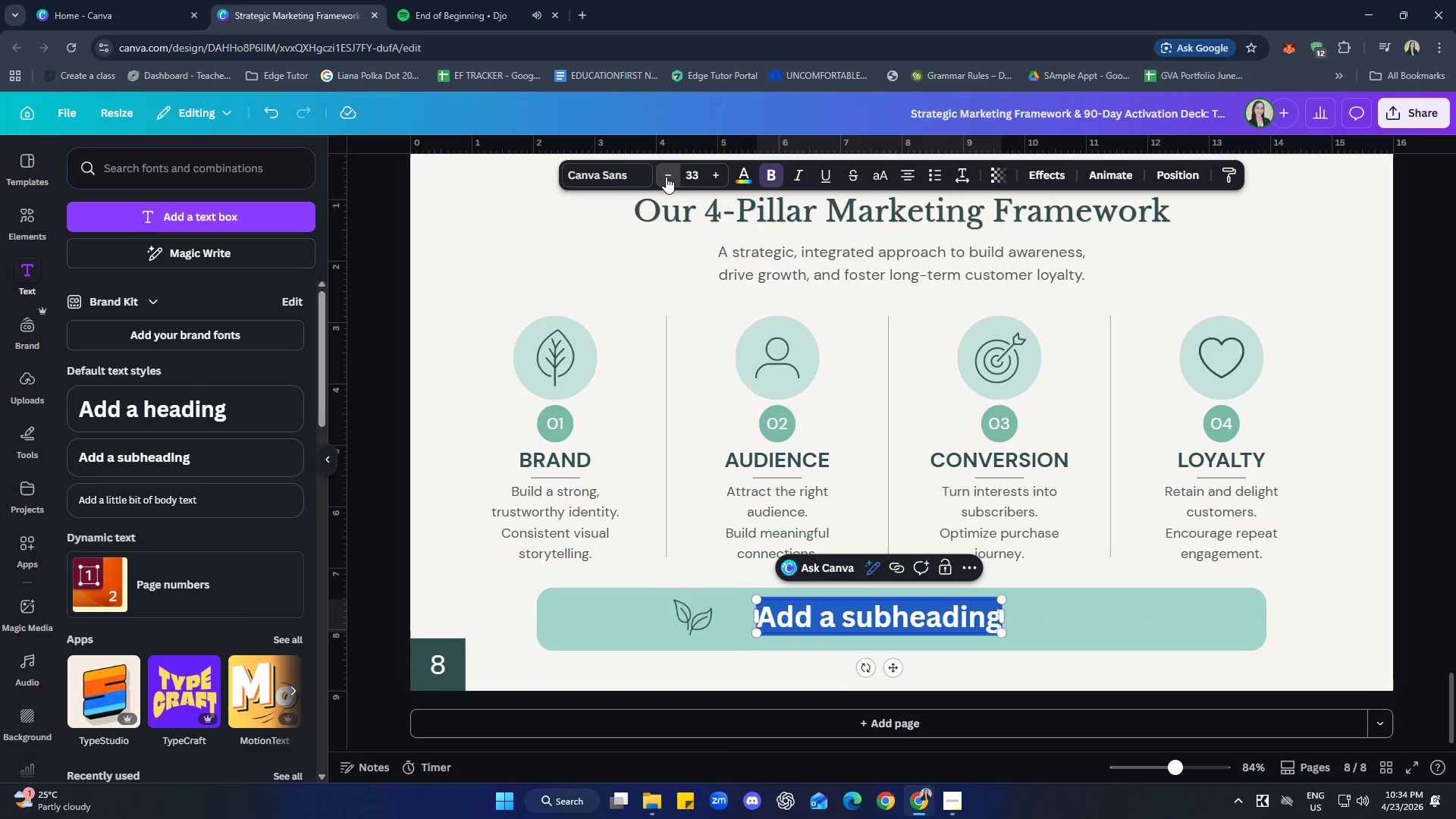 
triple_click([666, 177])
 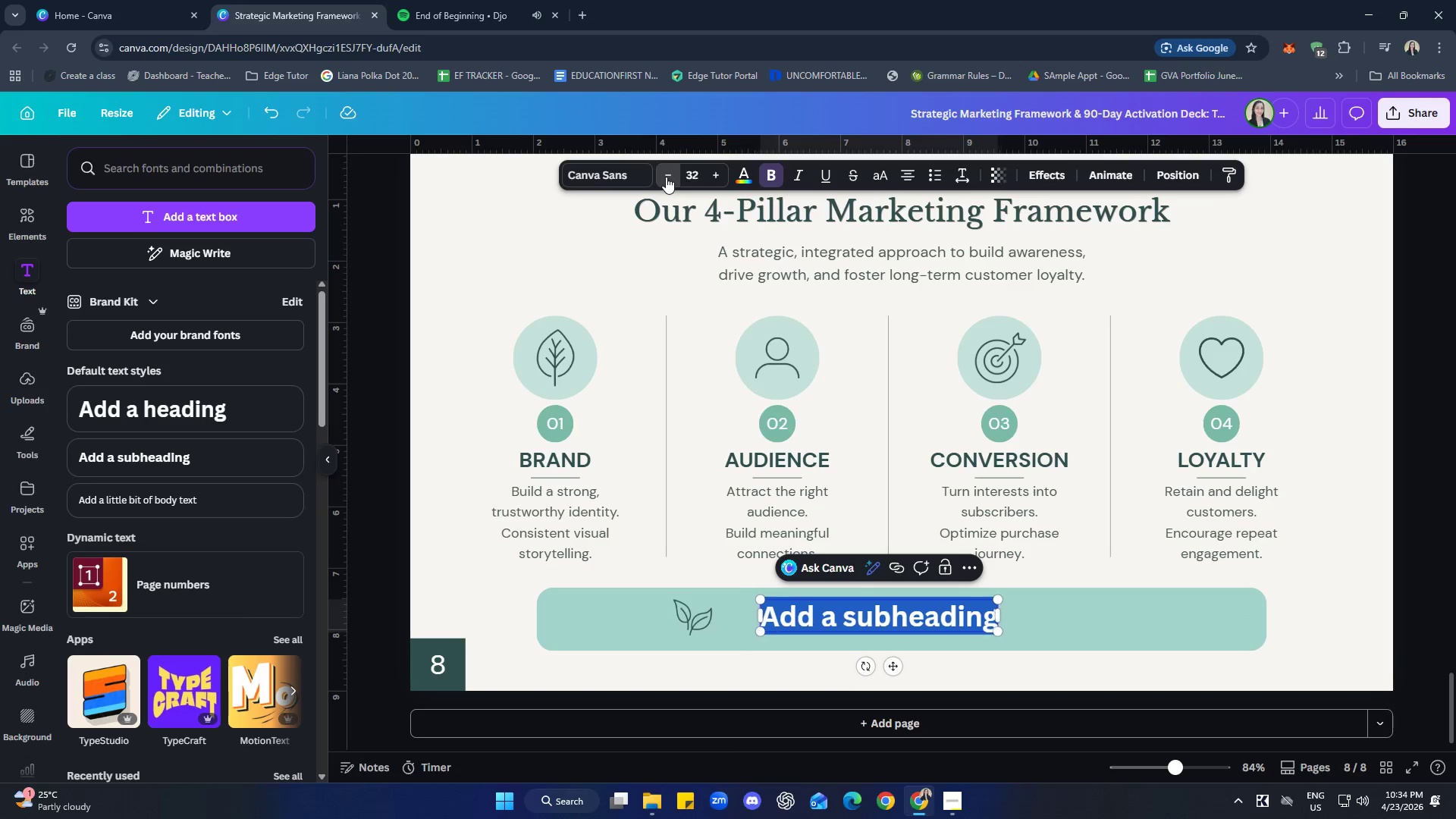 
triple_click([666, 177])
 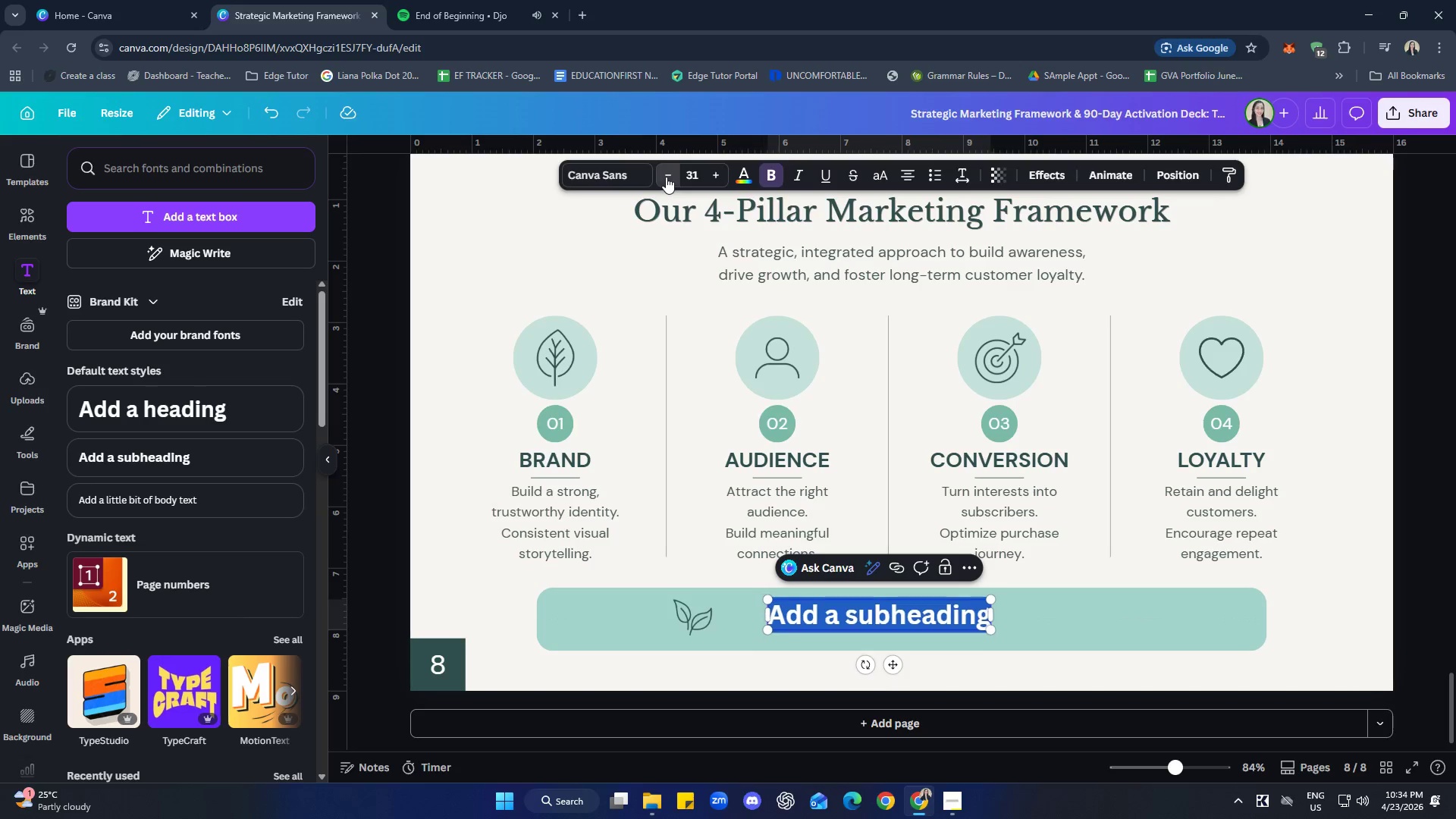 
triple_click([666, 177])
 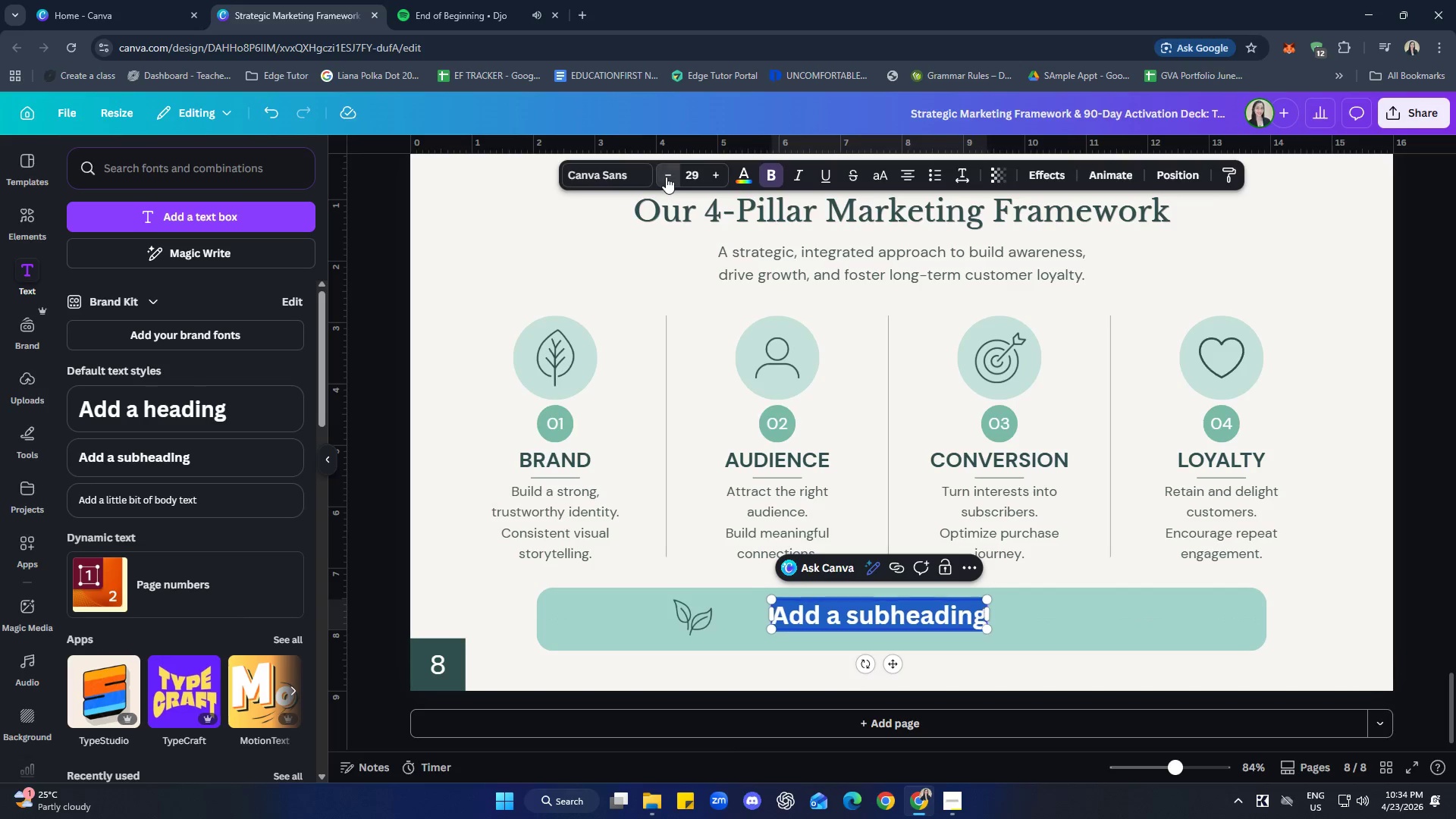 
triple_click([666, 177])
 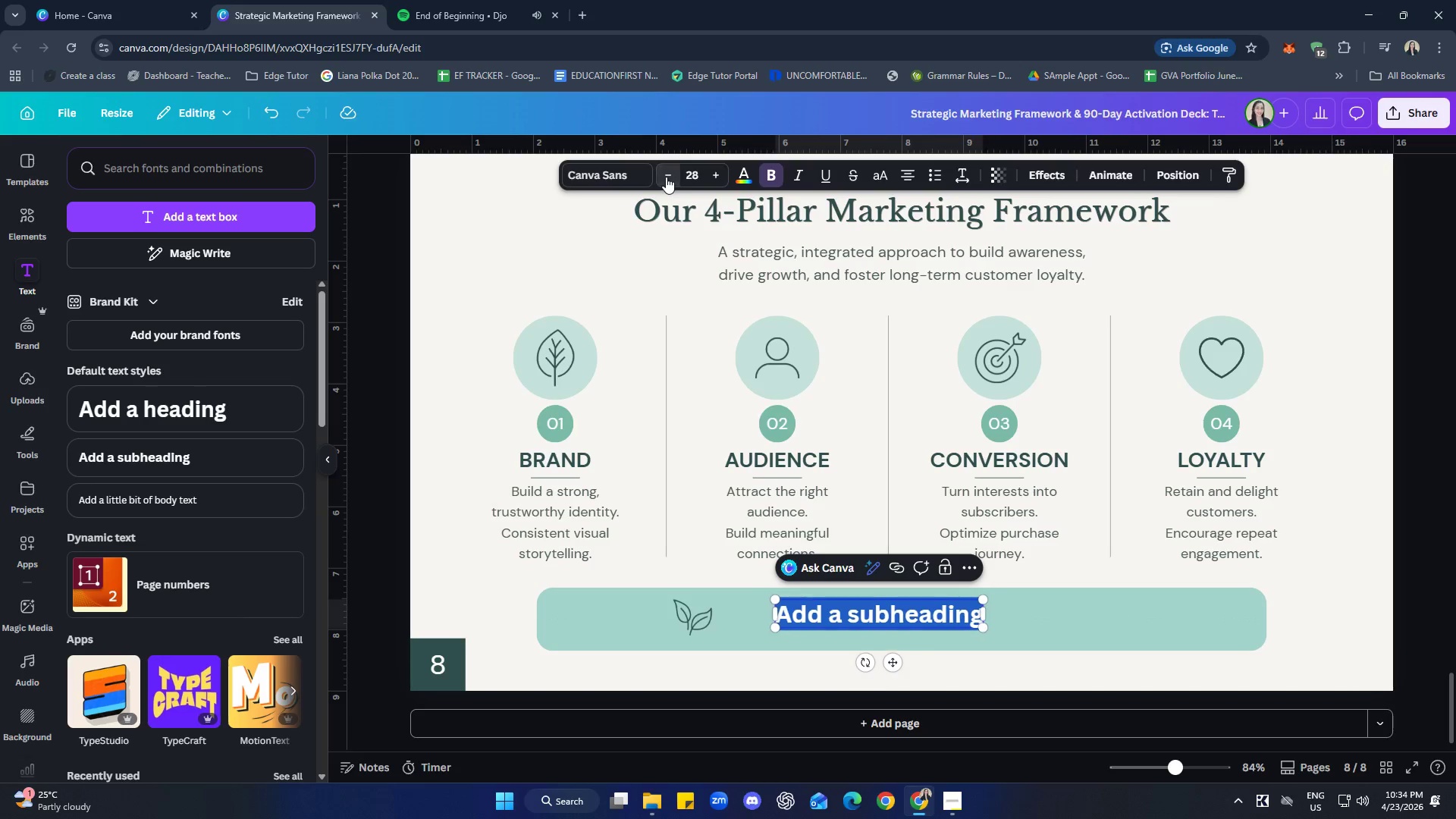 
triple_click([666, 177])
 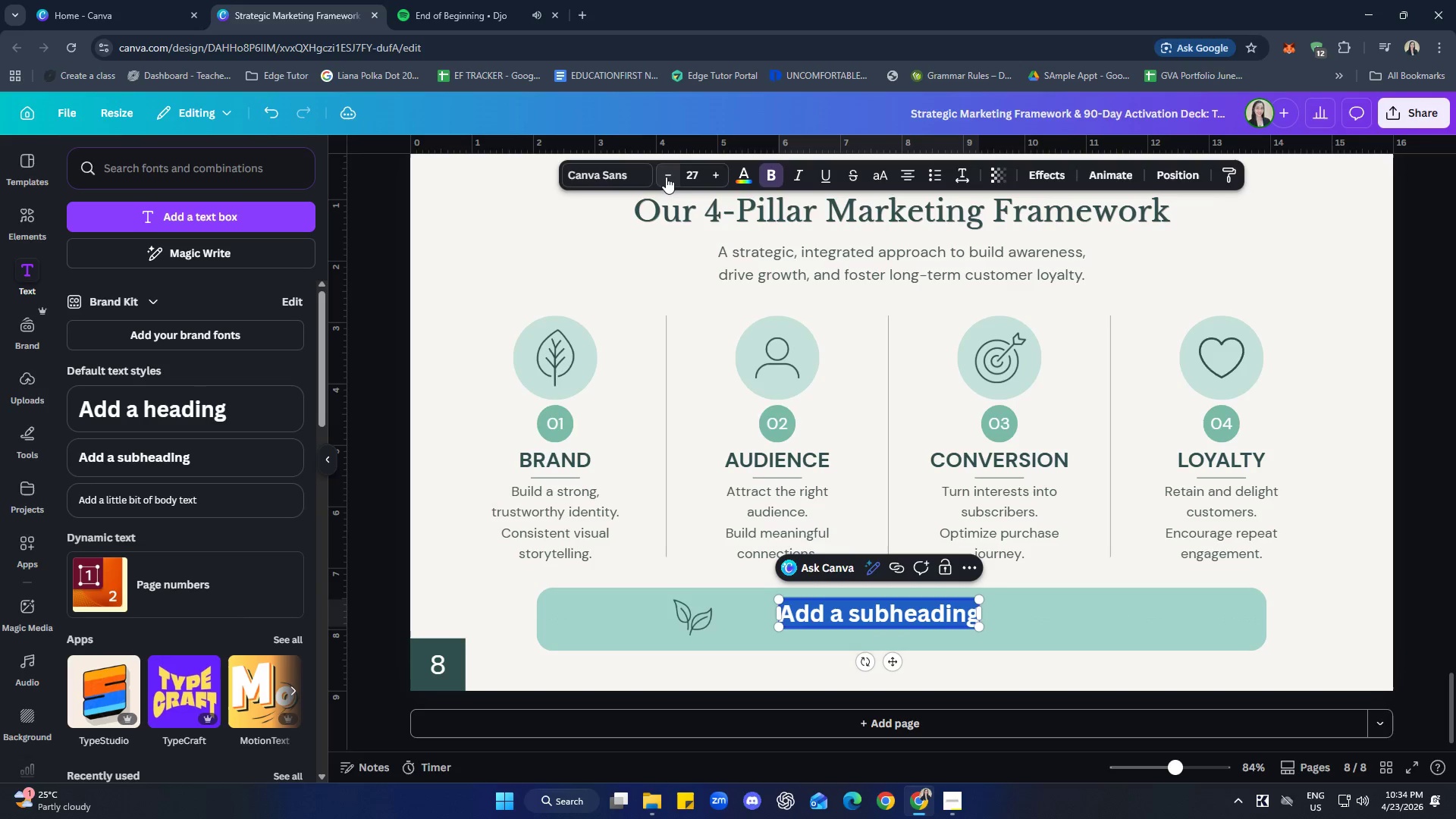 
triple_click([666, 177])
 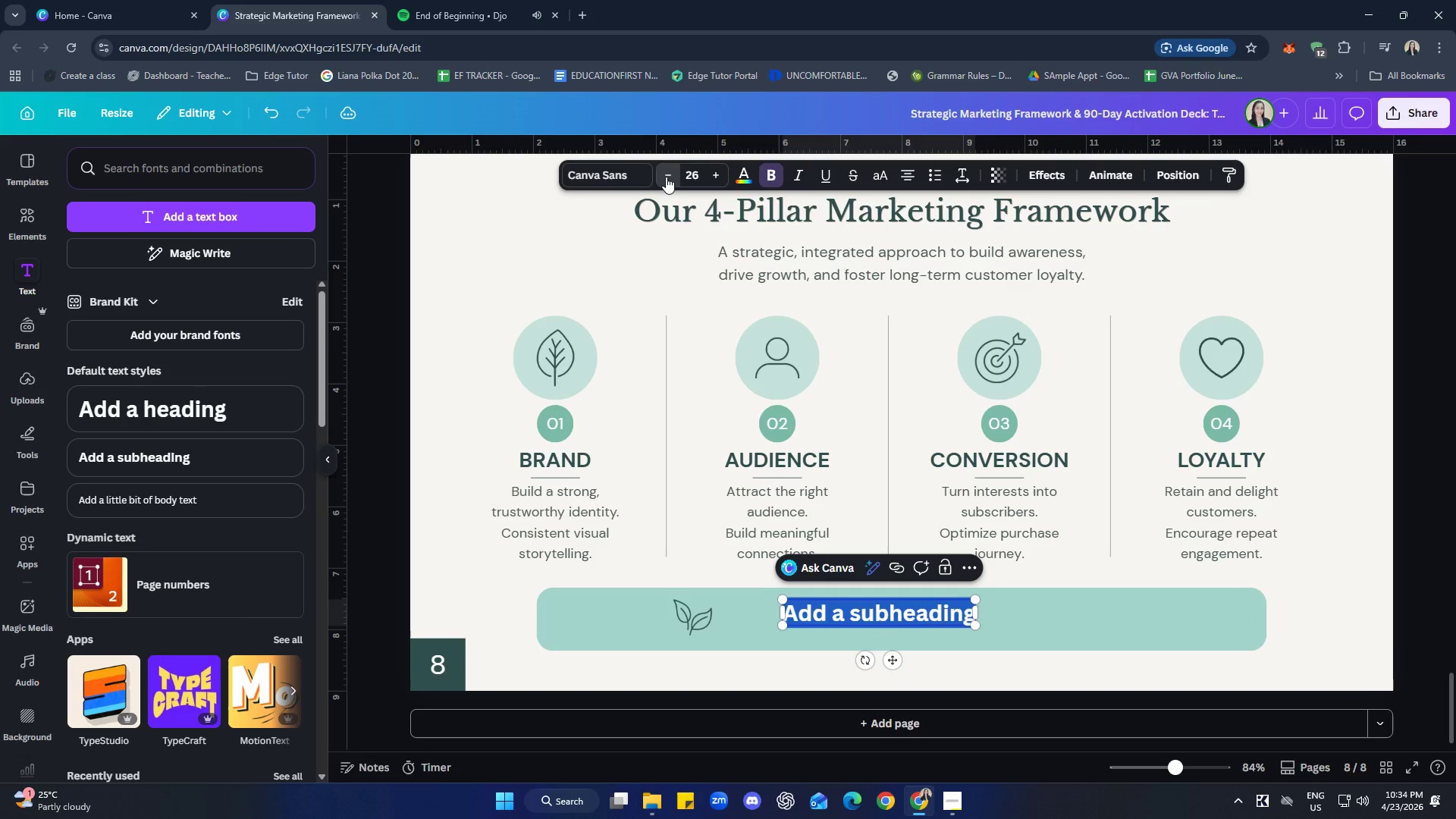 
triple_click([666, 177])
 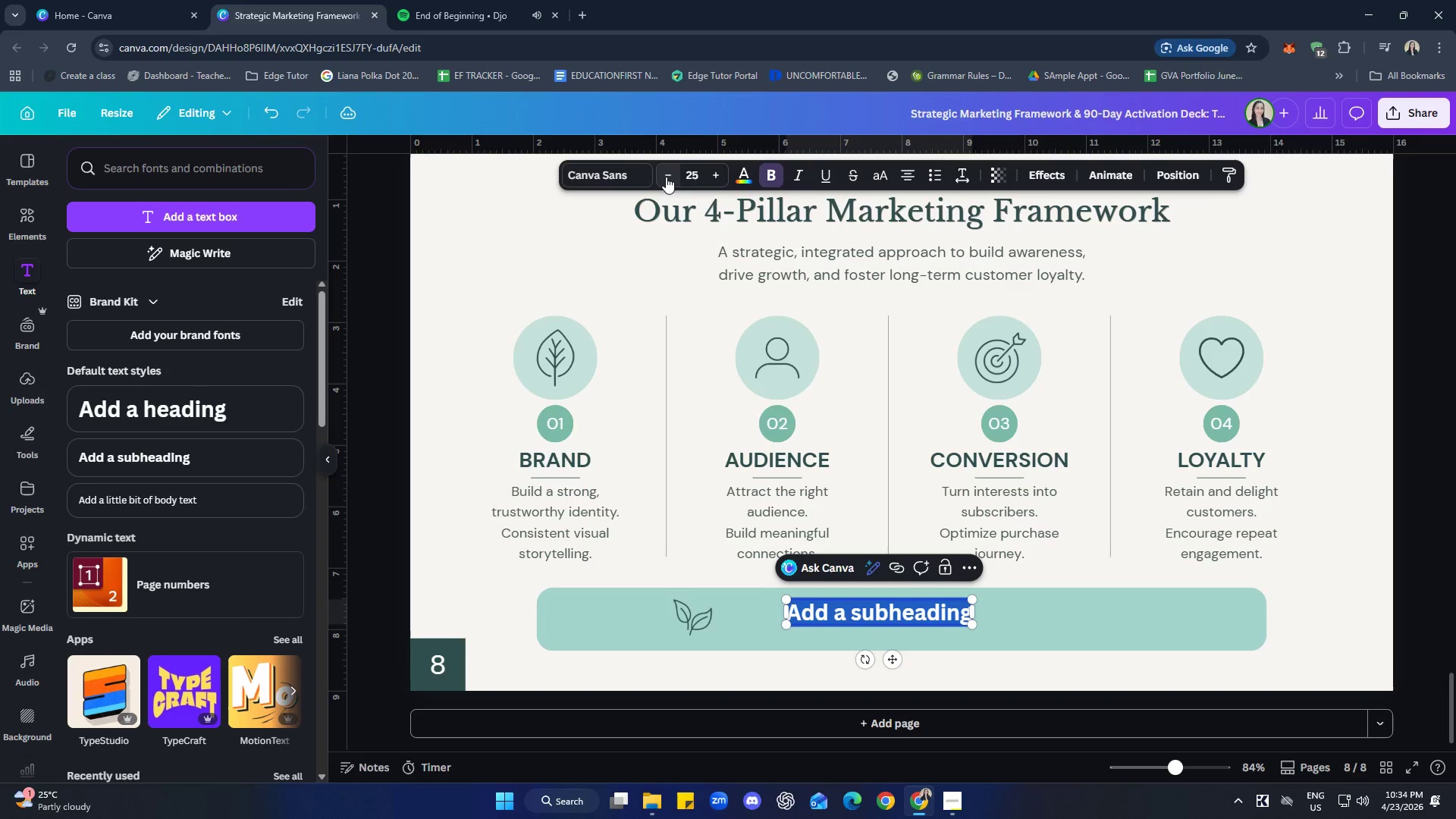 
triple_click([666, 177])
 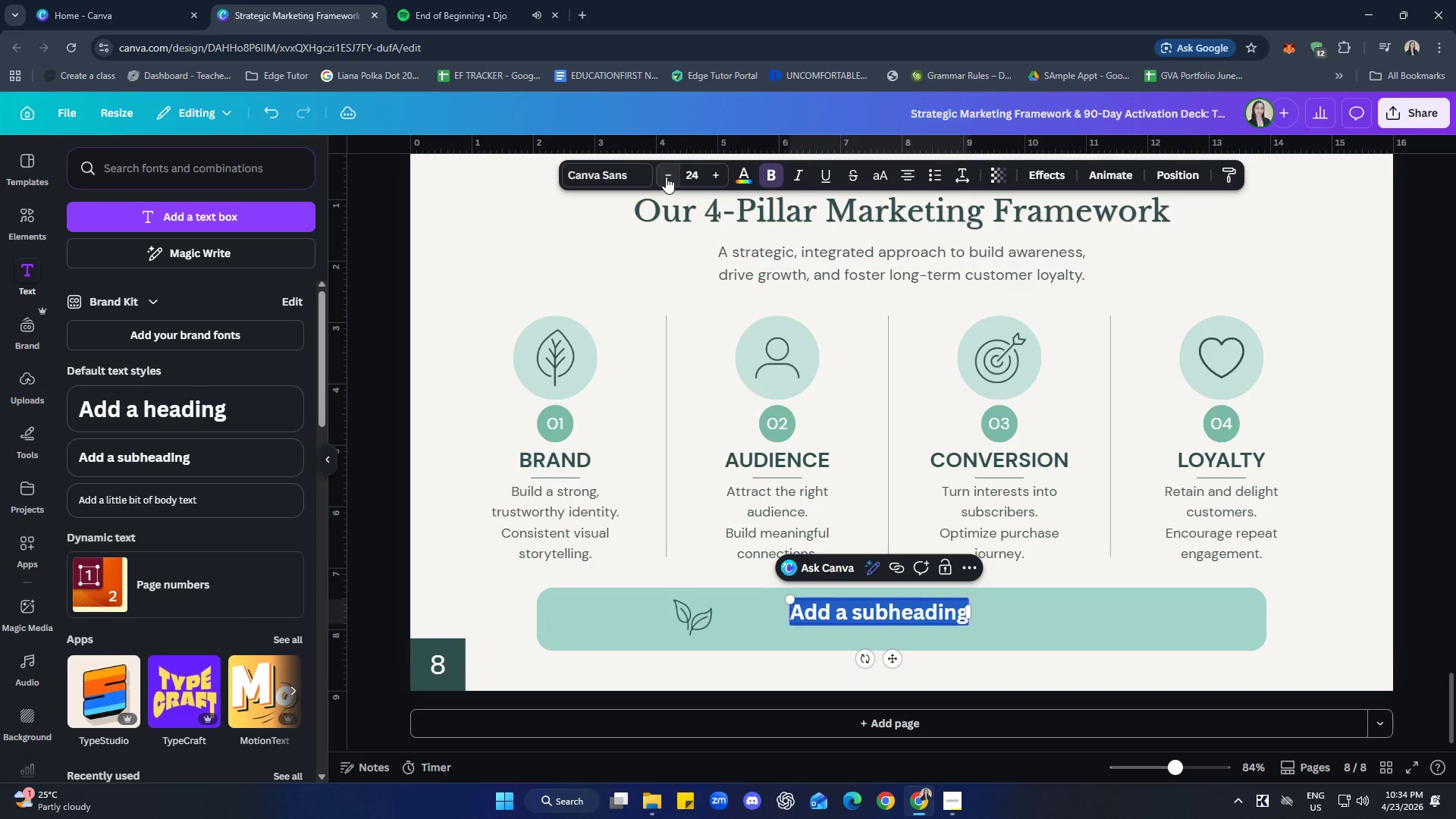 
triple_click([666, 177])
 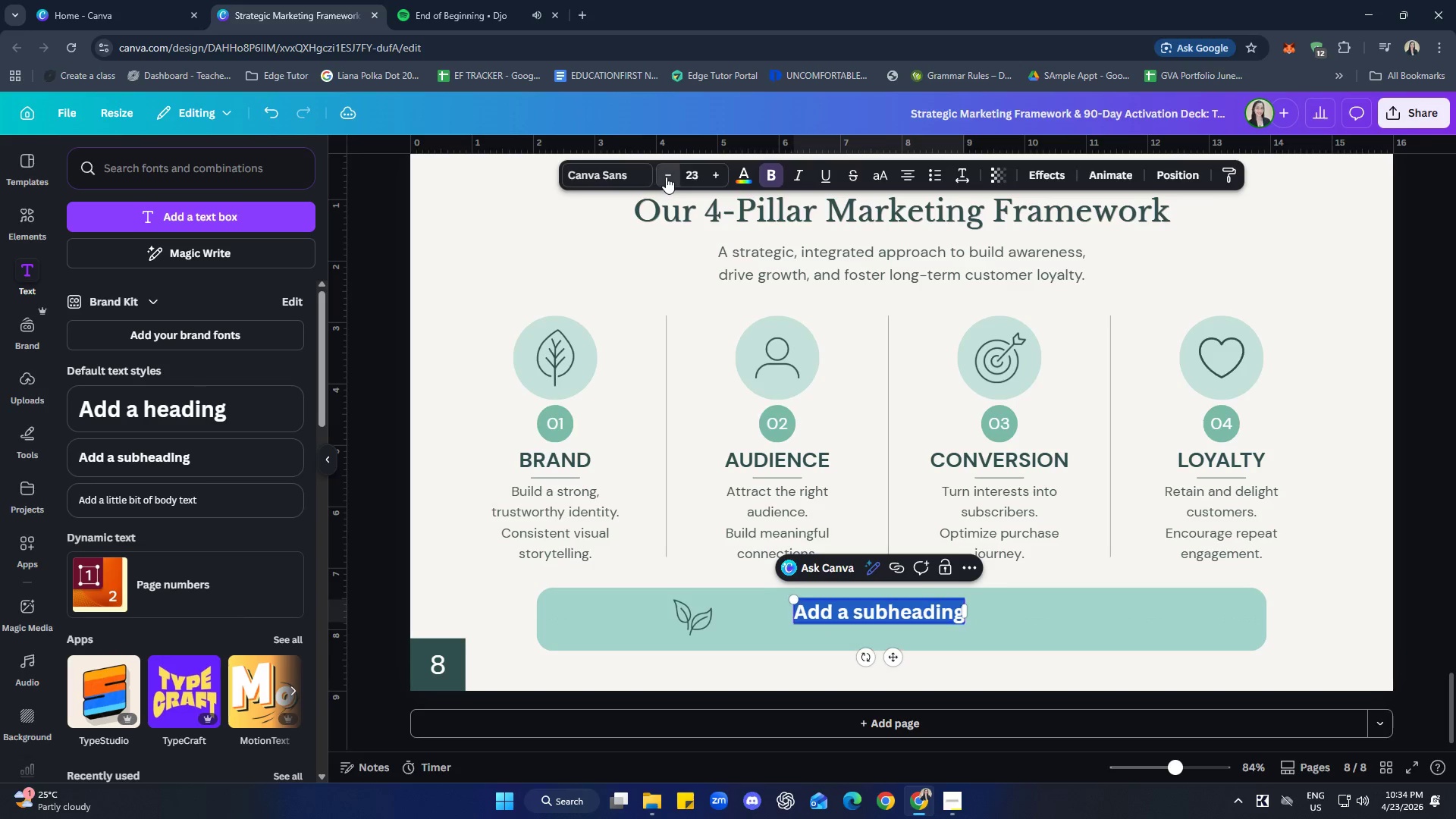 
triple_click([666, 177])
 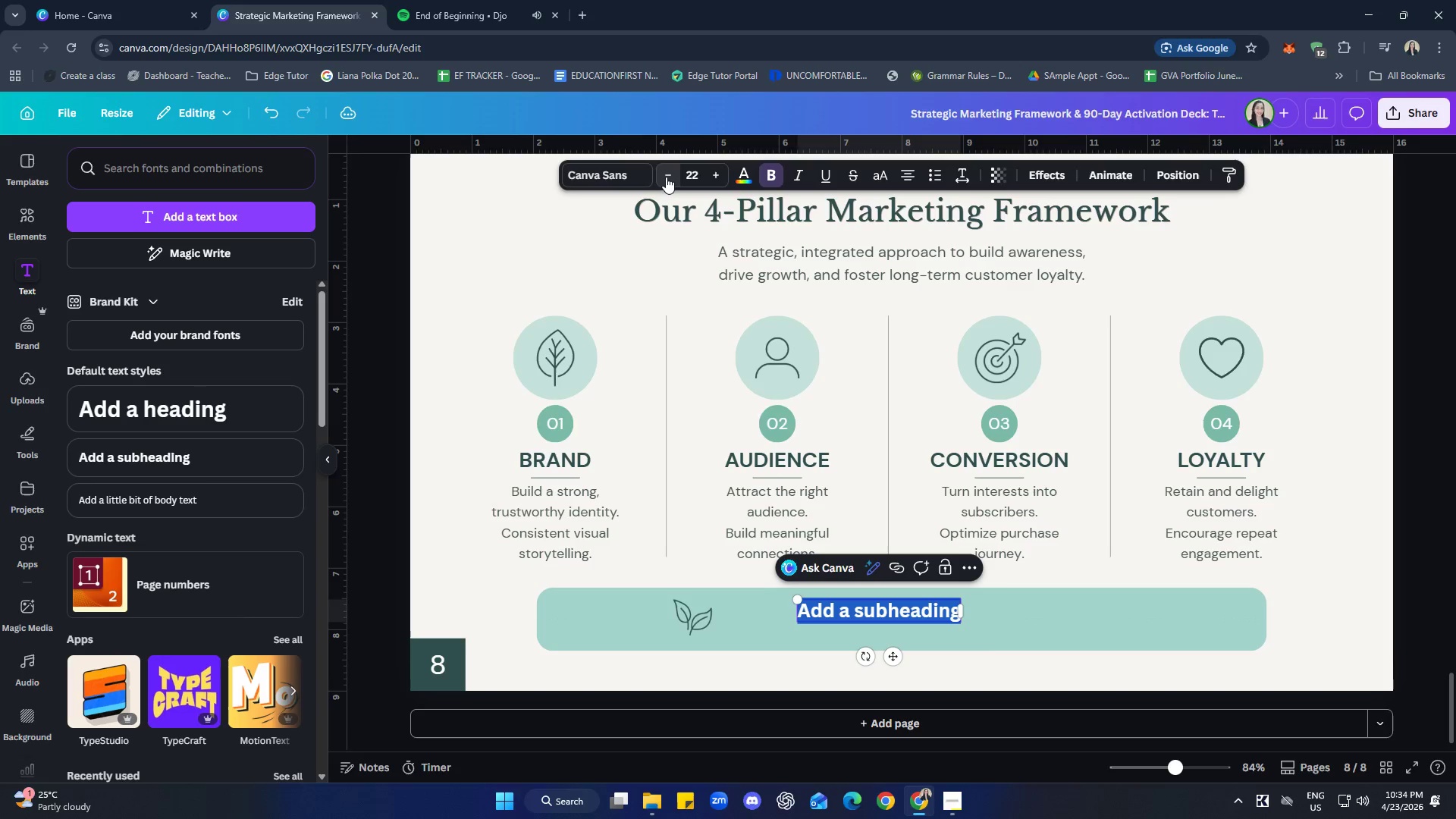 
triple_click([666, 177])
 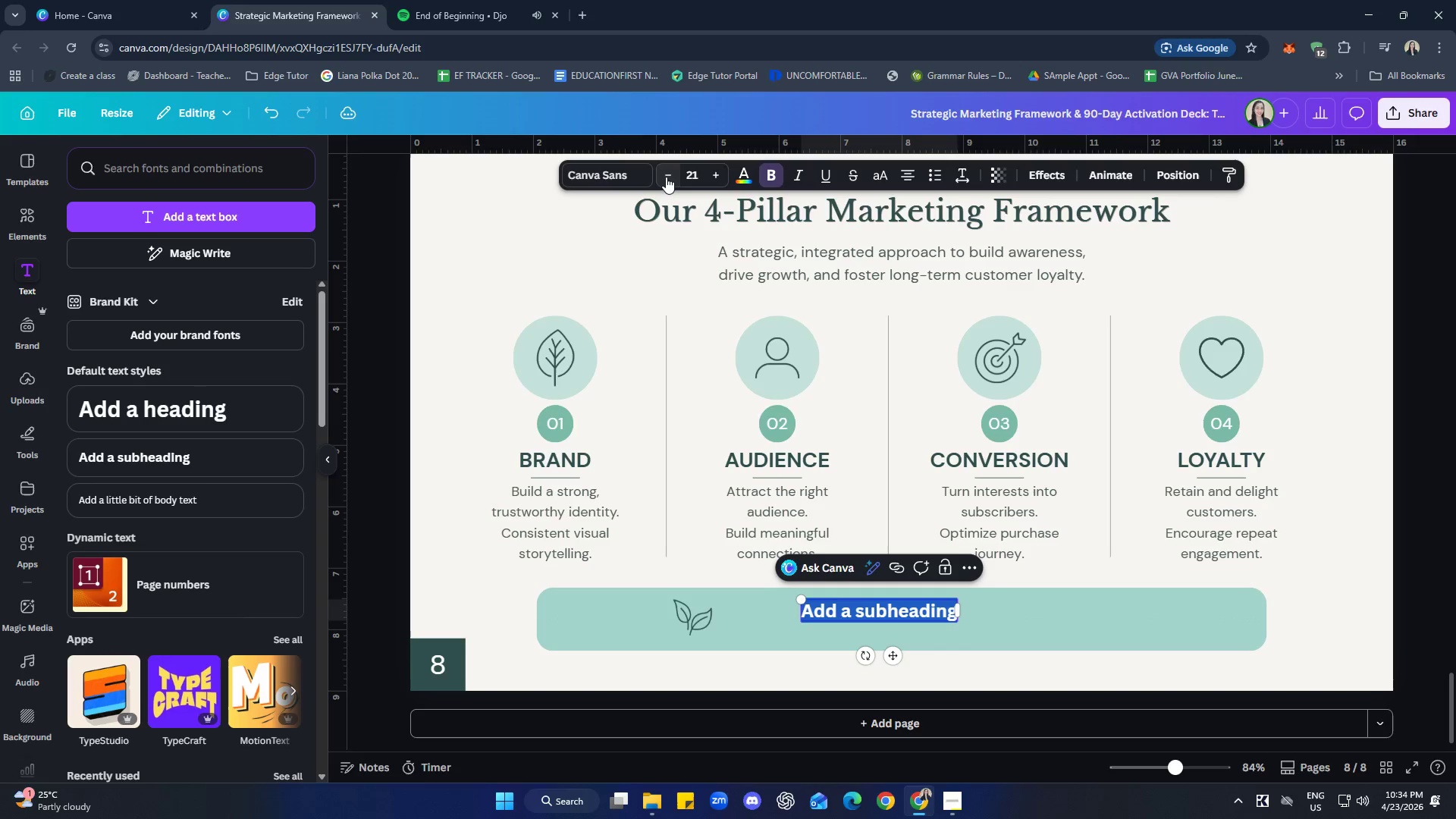 
left_click([666, 177])
 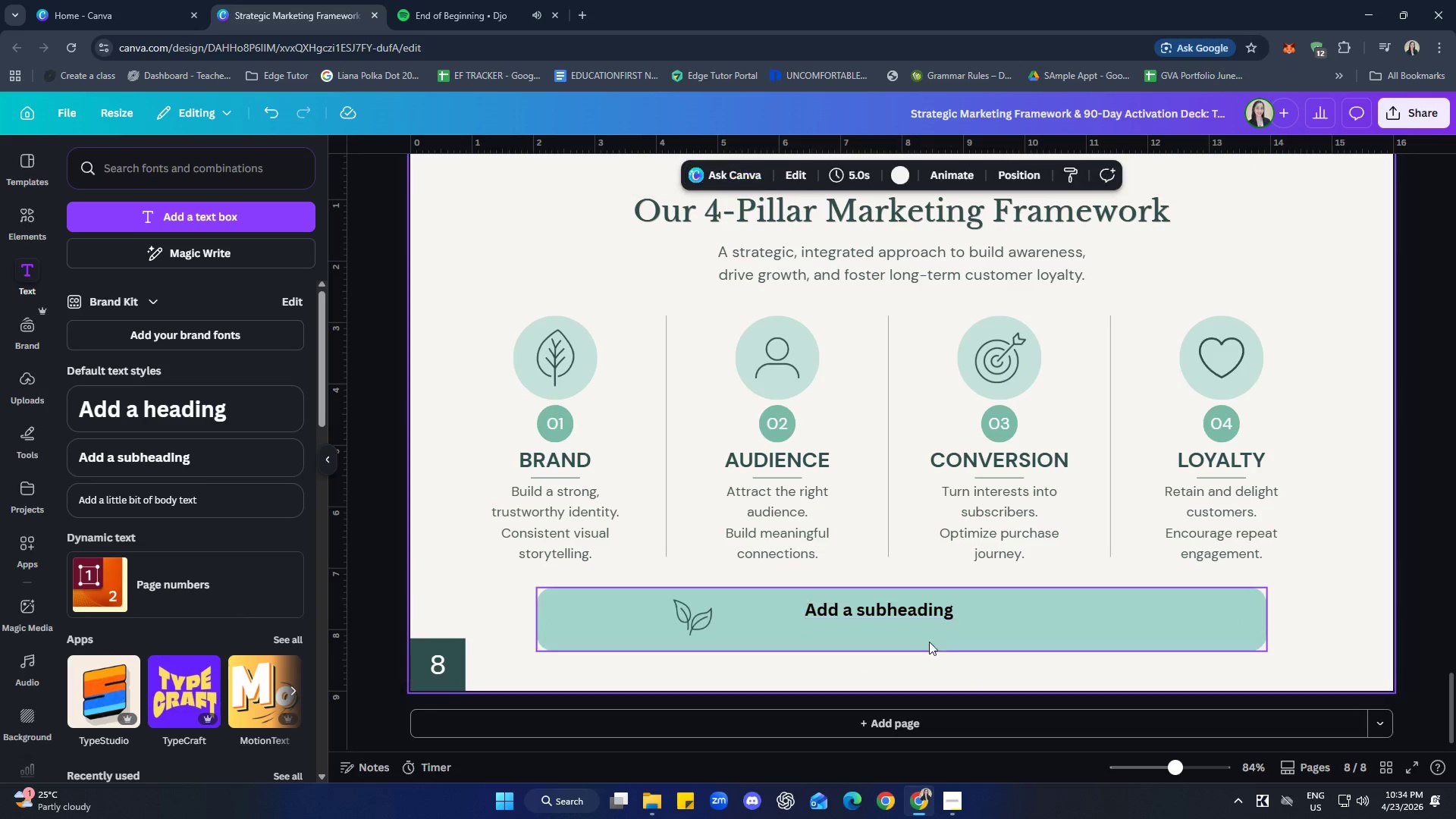 
left_click_drag(start_coordinate=[902, 610], to_coordinate=[839, 623])
 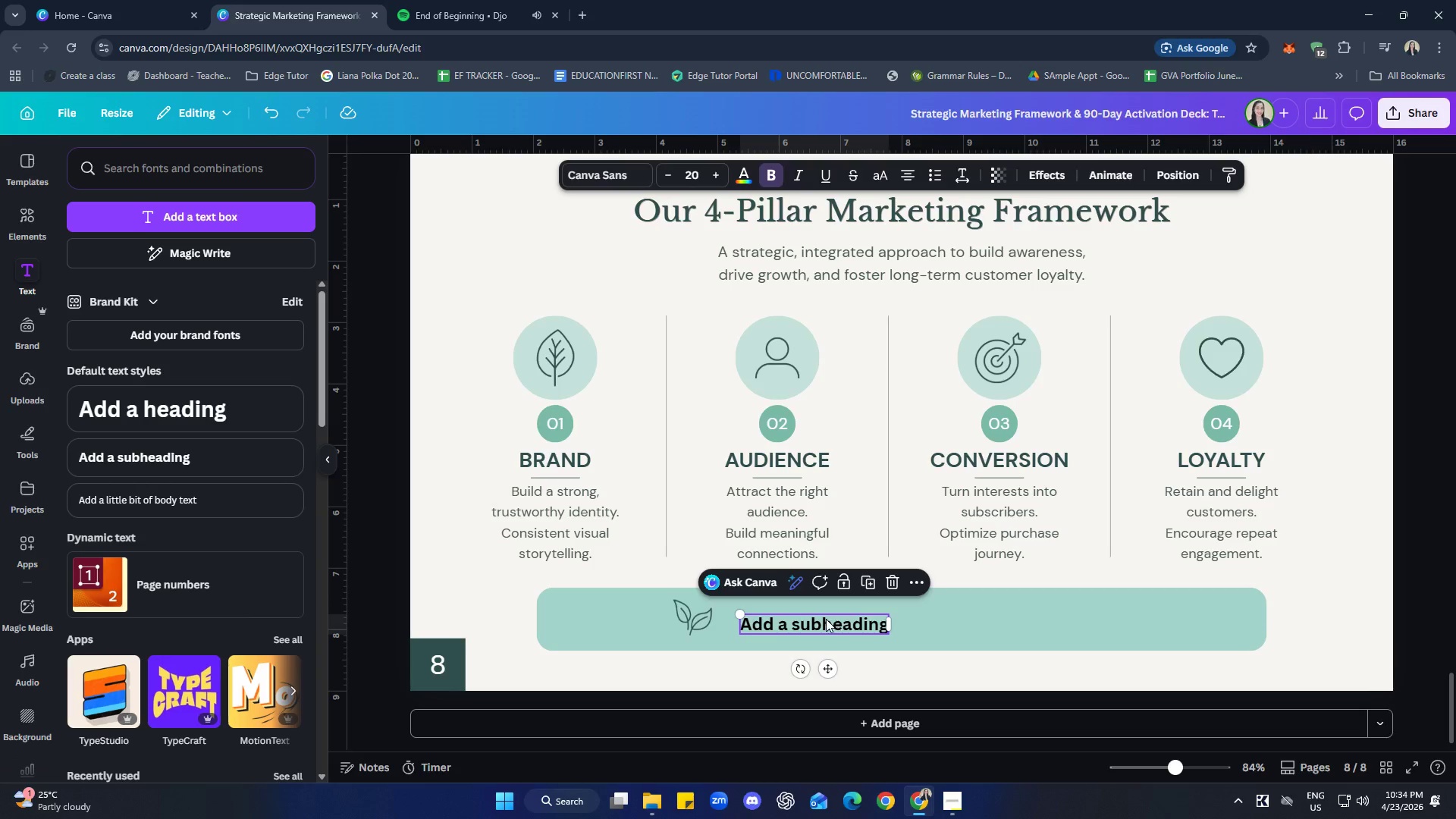 
left_click([826, 619])
 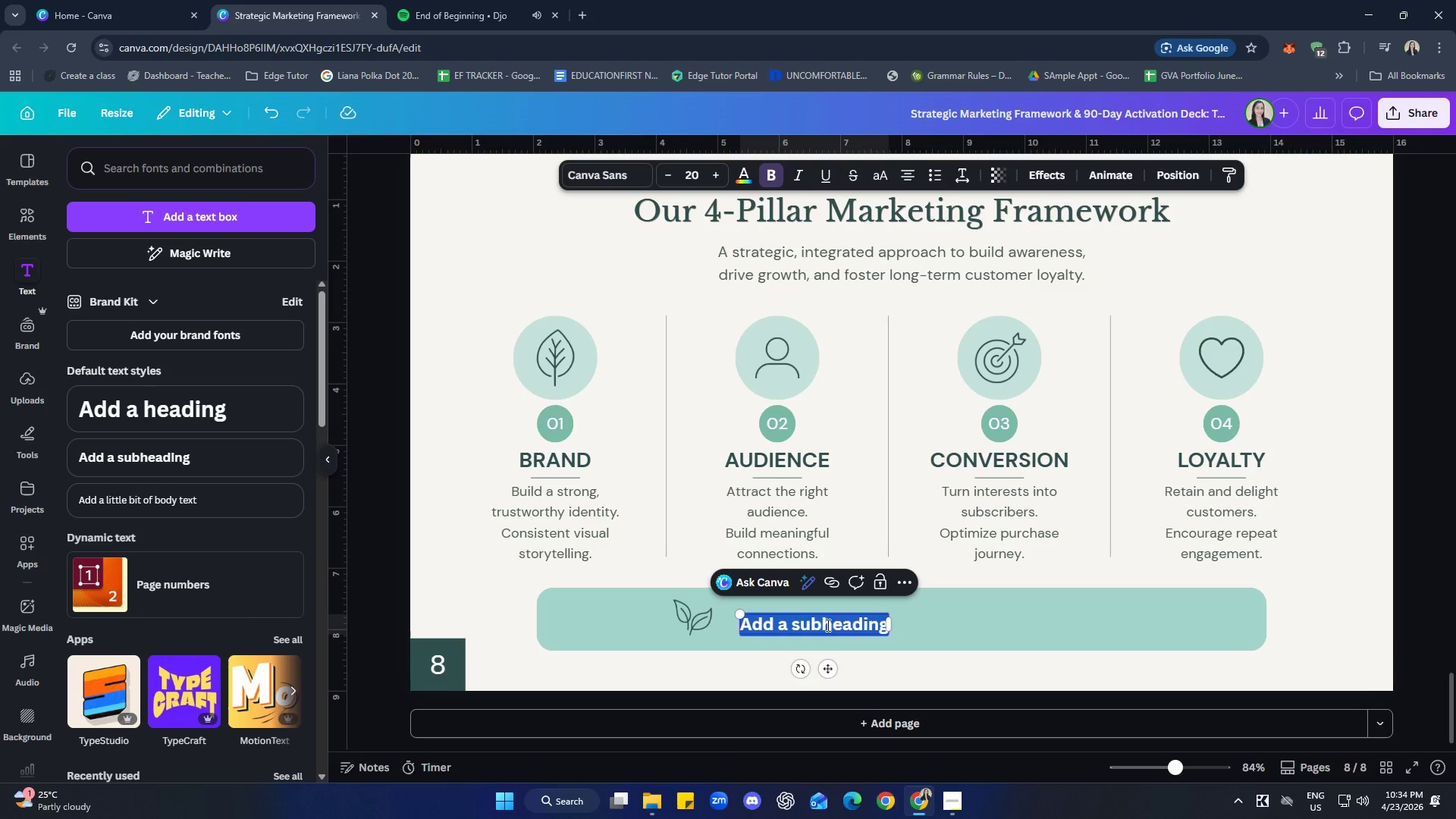 
type(Purpose )
key(Backspace)
type(-droiv)
key(Backspace)
key(Backspace)
key(Backspace)
type(iven brand. Sema)
key(Backspace)
key(Backspace)
type(amless experiece)
key(Backspace)
key(Backspace)
type(nce. Lasting impact.)
 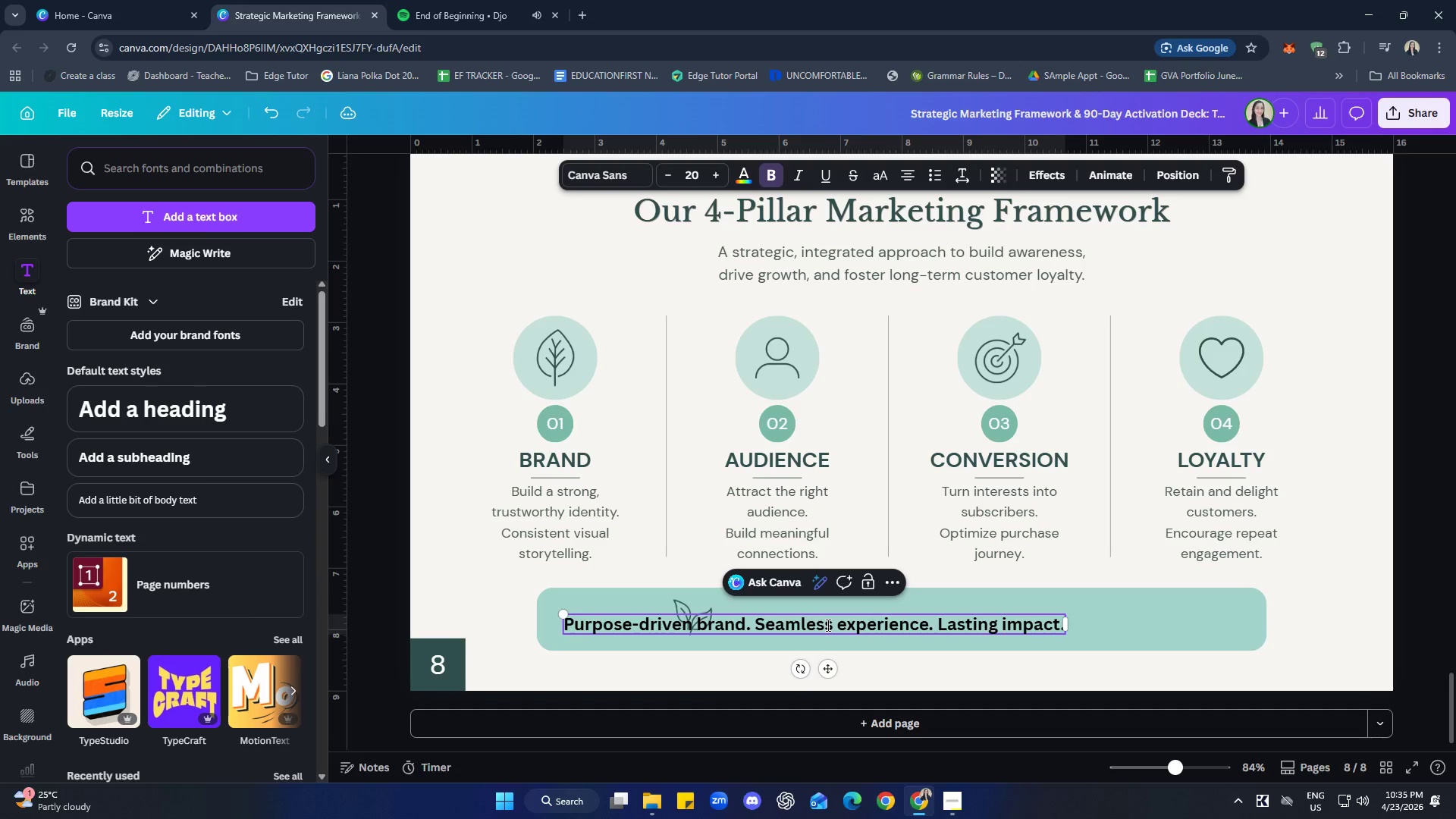 
left_click([1042, 695])
 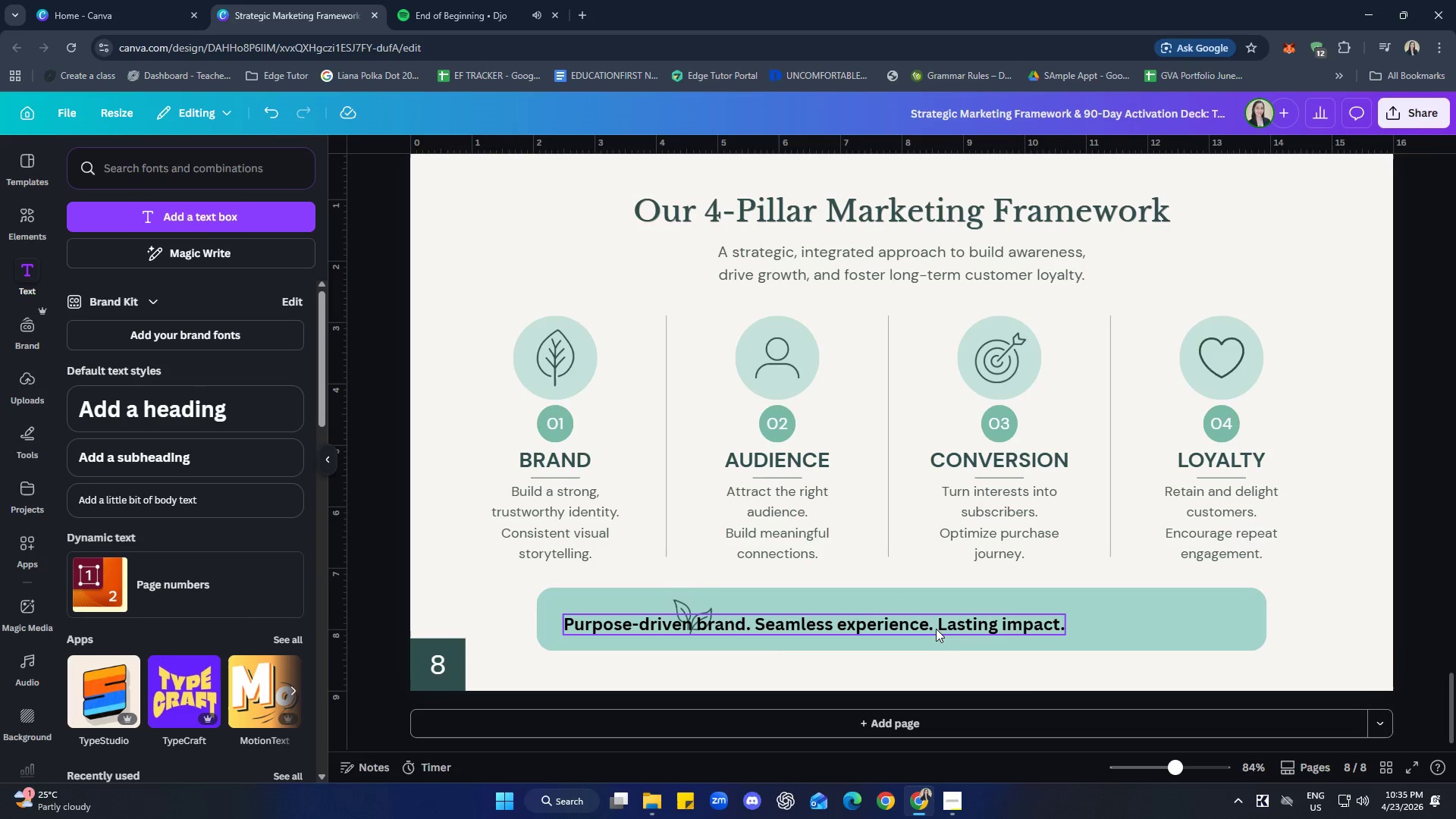 
left_click_drag(start_coordinate=[936, 628], to_coordinate=[1022, 625])
 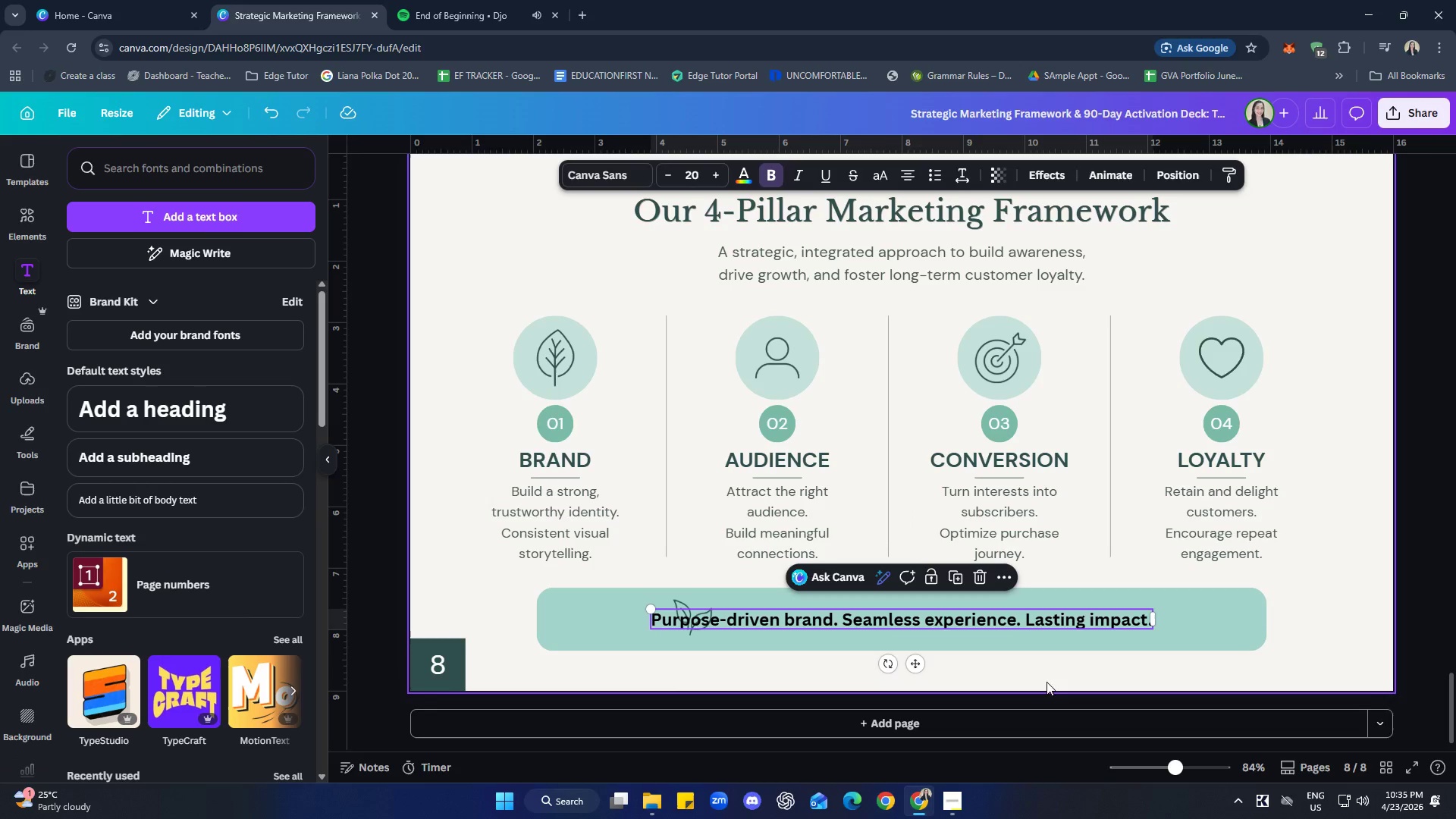 
left_click([1047, 677])
 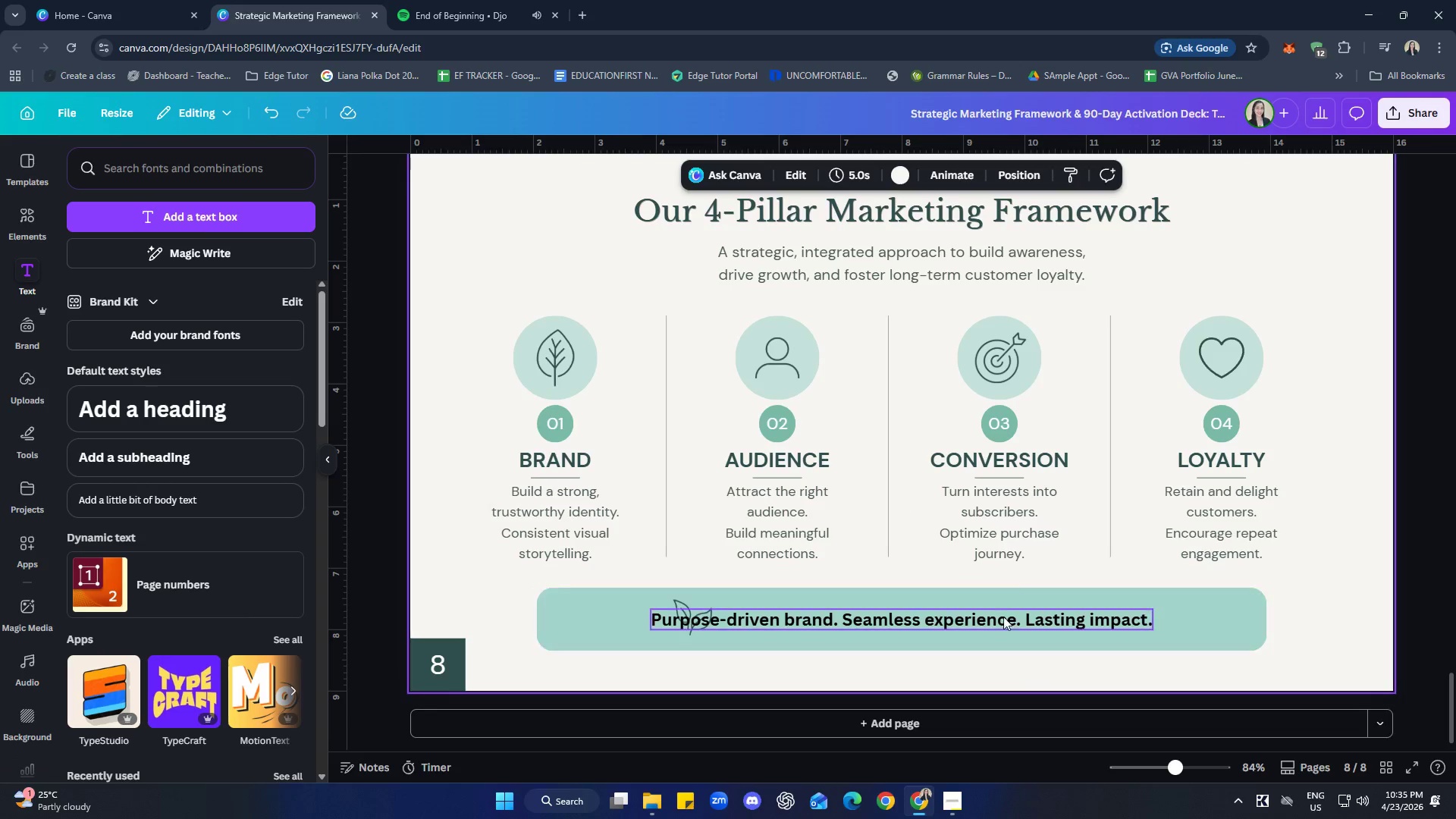 
left_click([1000, 607])
 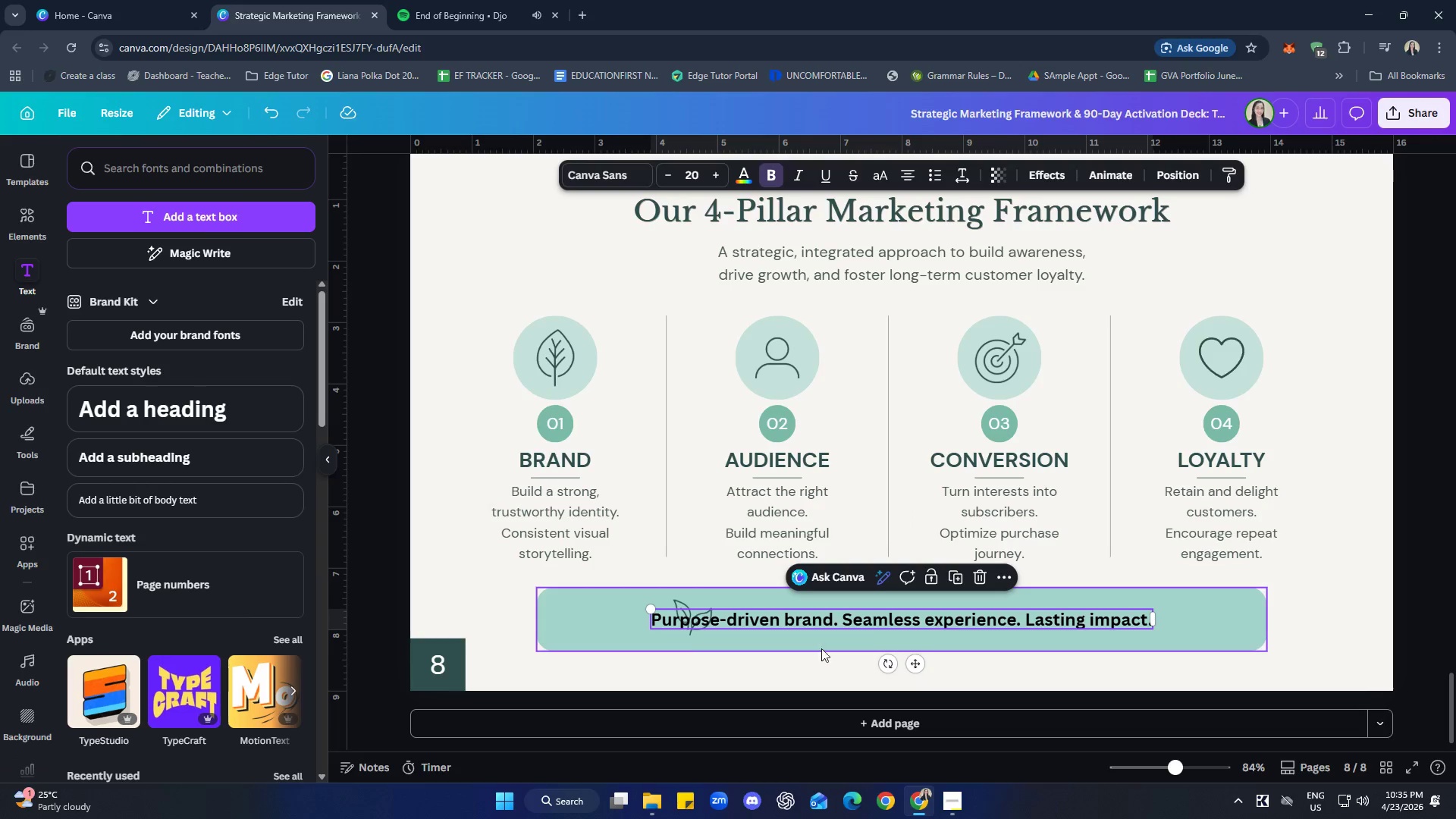 
double_click([858, 626])
 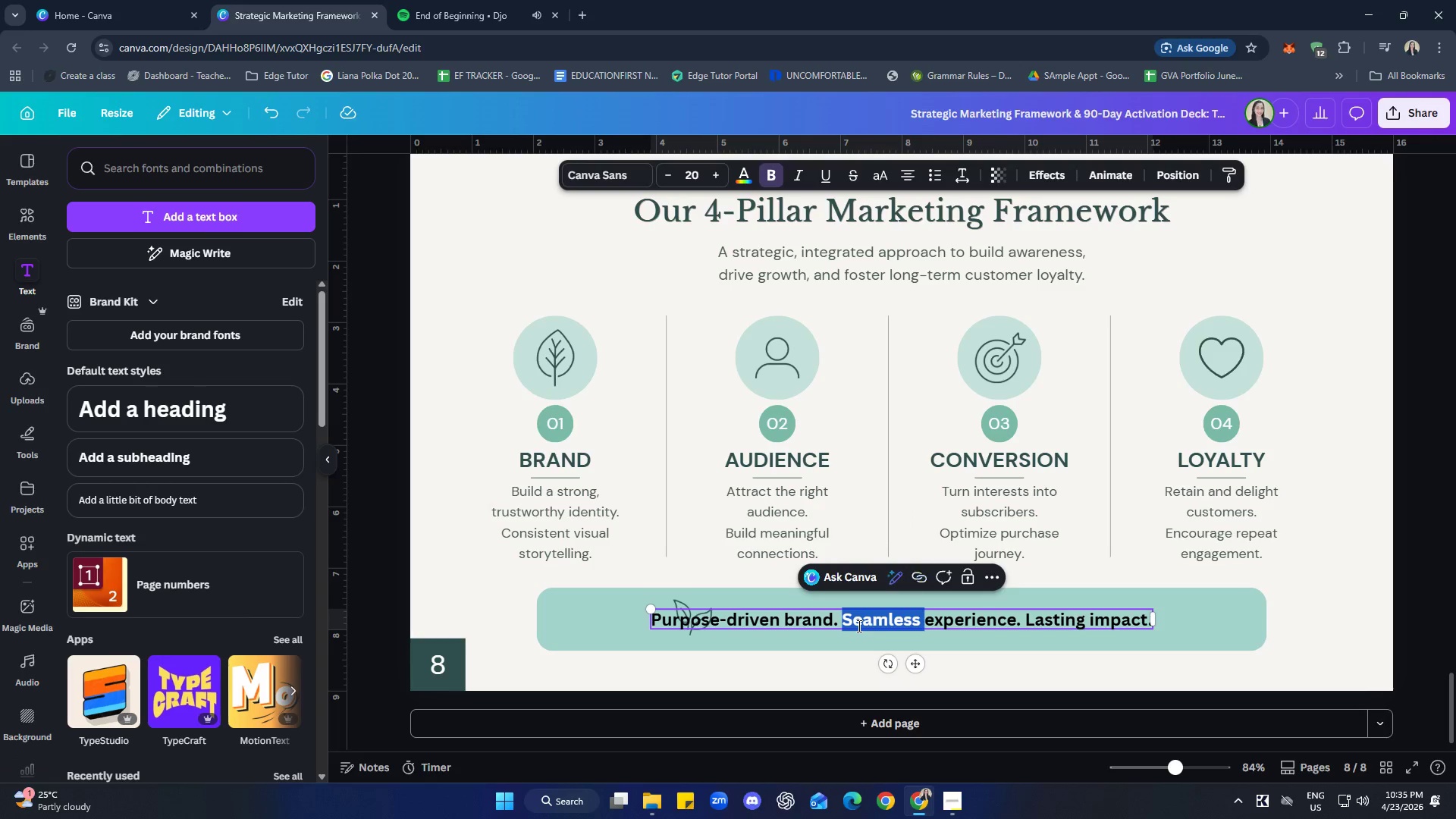 
triple_click([858, 626])
 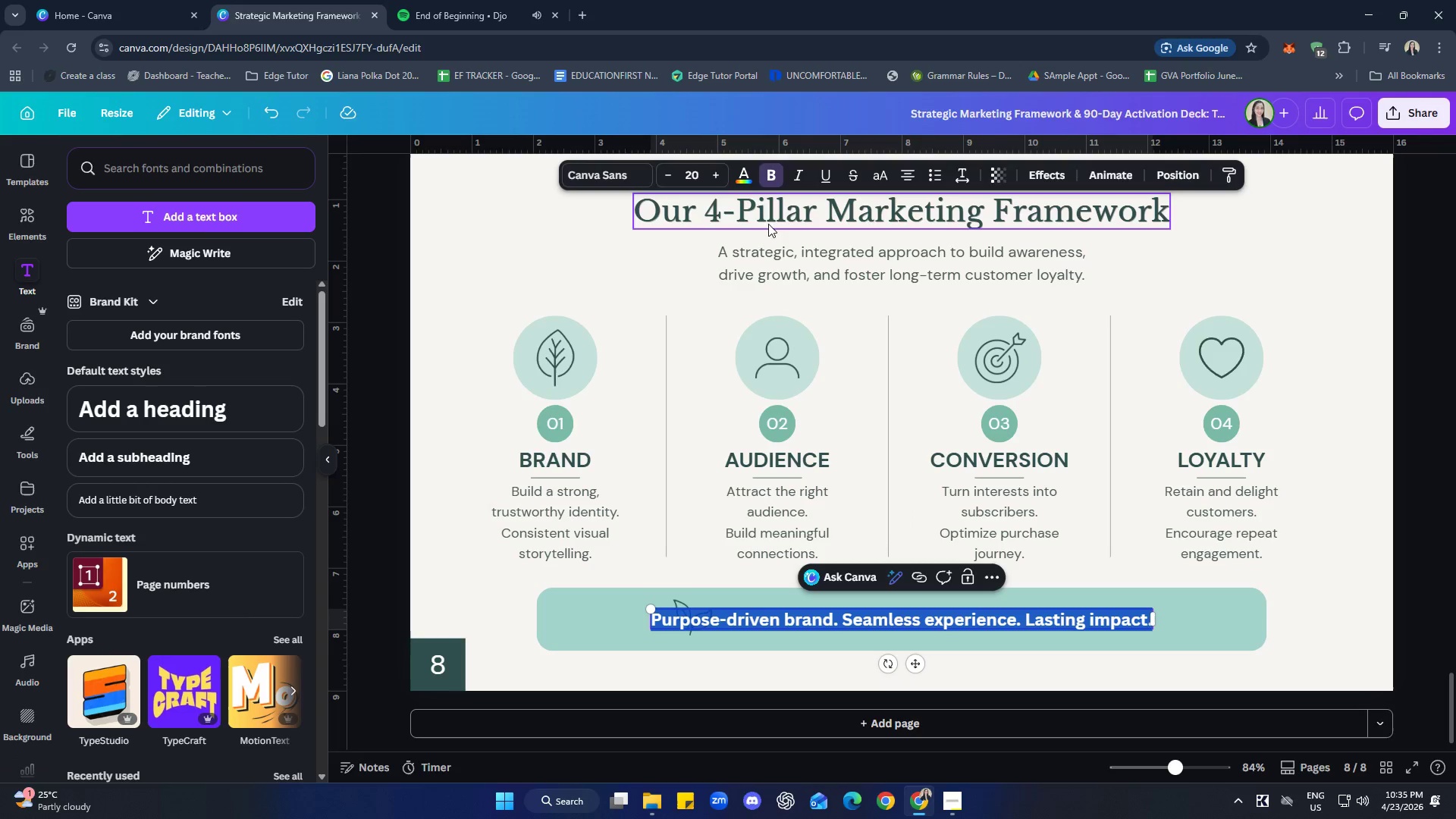 
left_click([772, 171])
 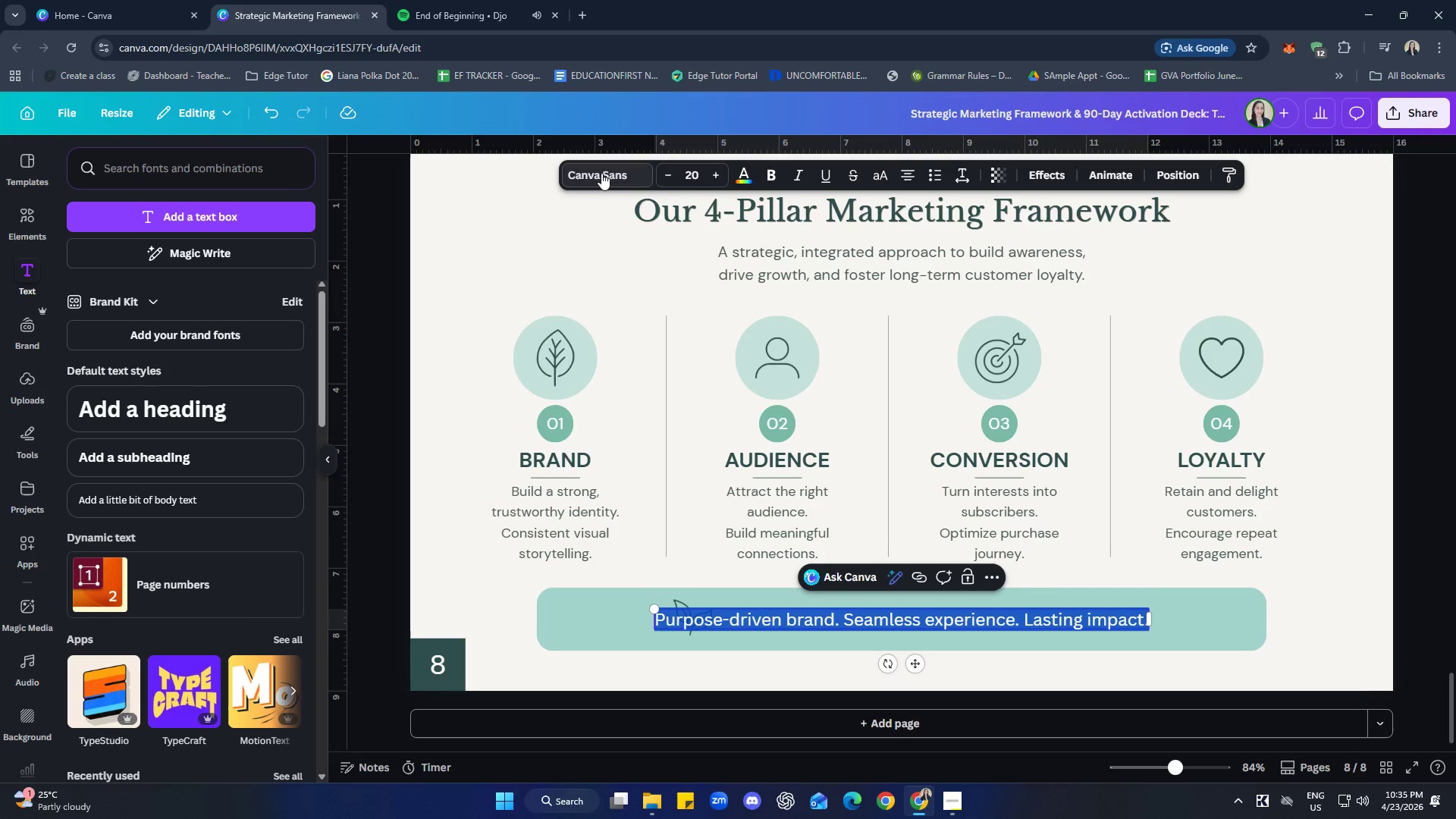 
mouse_move([202, 376])
 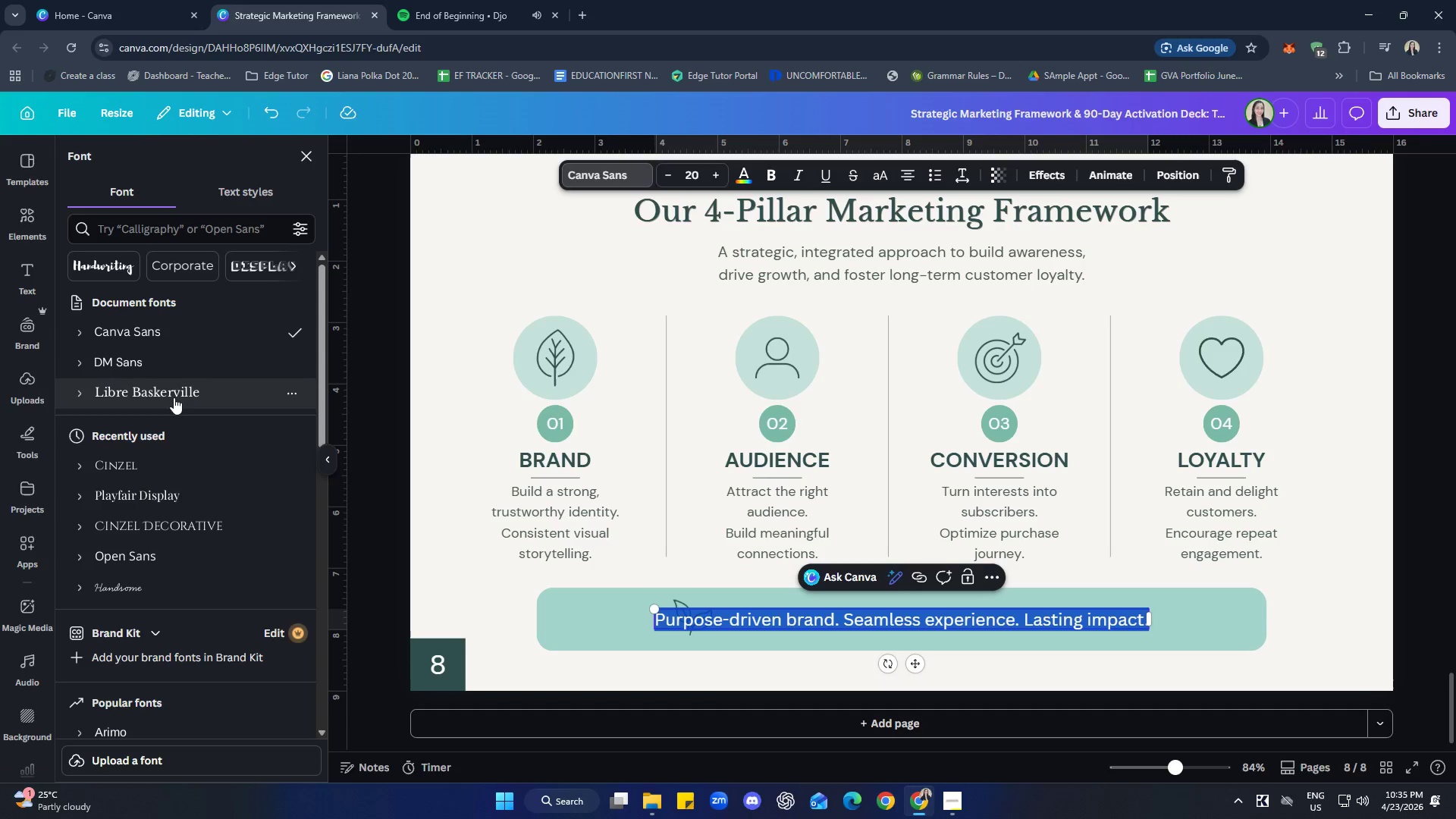 
left_click([173, 367])
 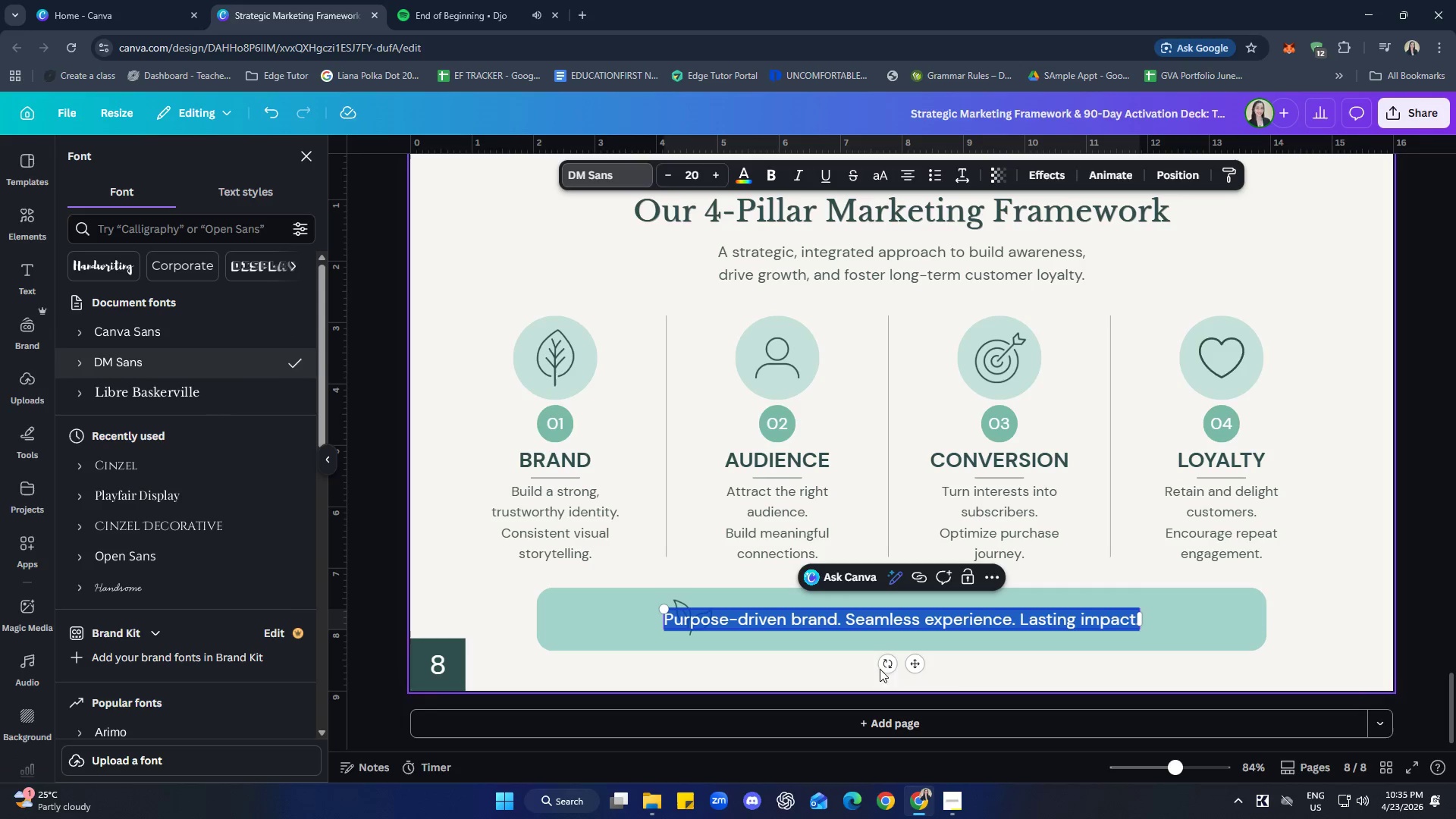 
left_click([1041, 672])
 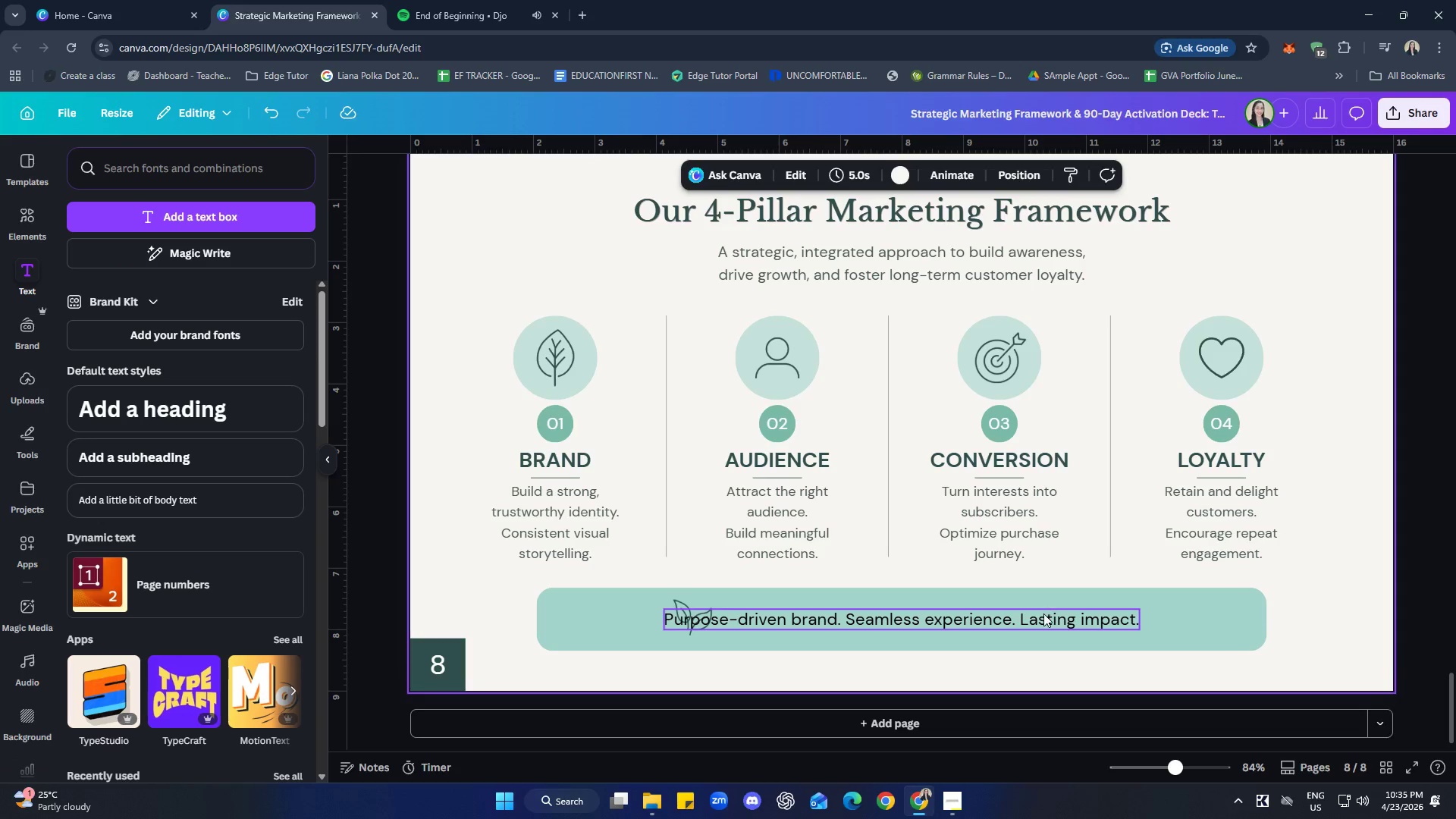 
double_click([1043, 615])
 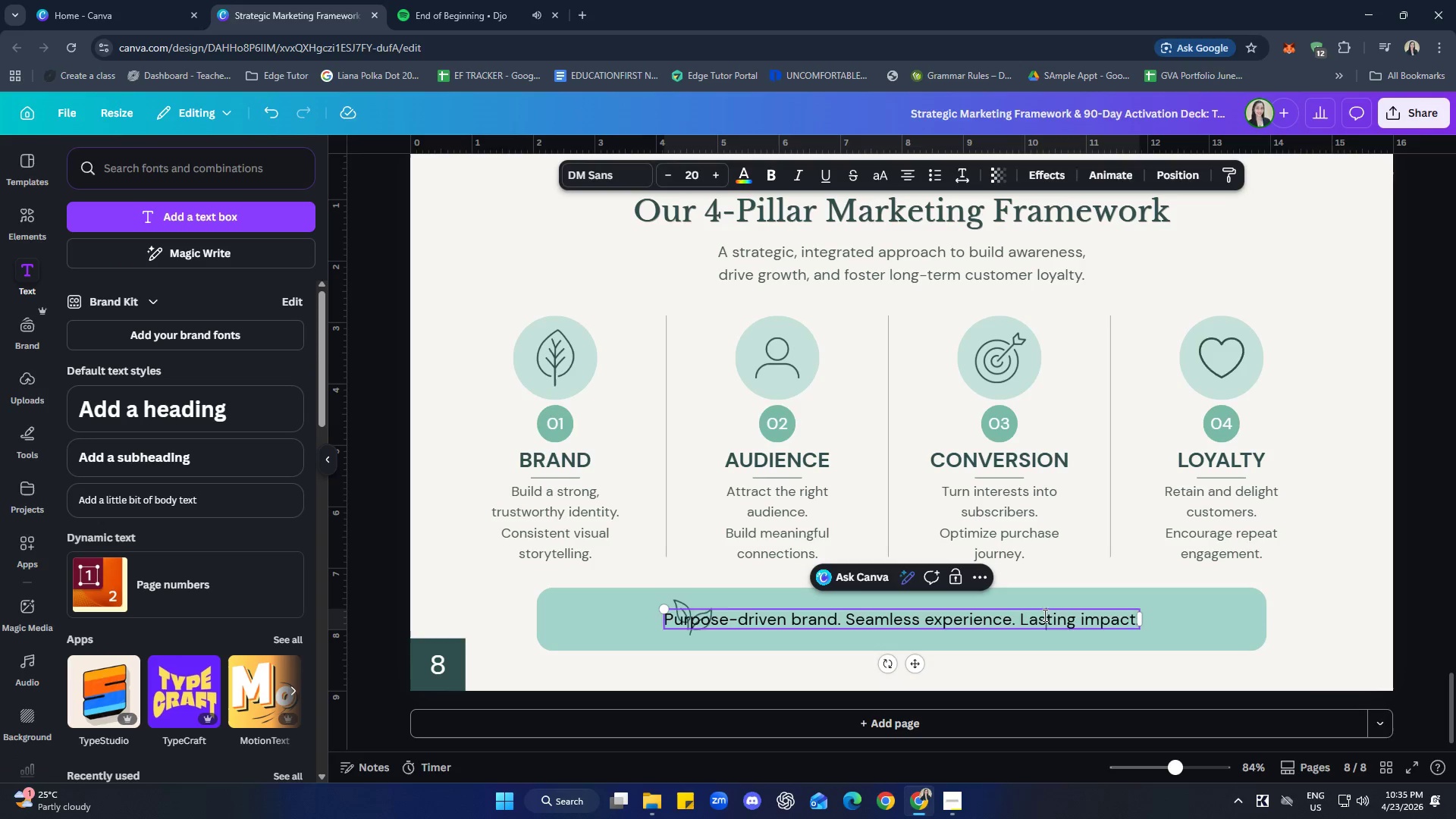 
triple_click([1043, 615])
 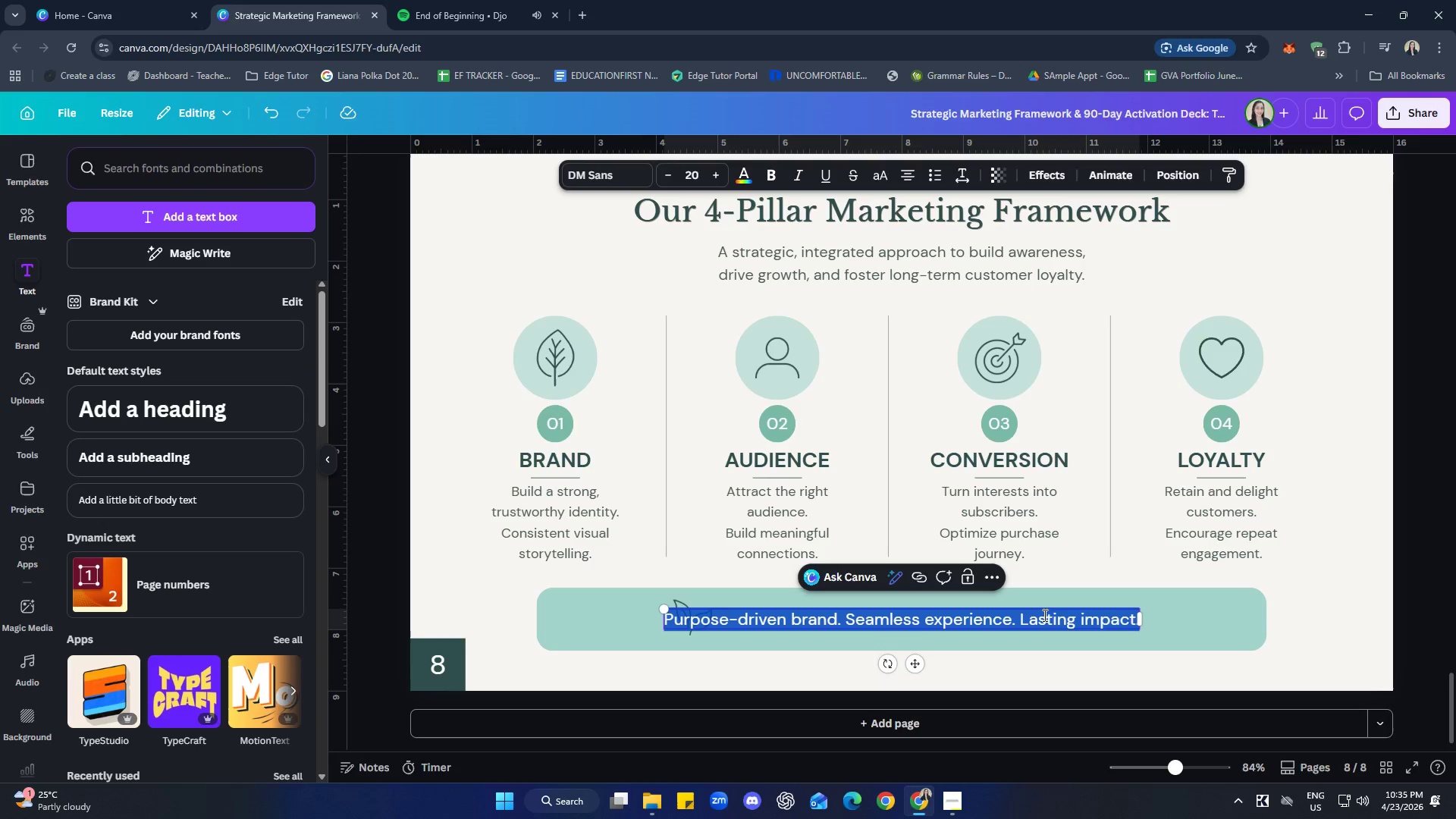 
triple_click([1043, 615])
 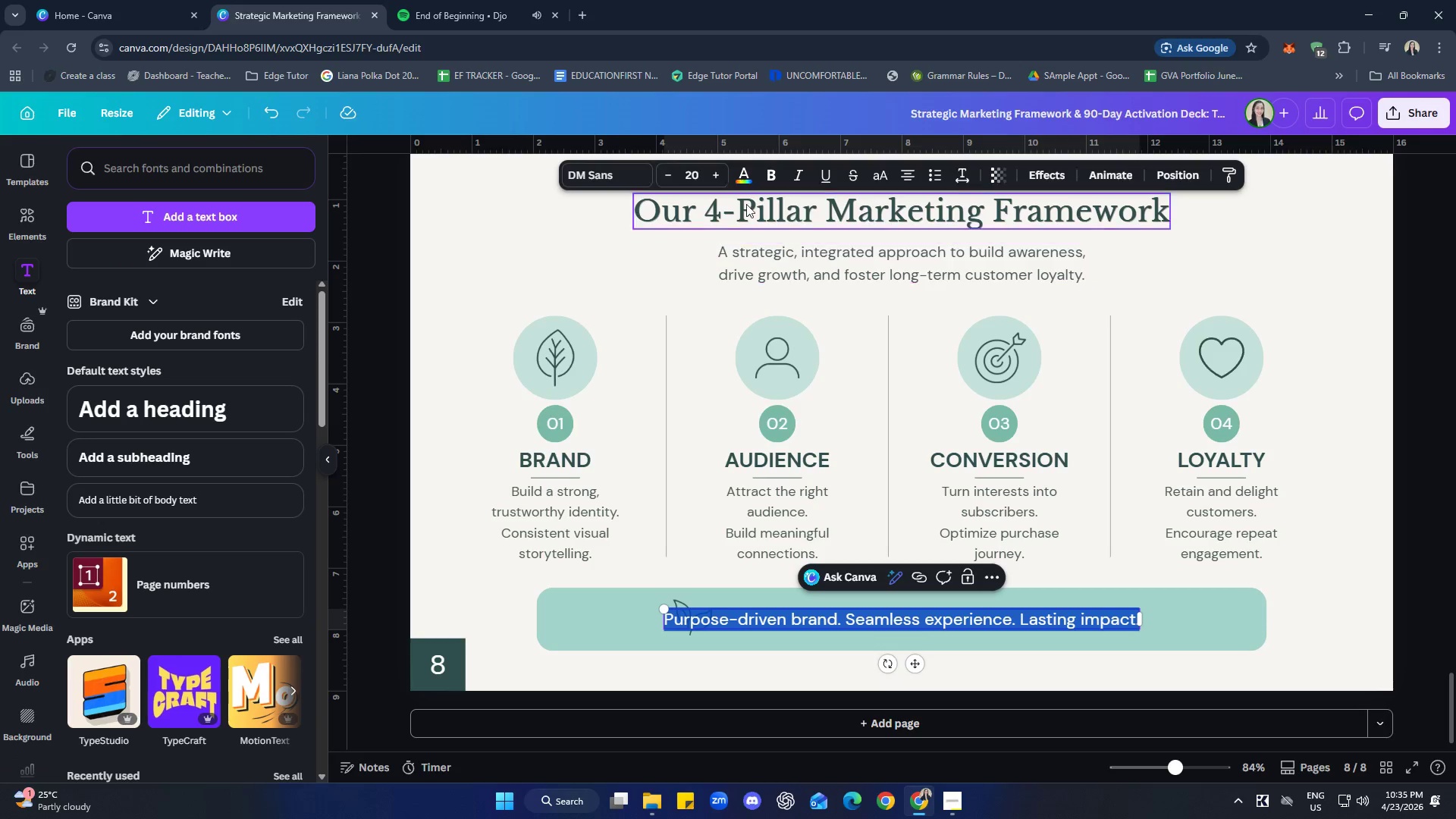 
left_click([743, 174])
 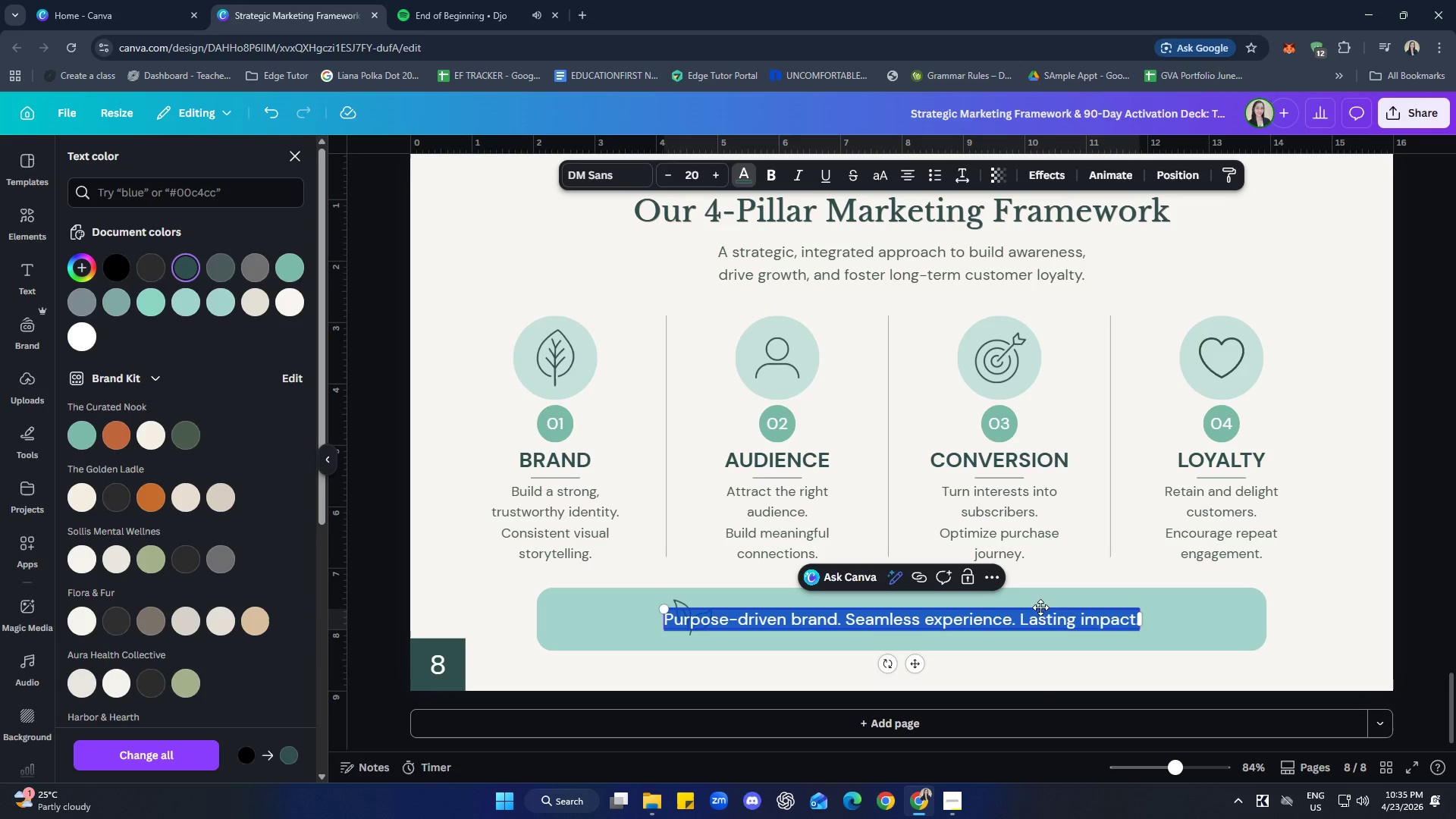 
left_click([1081, 672])
 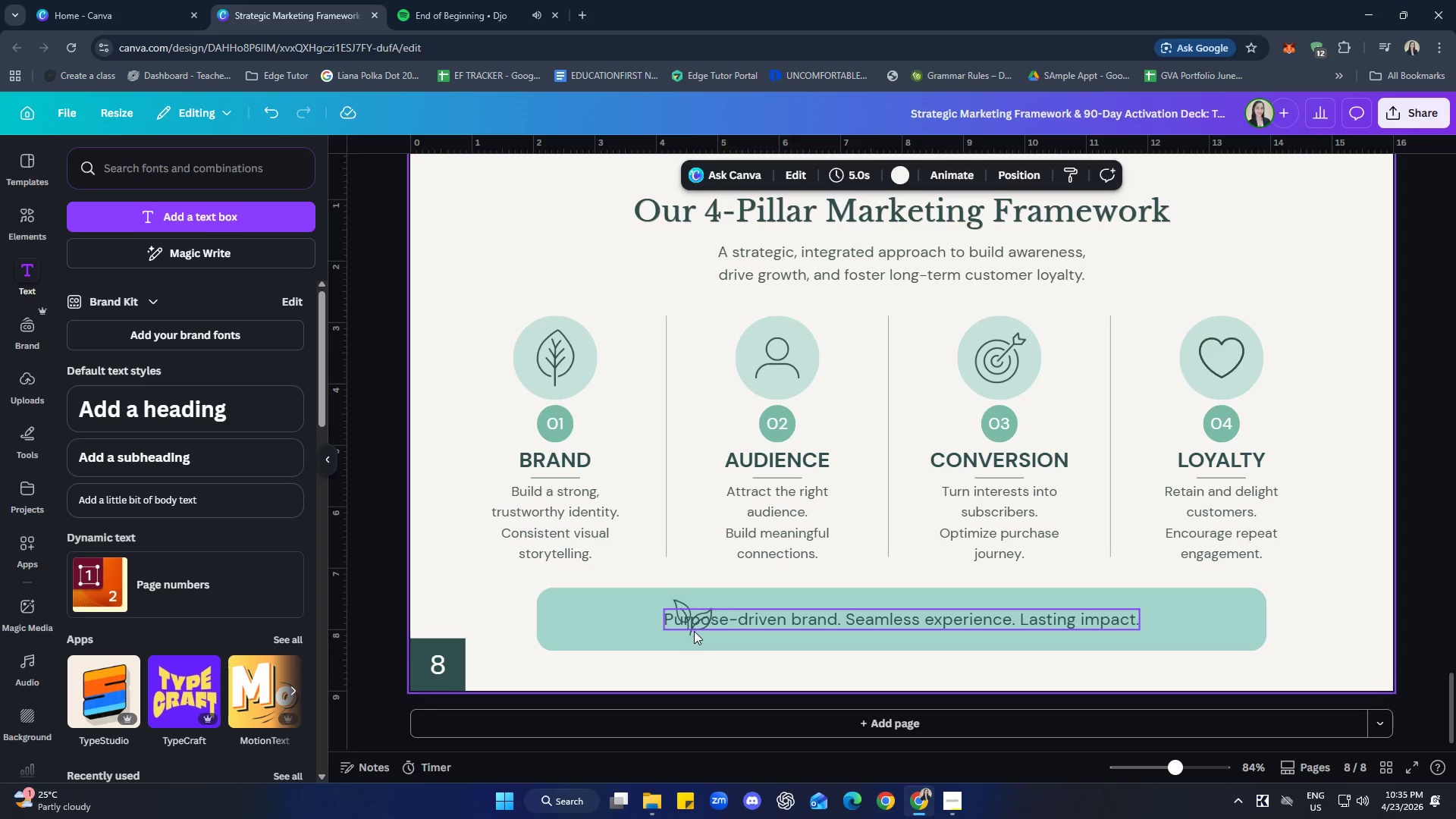 
left_click([694, 634])
 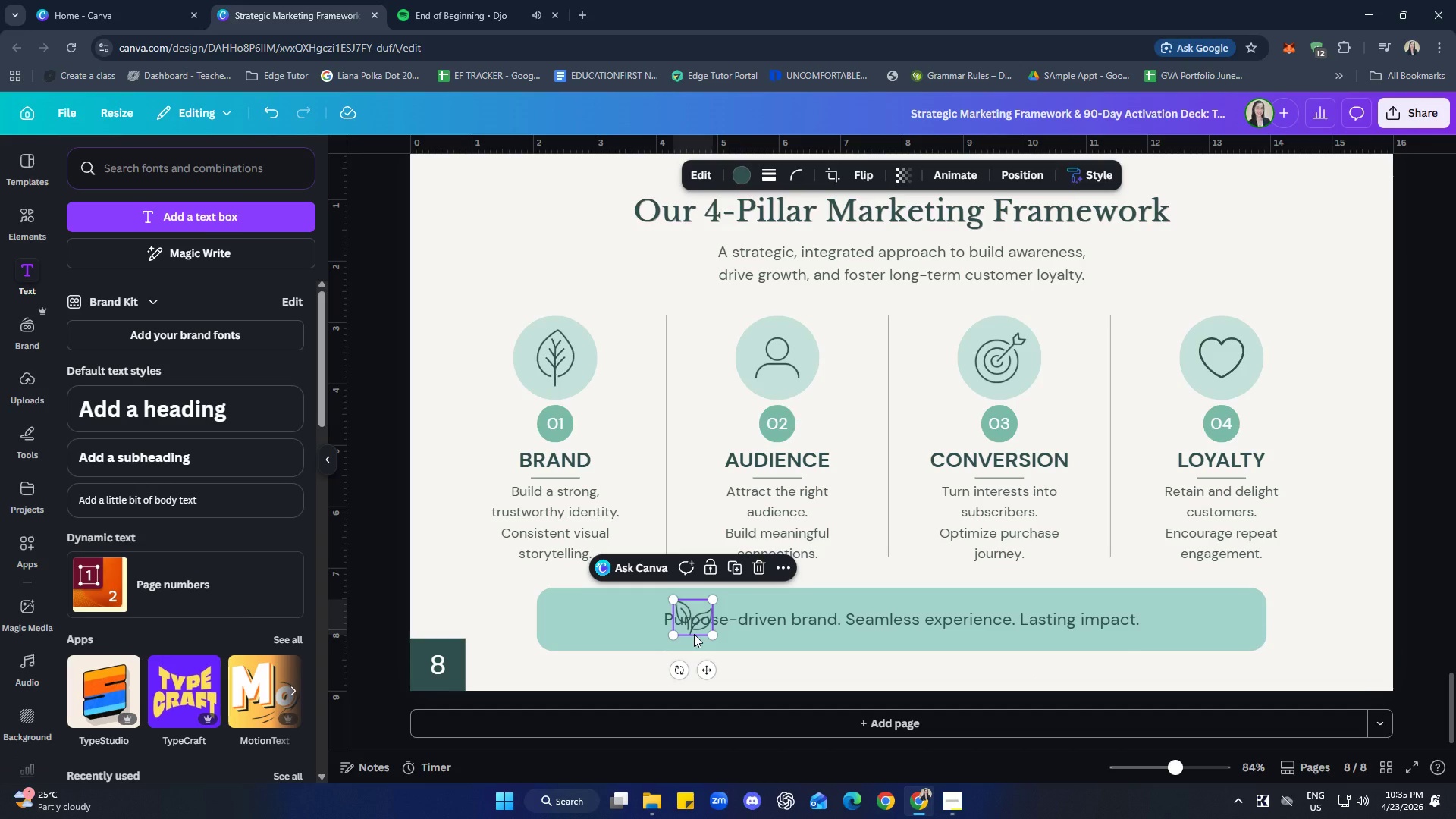 
key(ArrowLeft)
 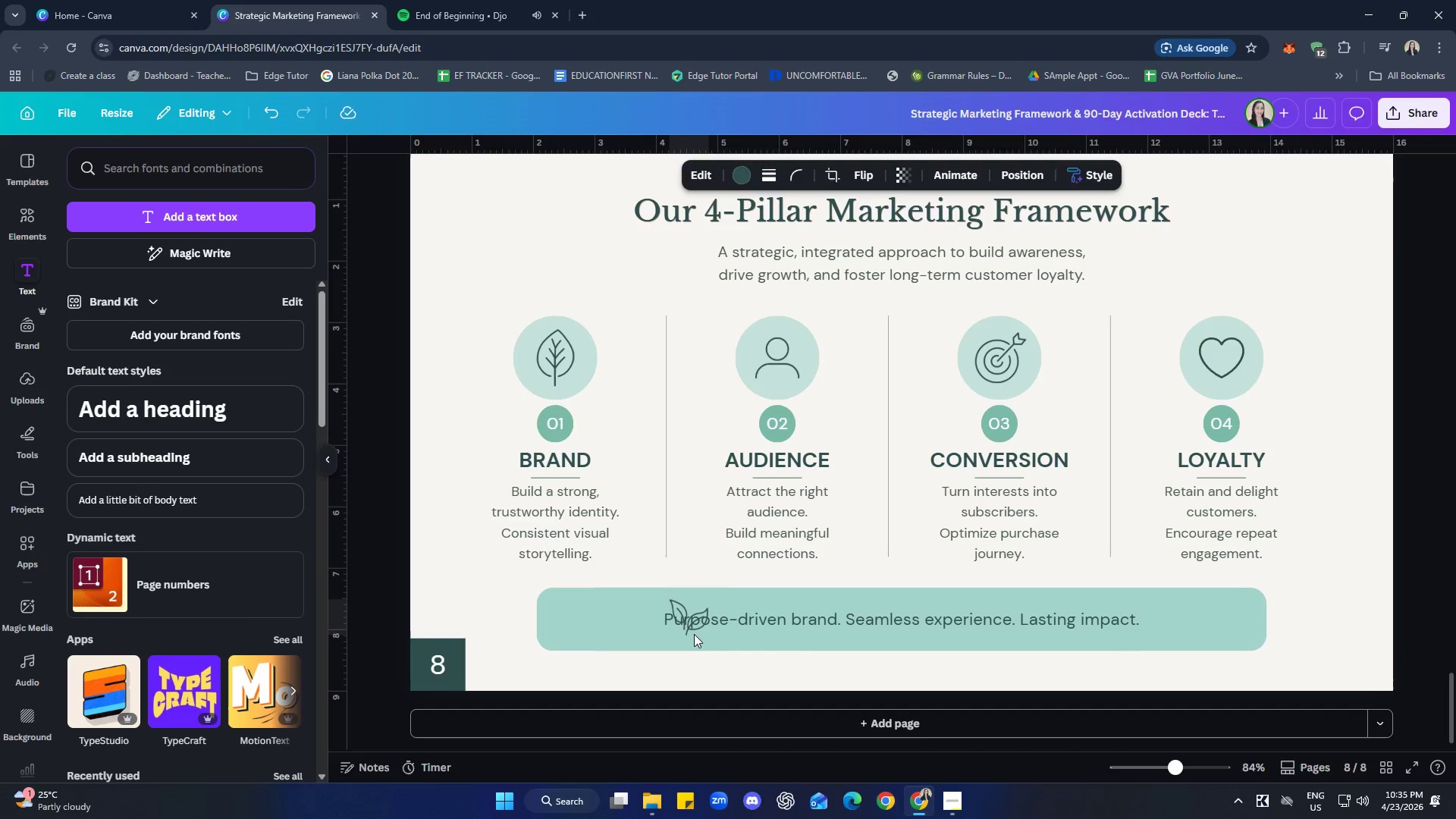 
key(ArrowLeft)
 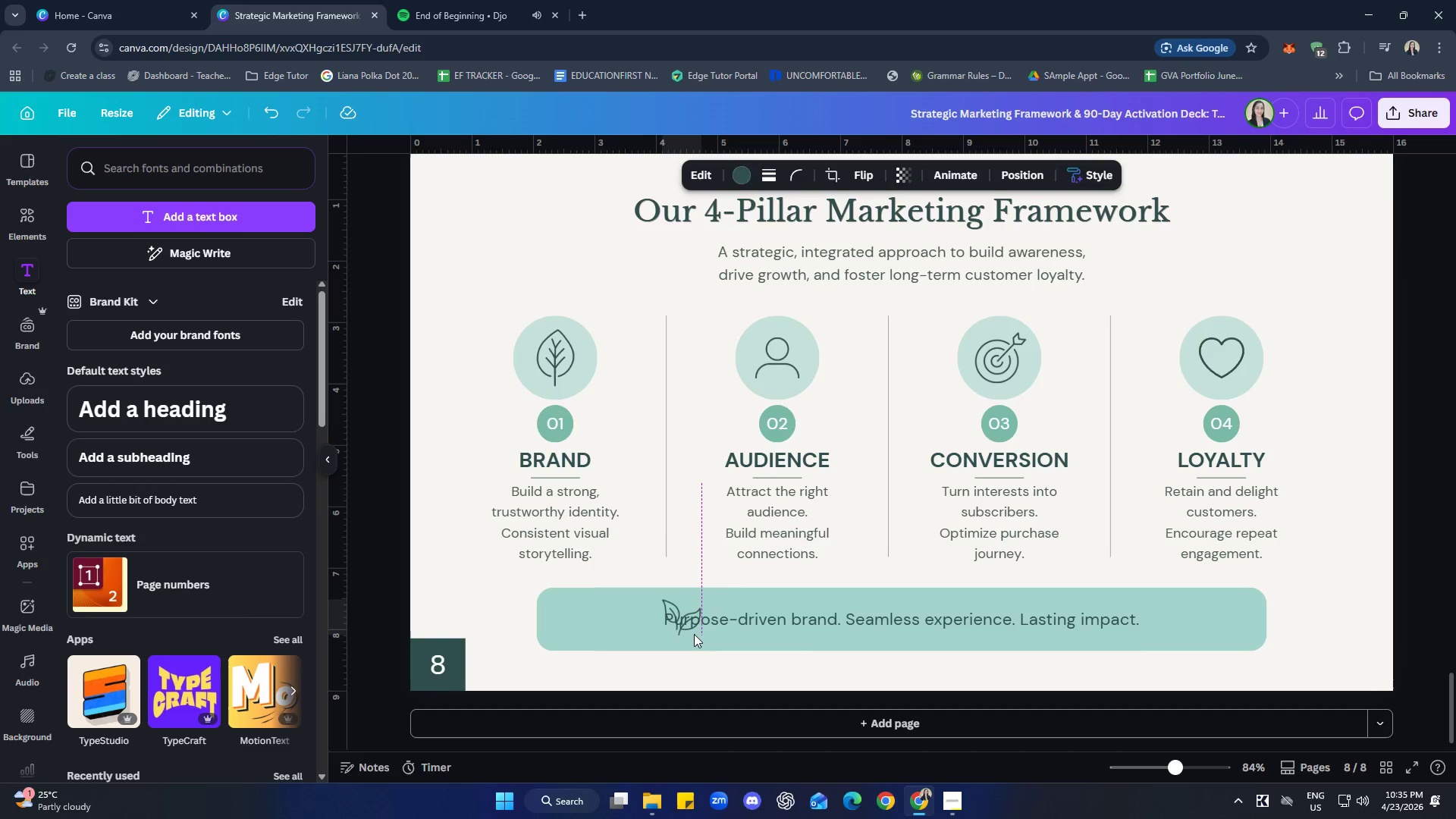 
key(ArrowLeft)
 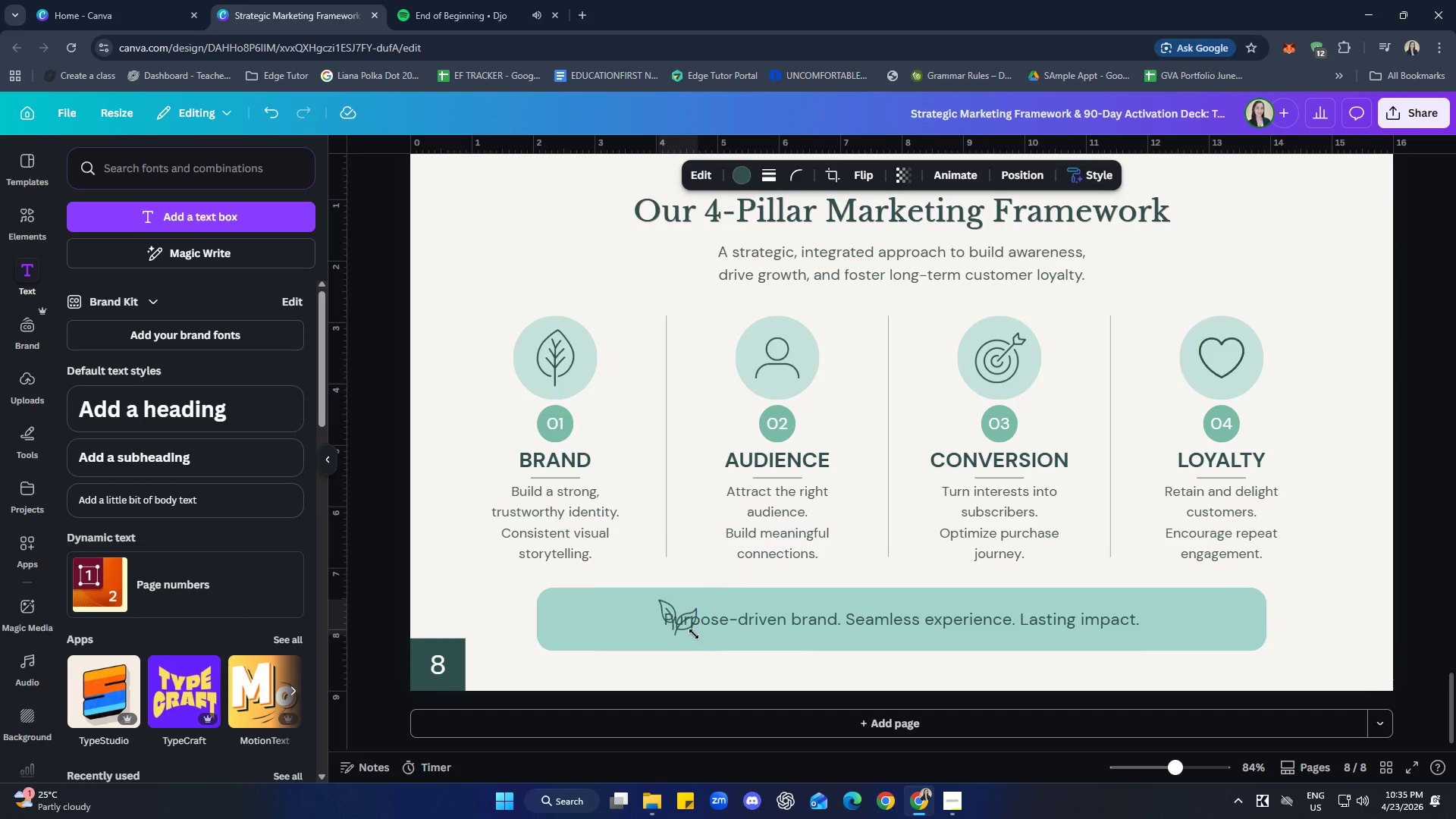 
key(ArrowLeft)
 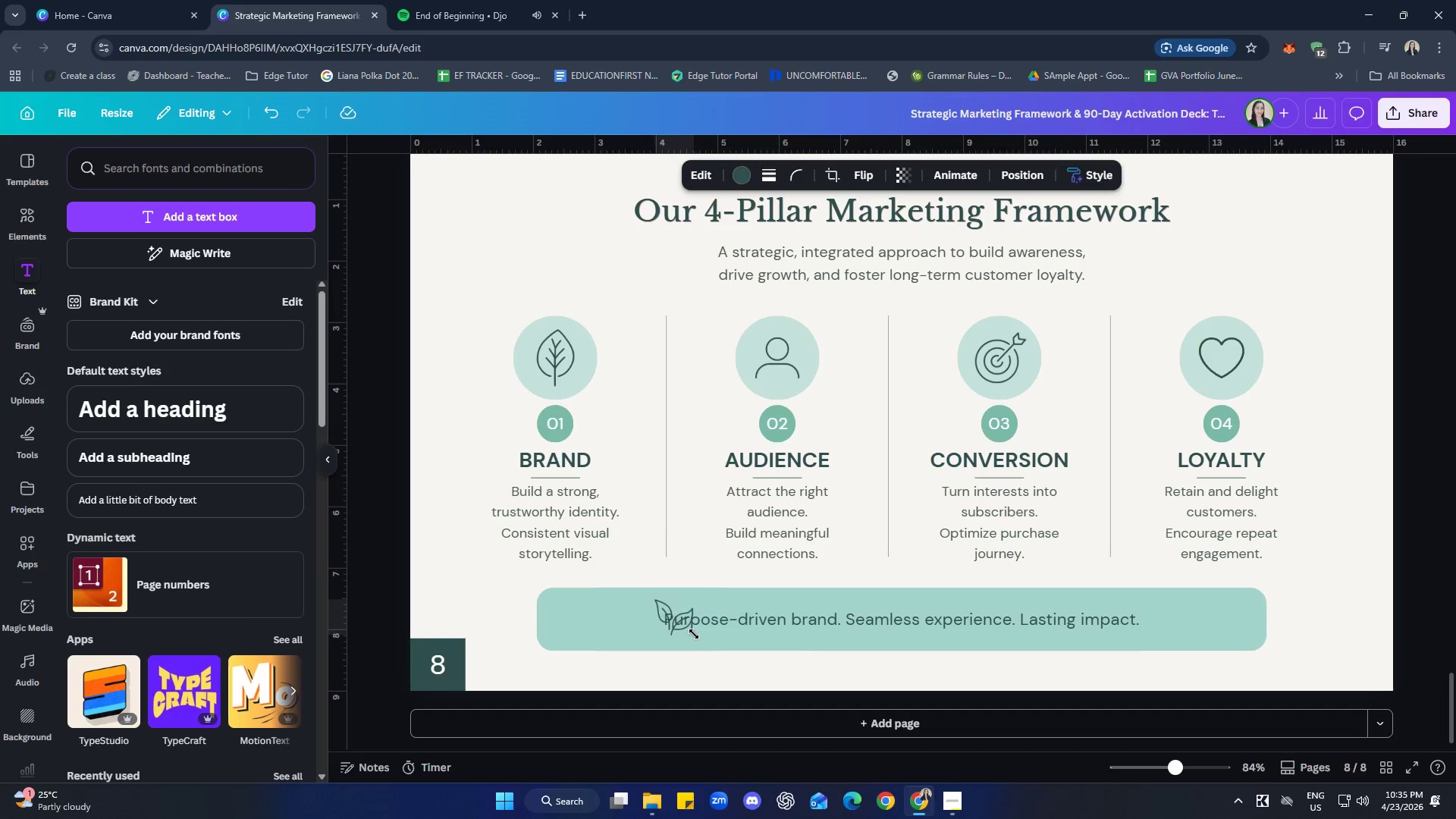 
key(ArrowLeft)
 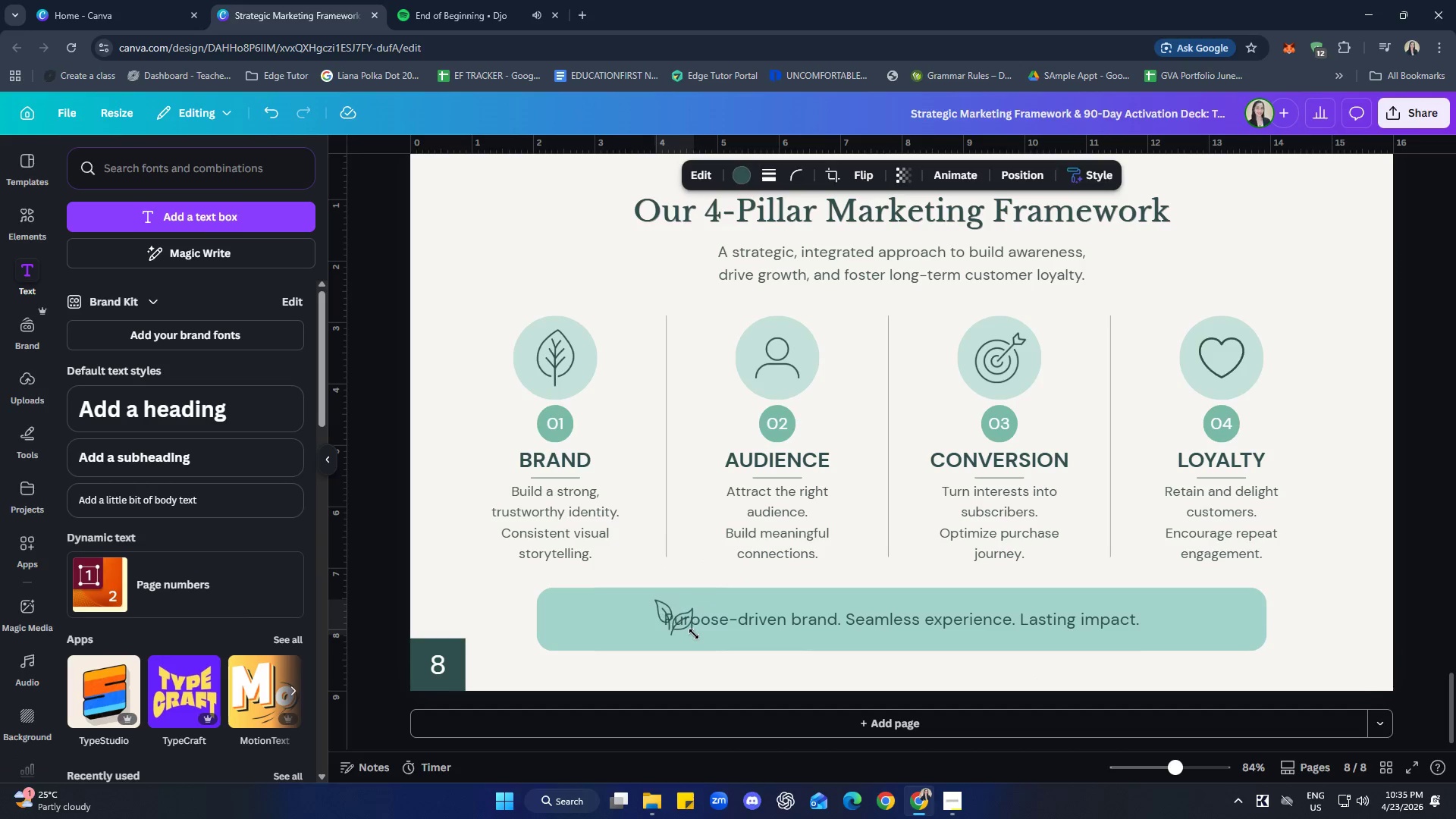 
key(ArrowLeft)
 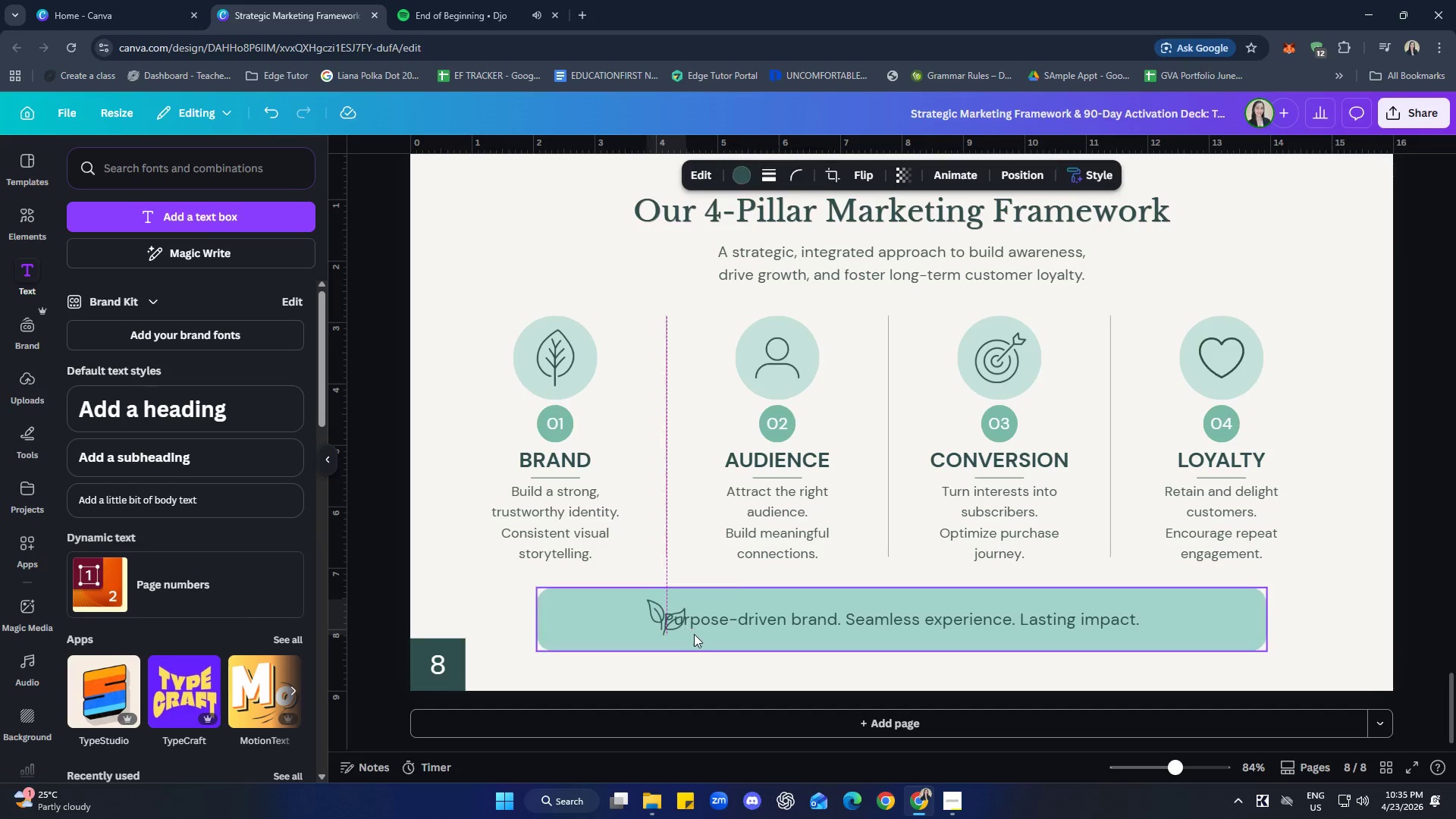 
key(ArrowLeft)
 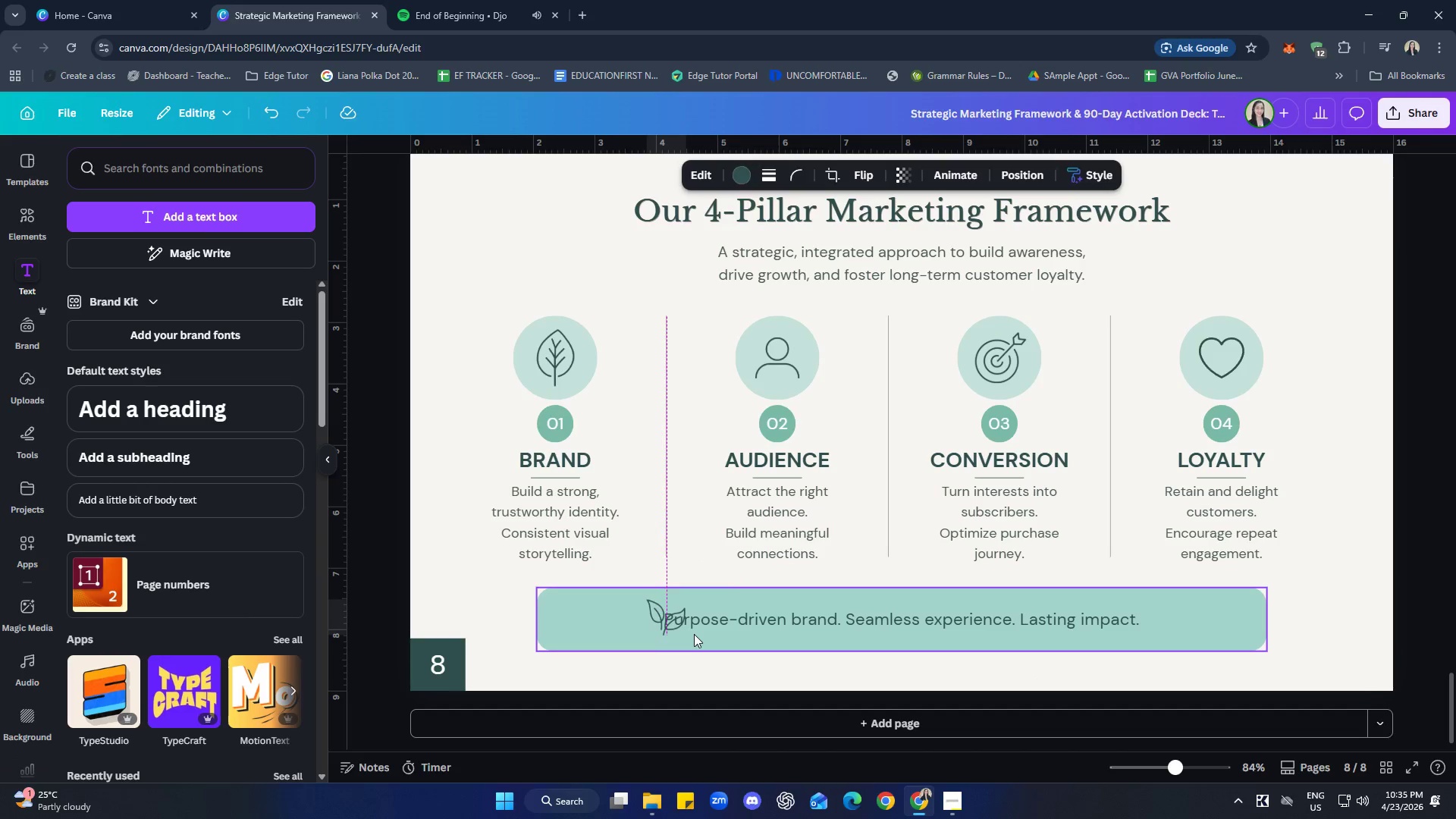 
key(ArrowLeft)
 